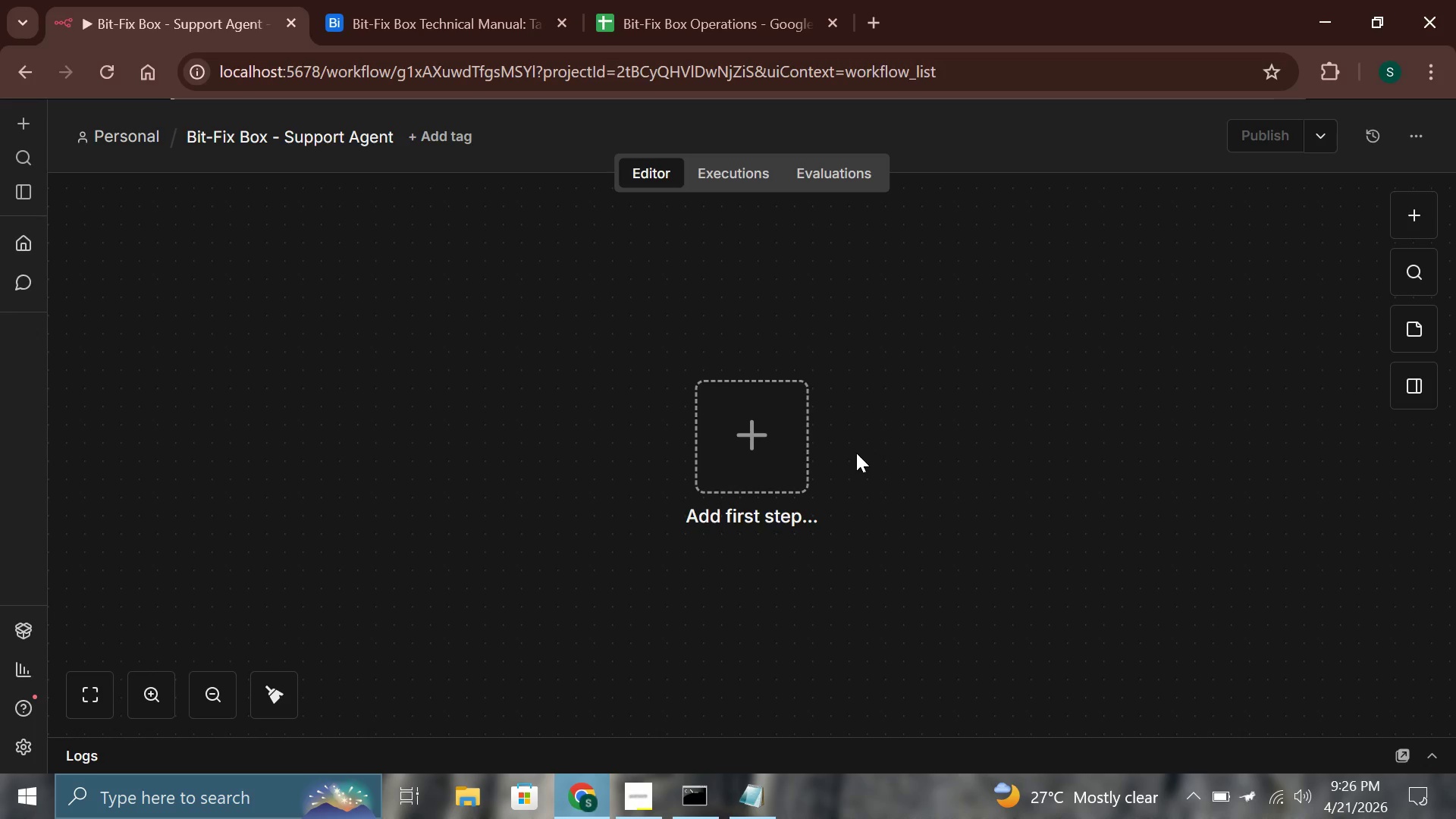 
wait(7.06)
 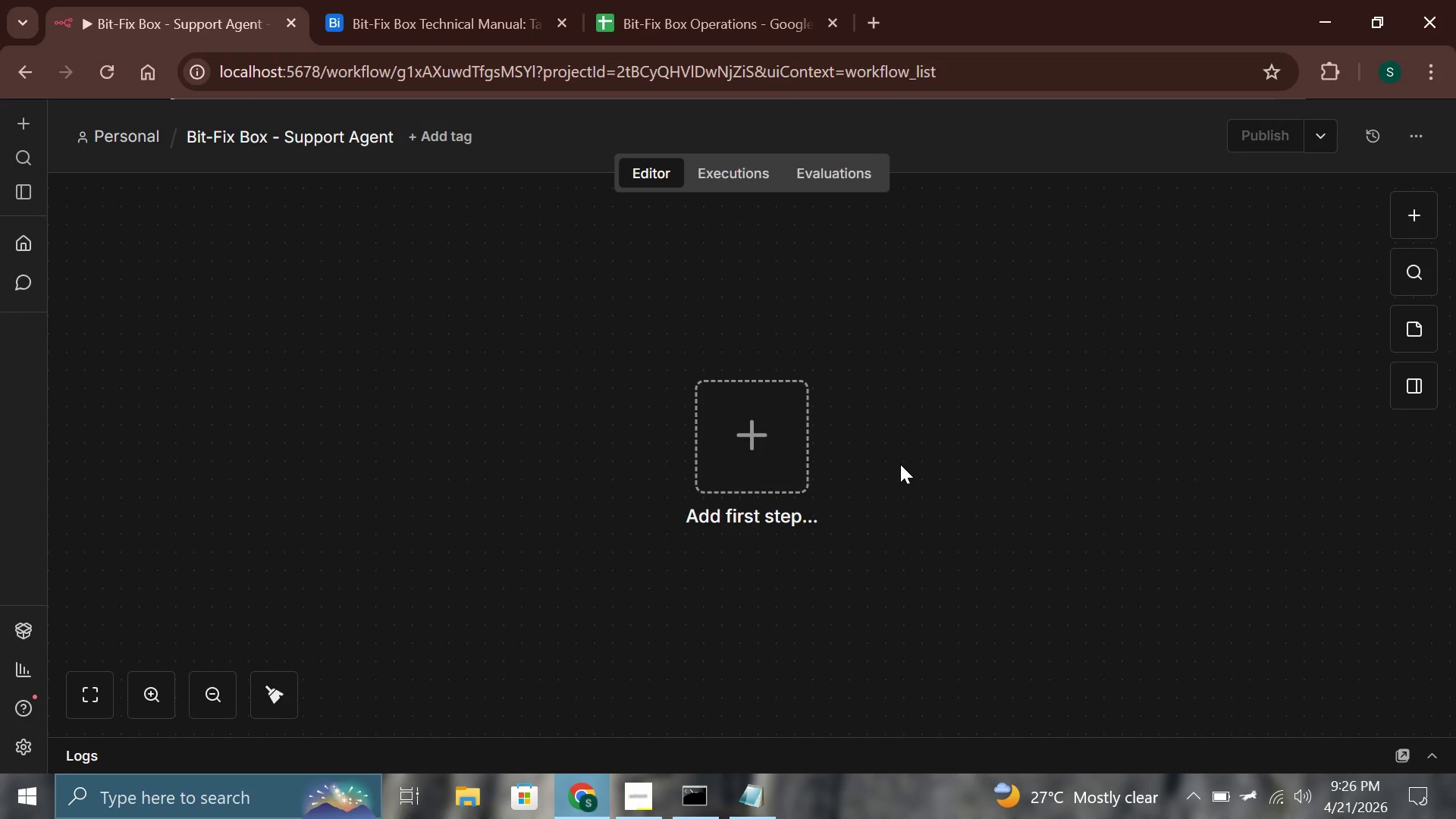 
left_click([771, 444])
 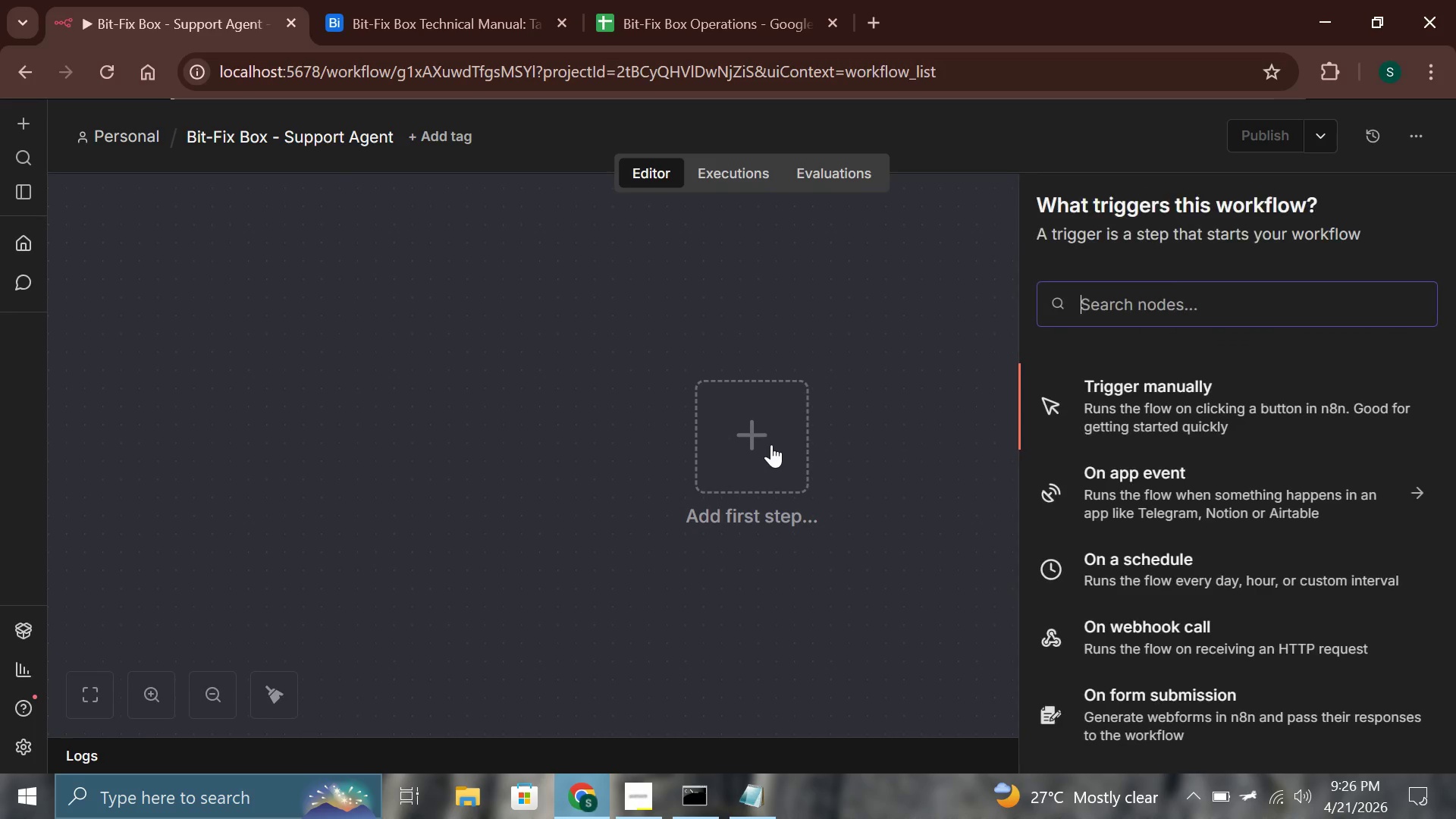 
type(webh)
 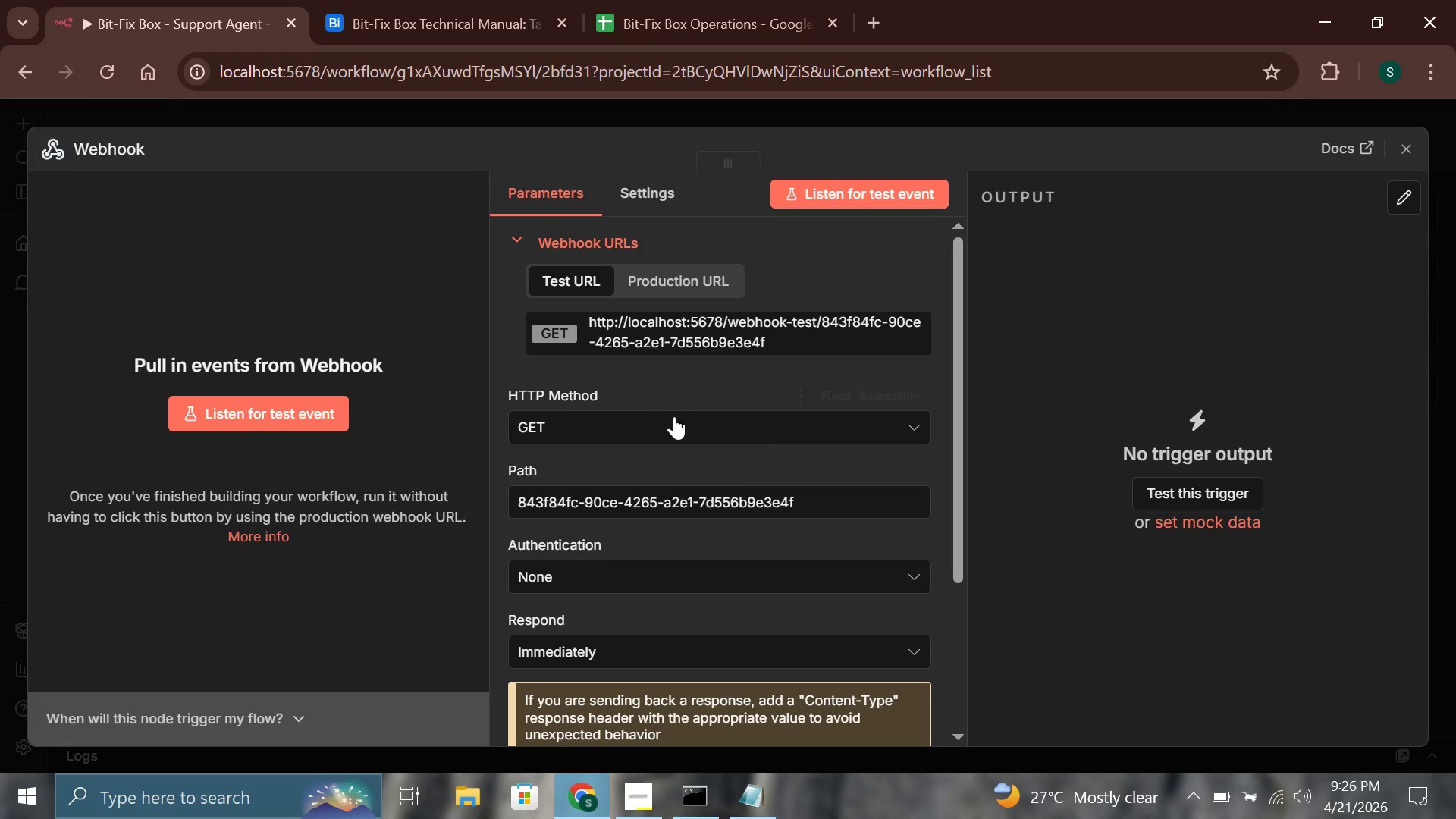 
left_click([570, 425])
 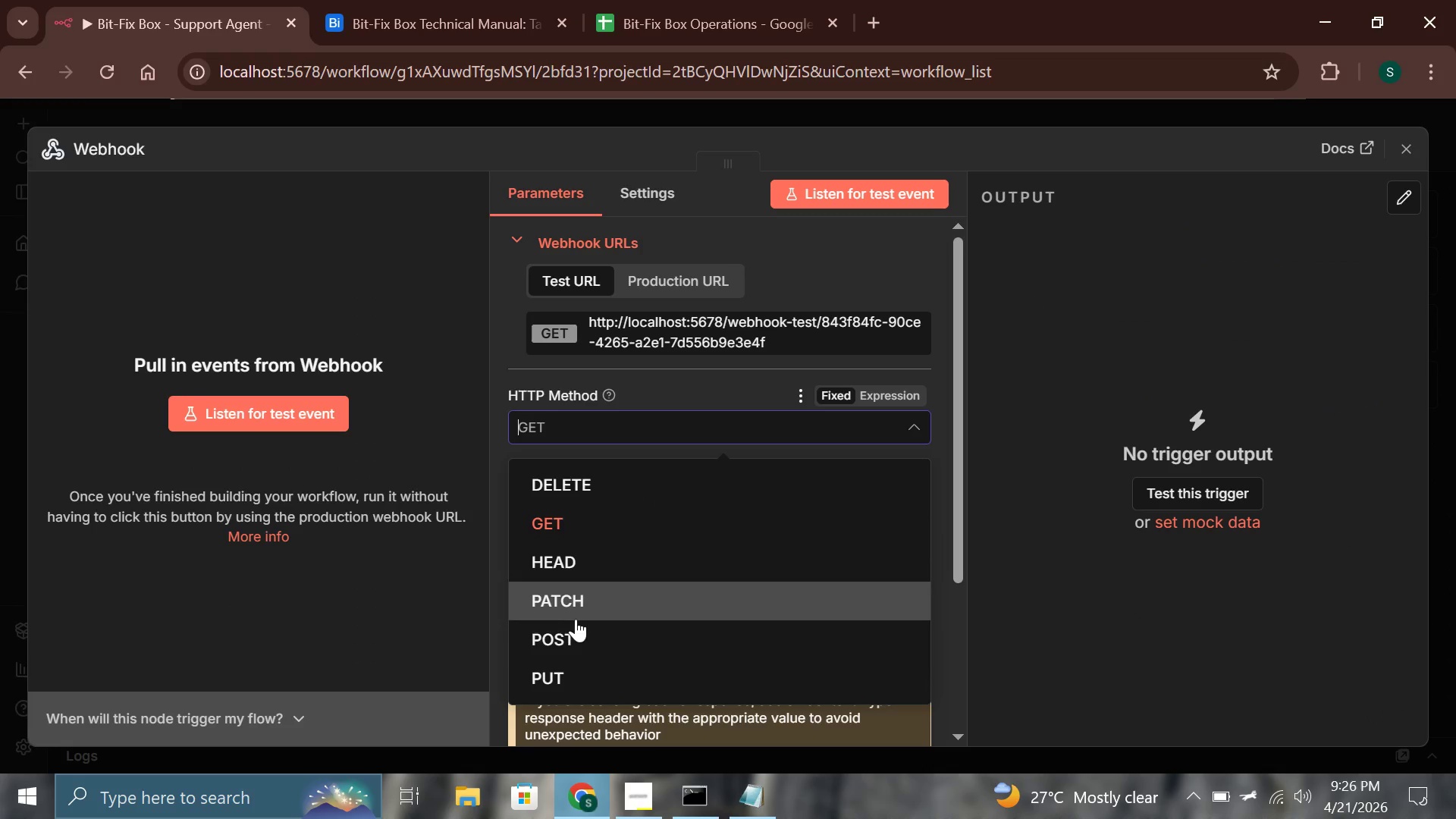 
left_click([577, 623])
 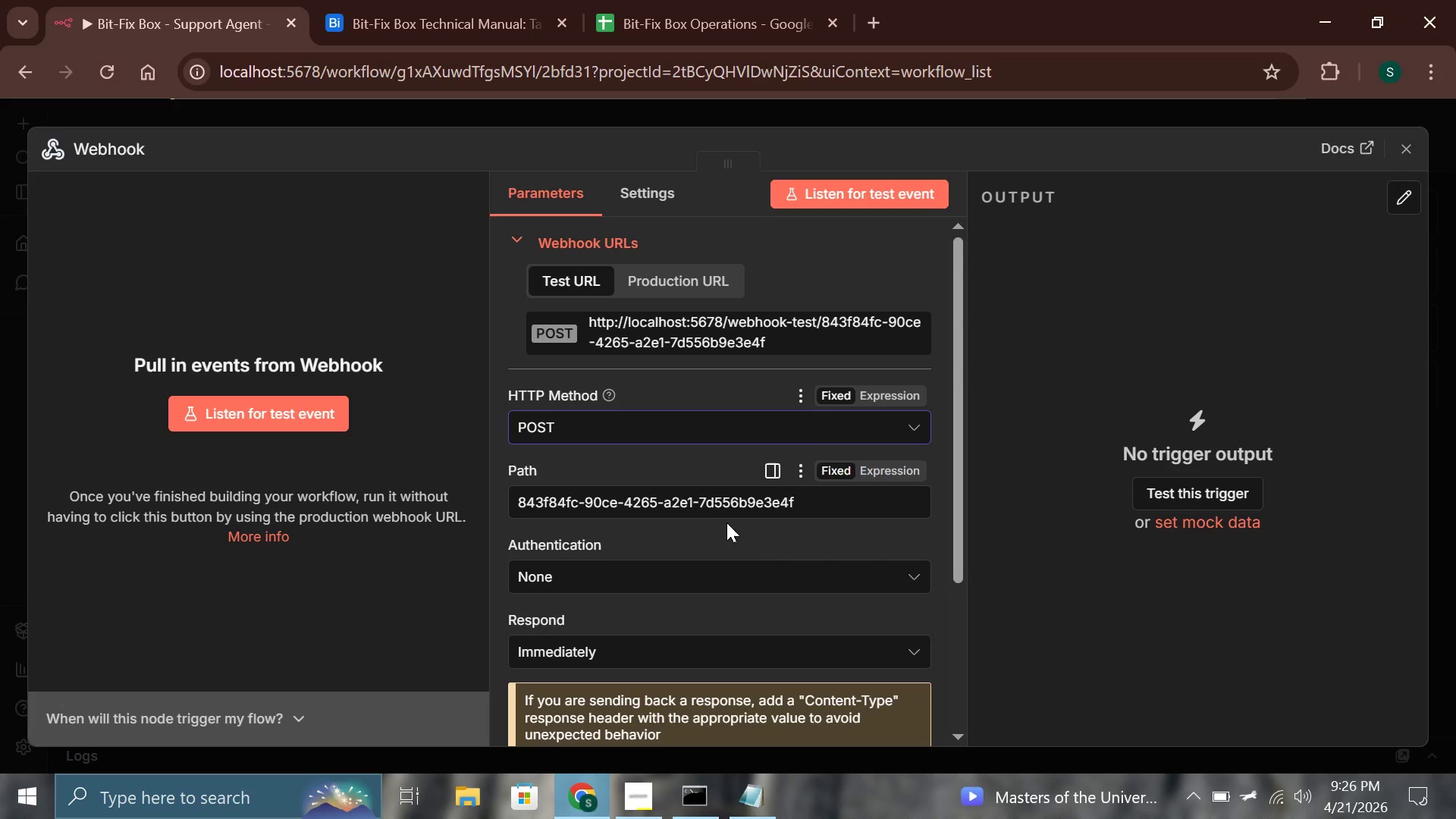 
key(Control+A)
 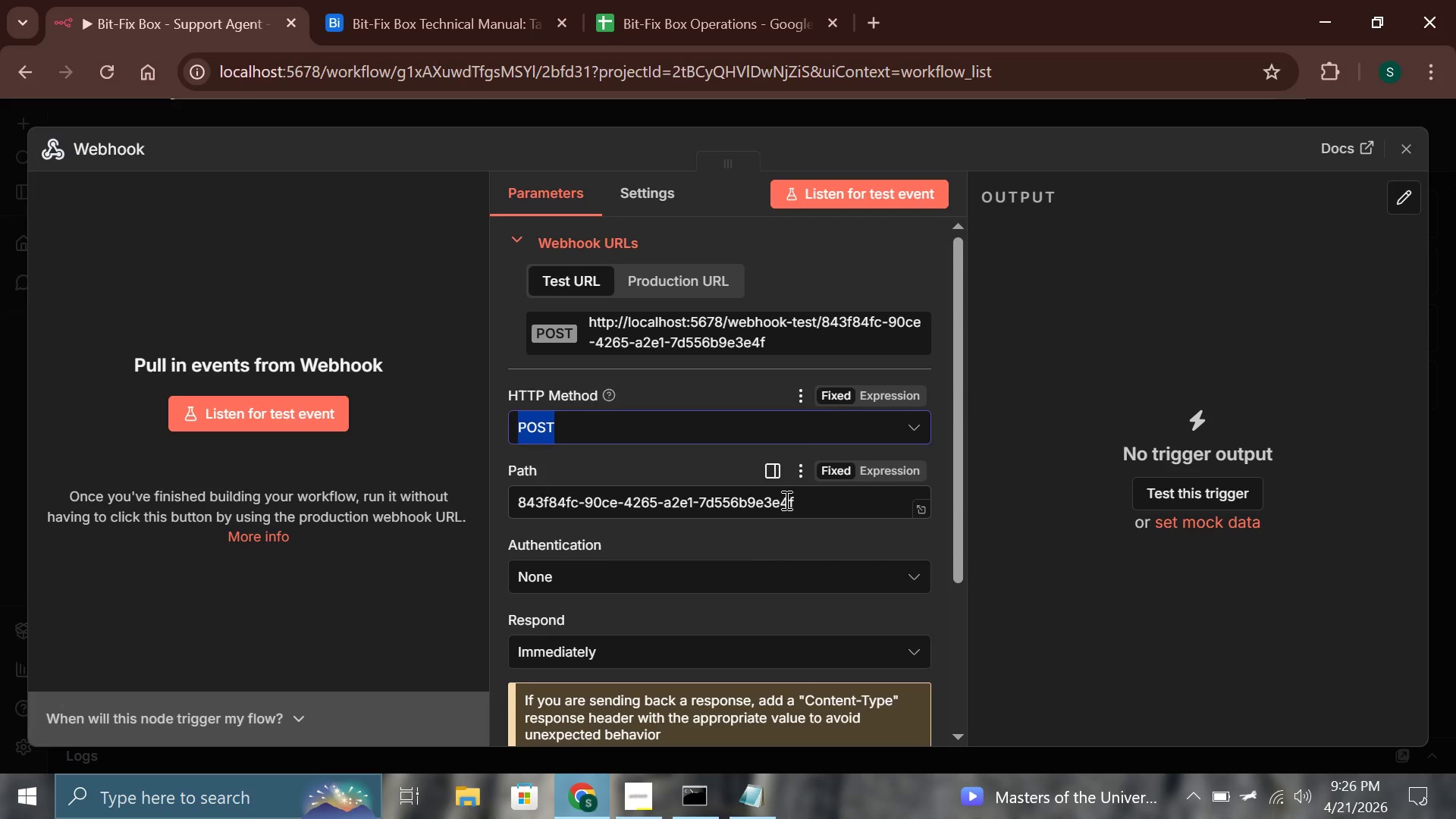 
double_click([785, 500])
 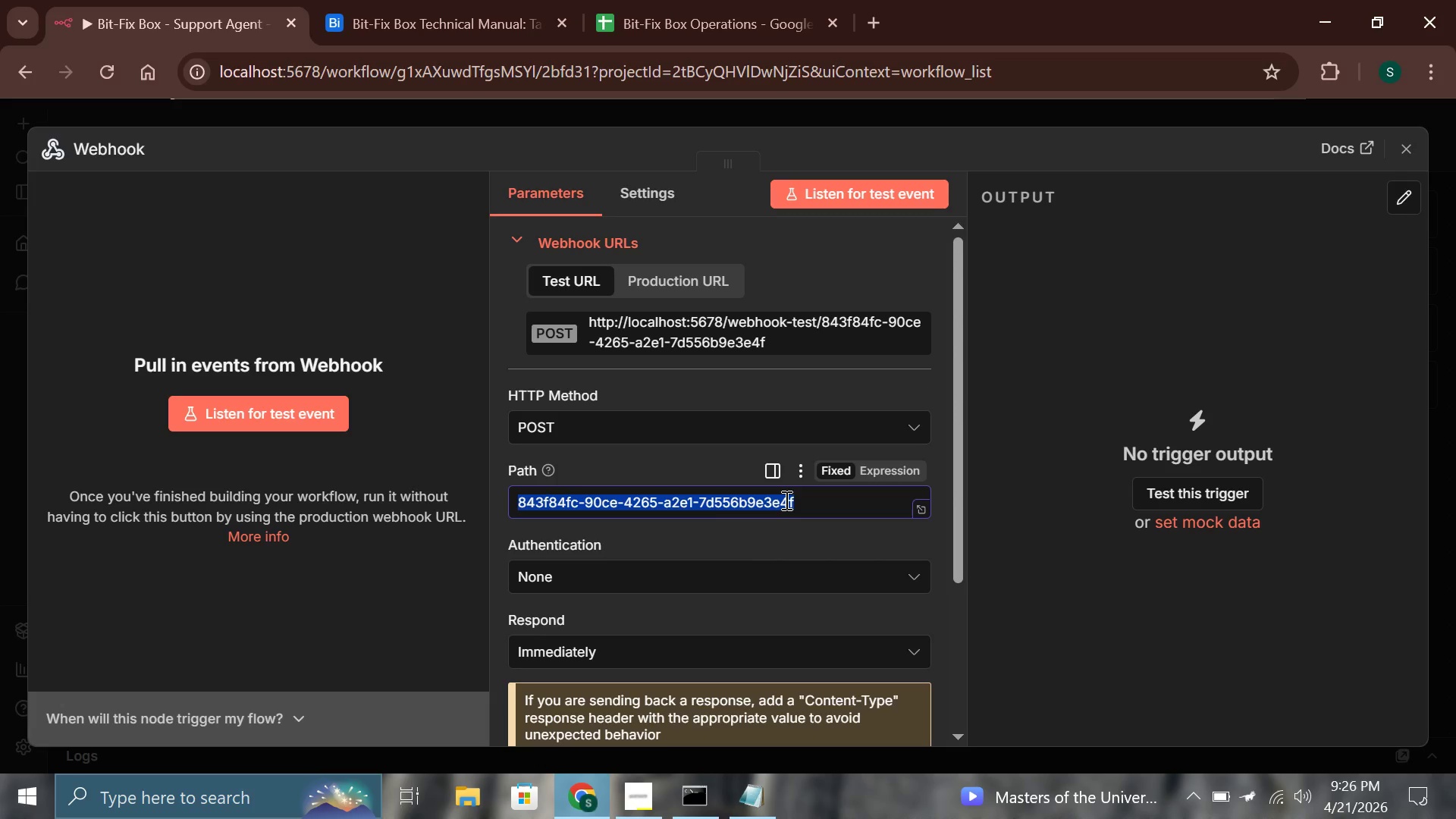 
triple_click([785, 500])
 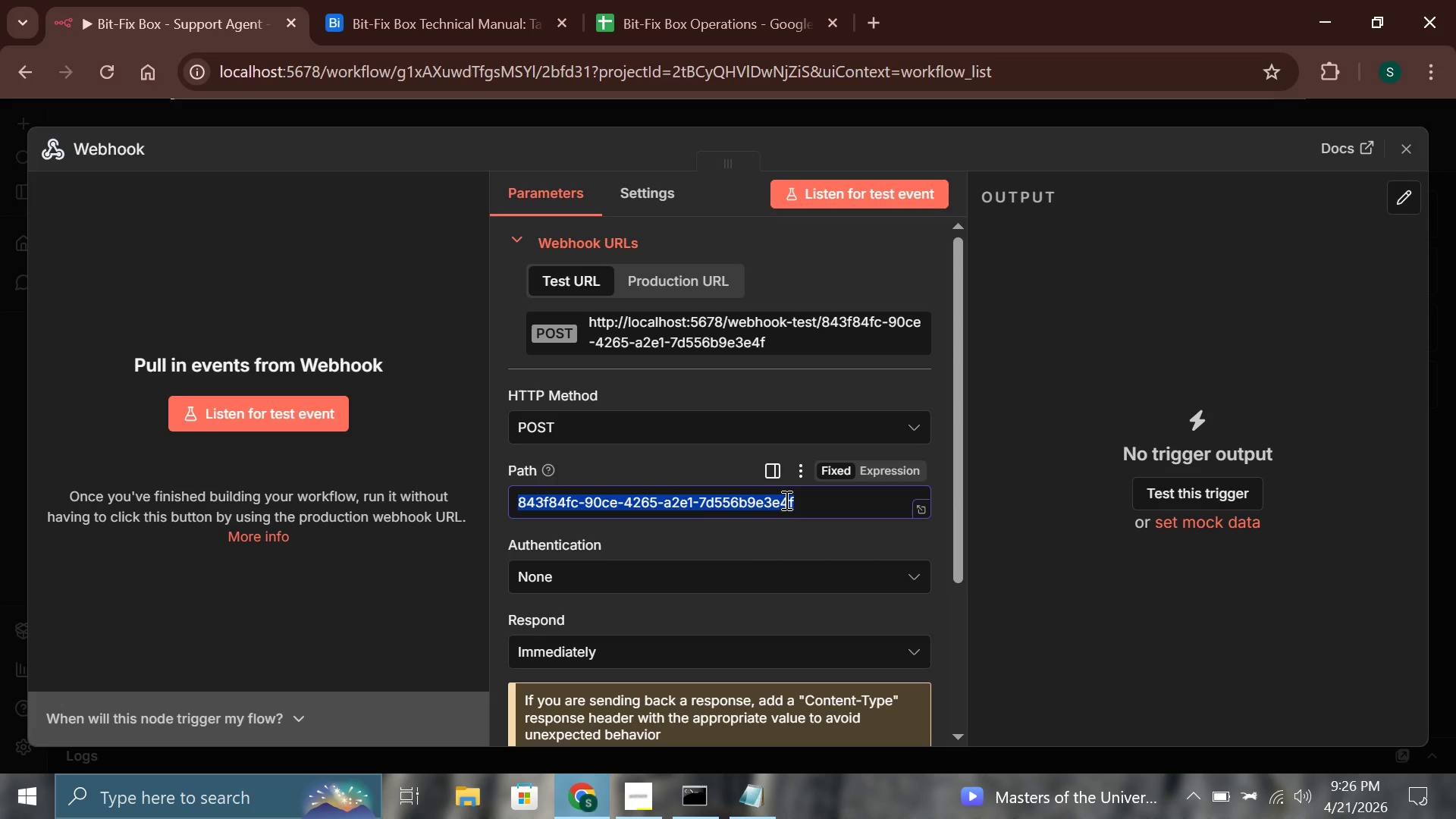 
hold_key(key=ControlLeft, duration=0.36)
 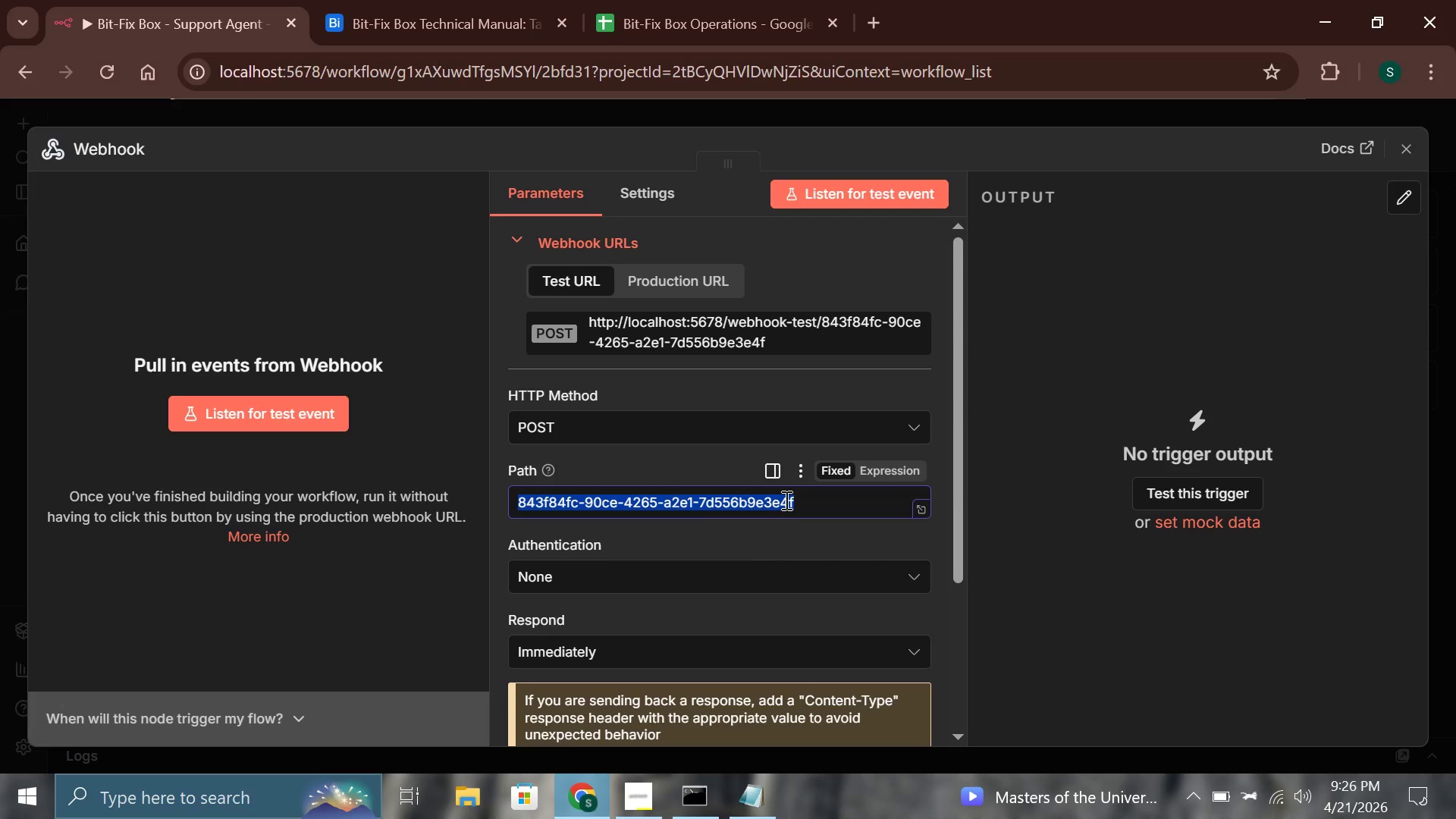 
key(Backspace)
 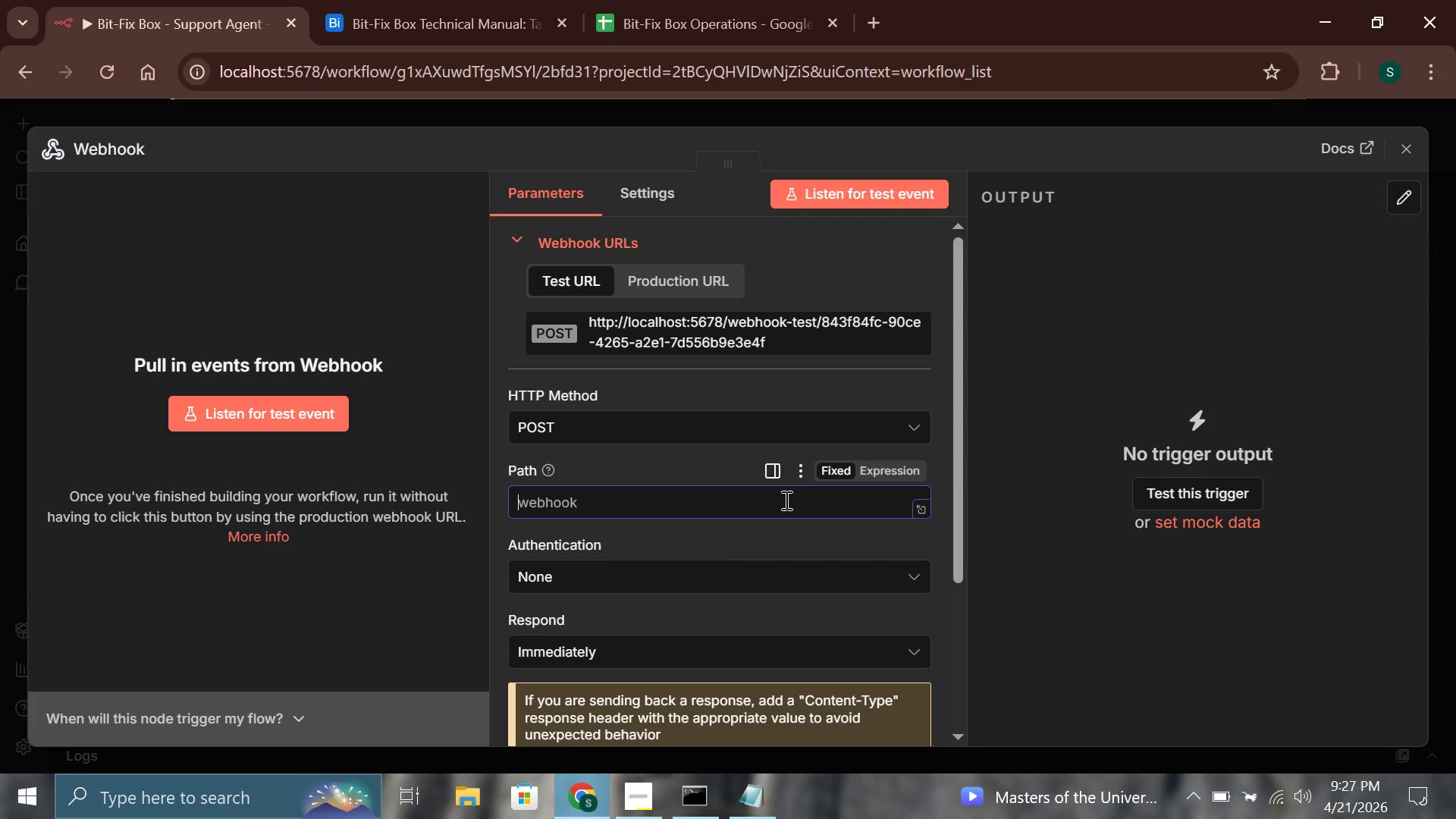 
wait(7.5)
 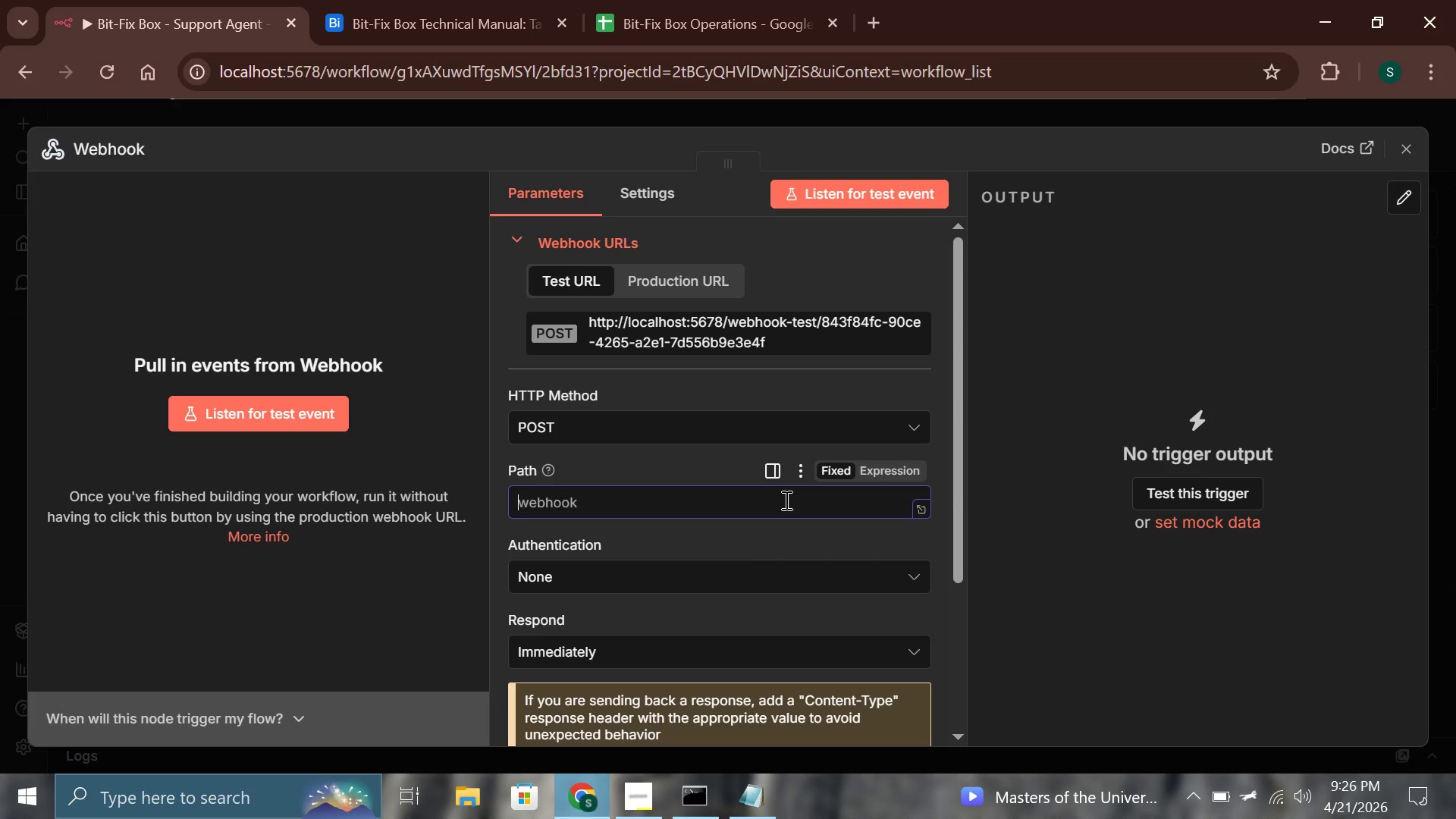 
type(bitfix-support)
 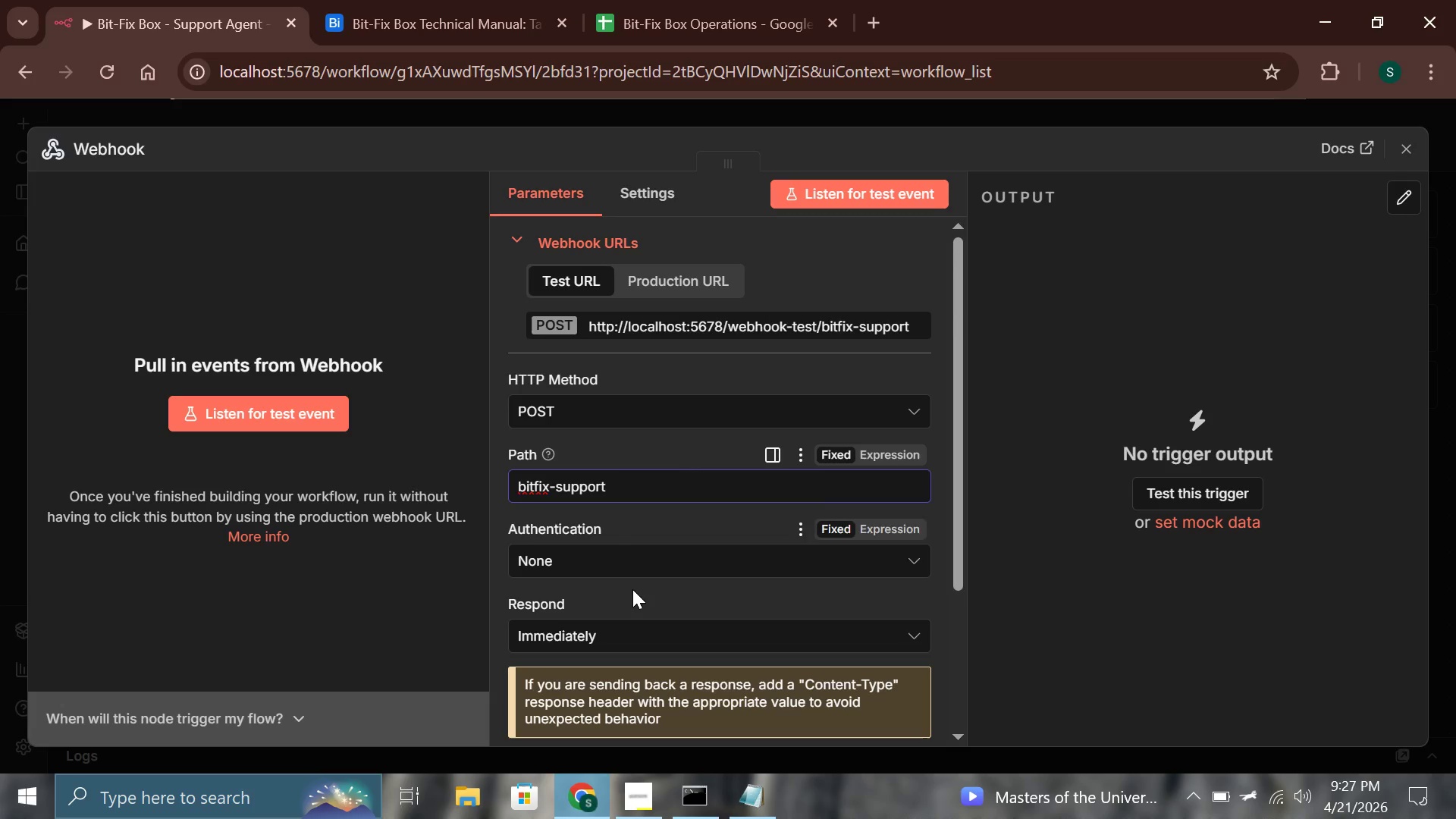 
wait(13.39)
 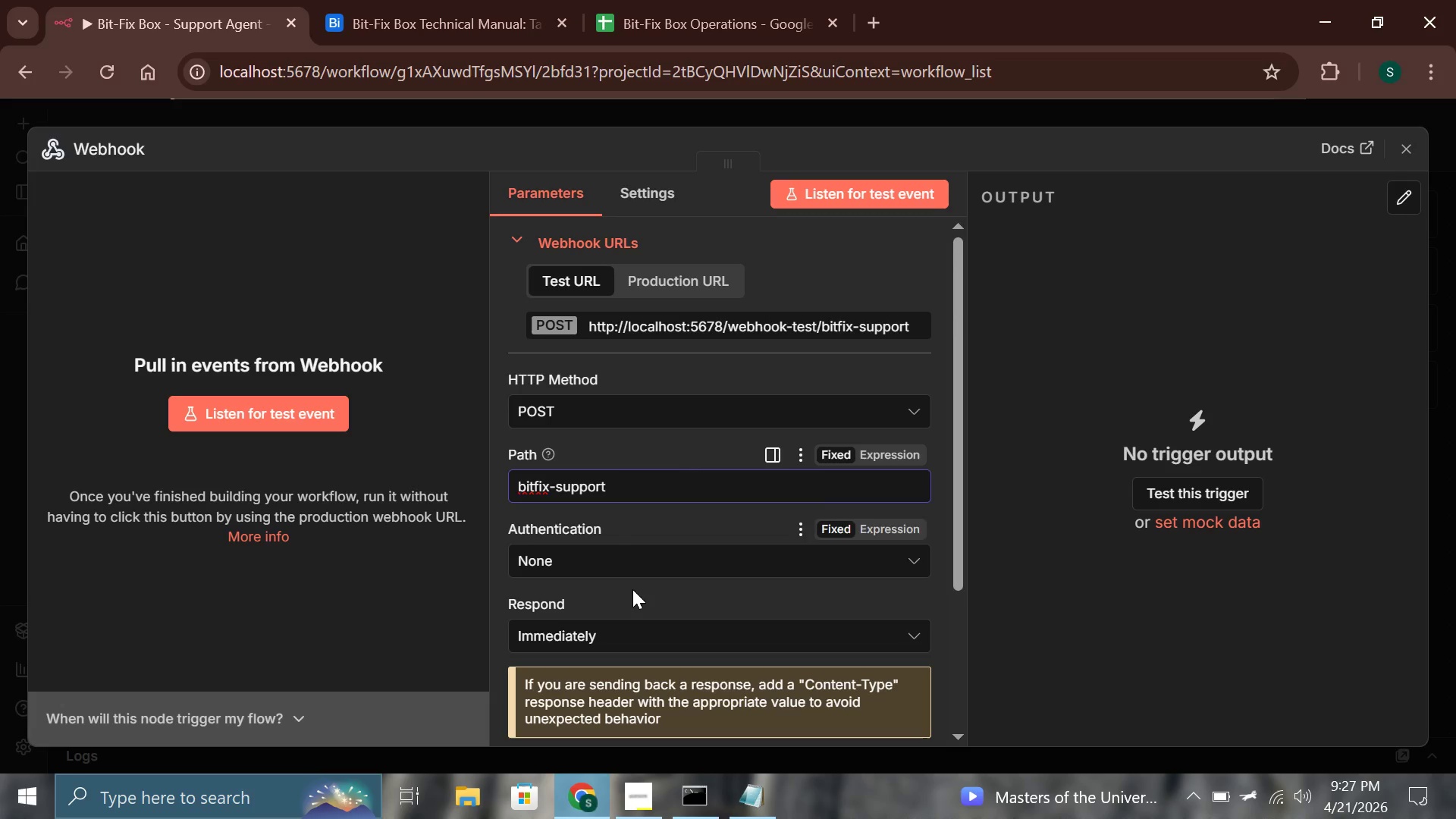 
left_click([93, 146])
 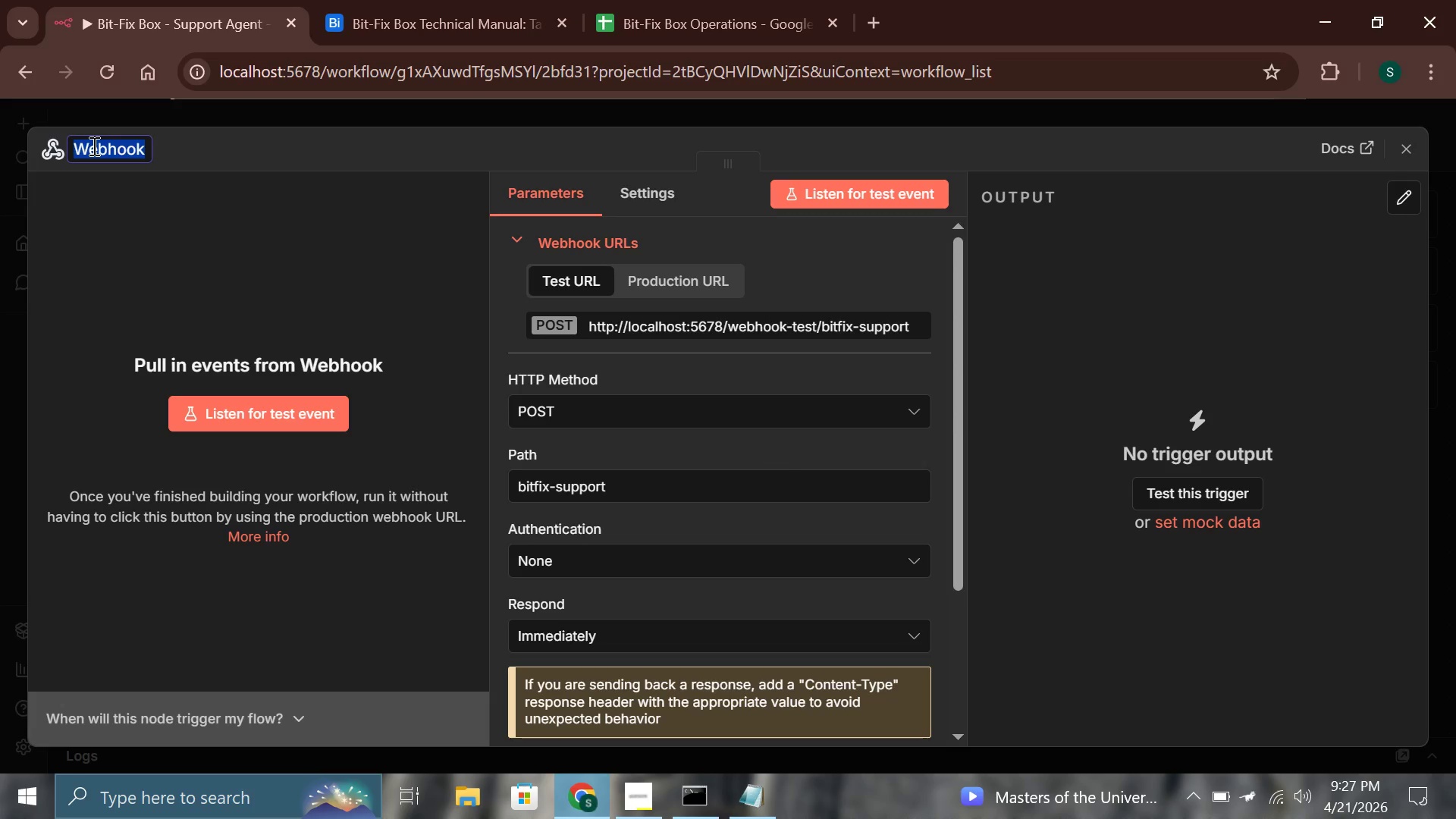 
type(Support Request Intake)
 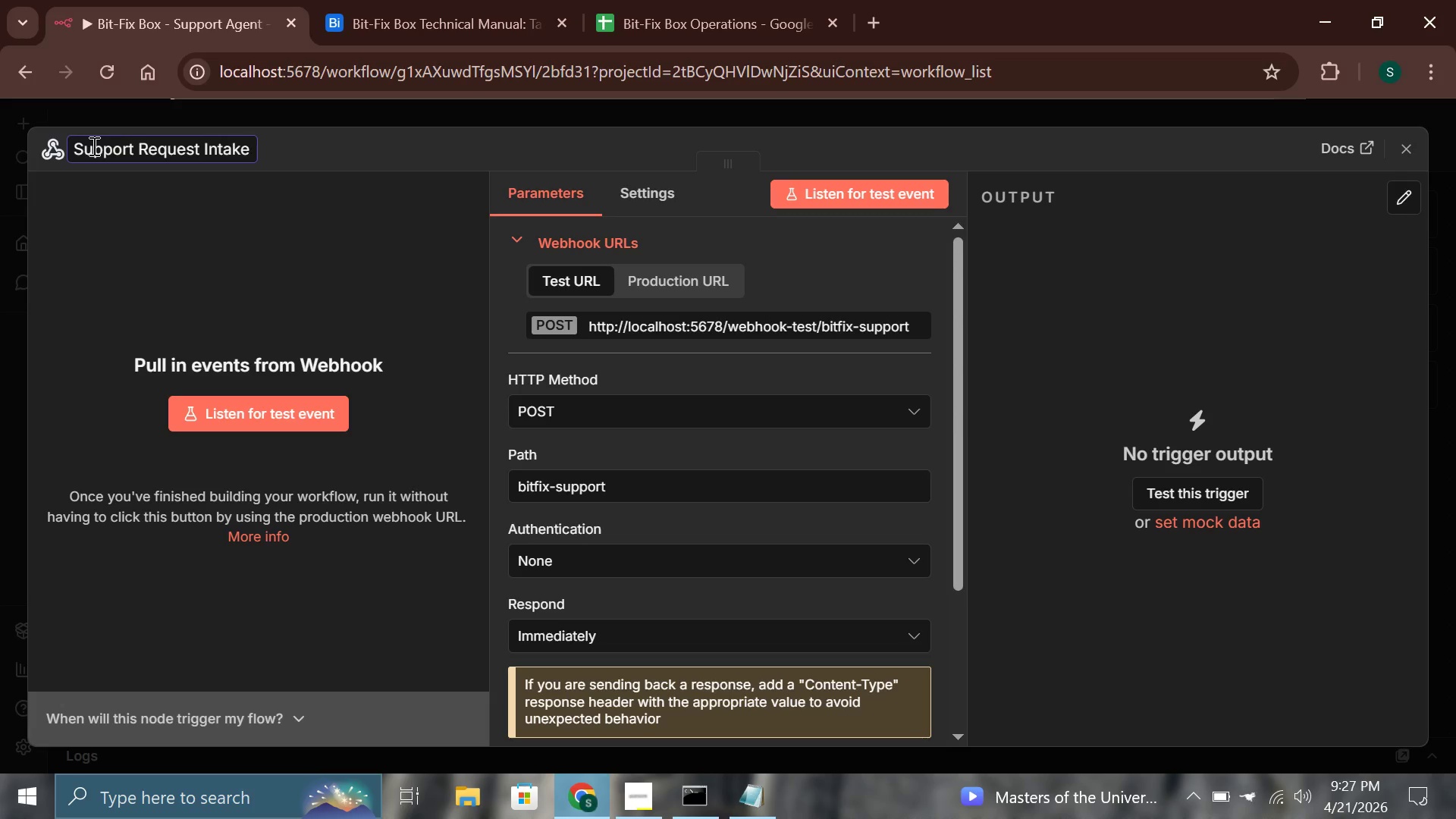 
wait(14.05)
 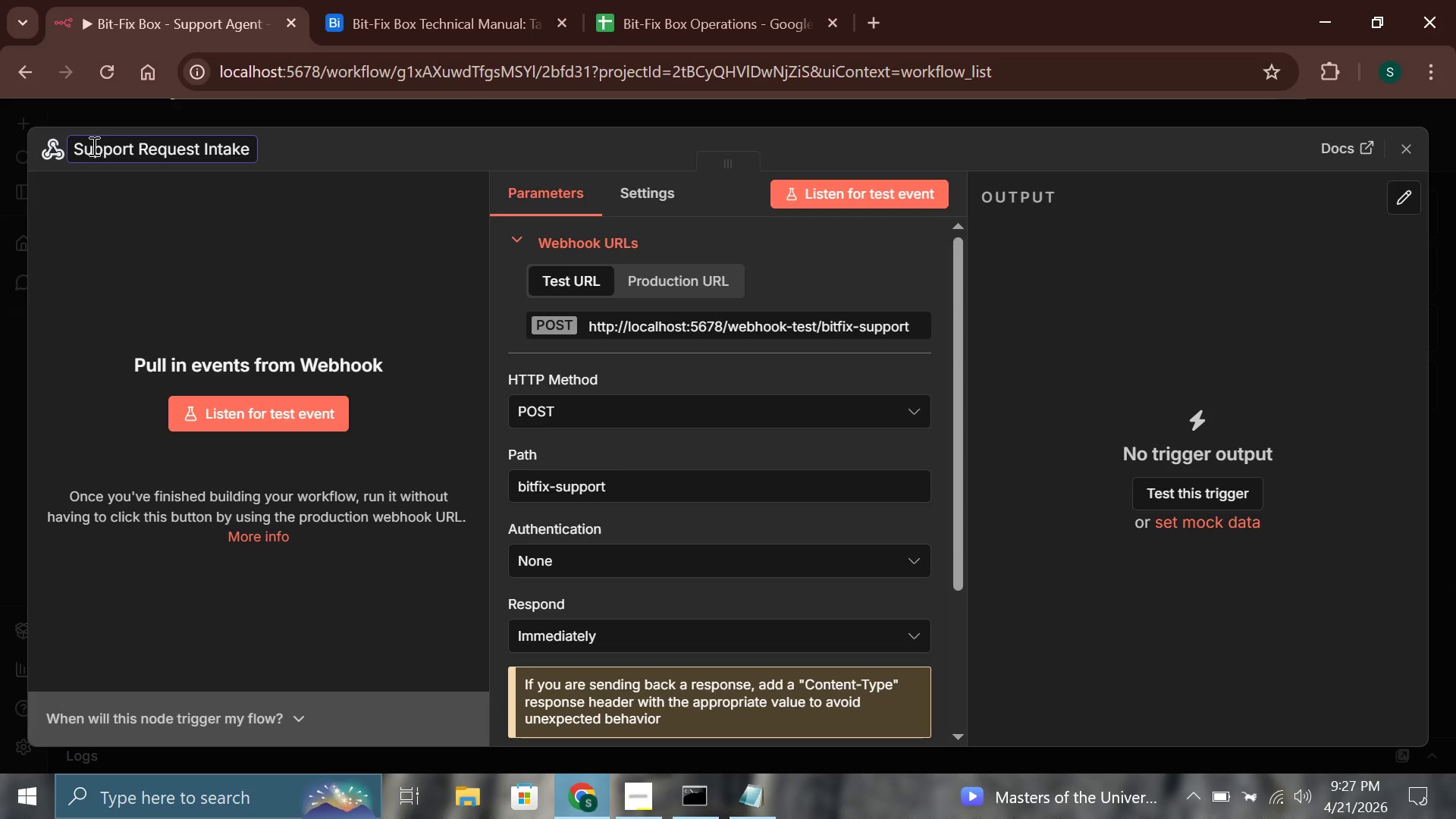 
left_click([1423, 147])
 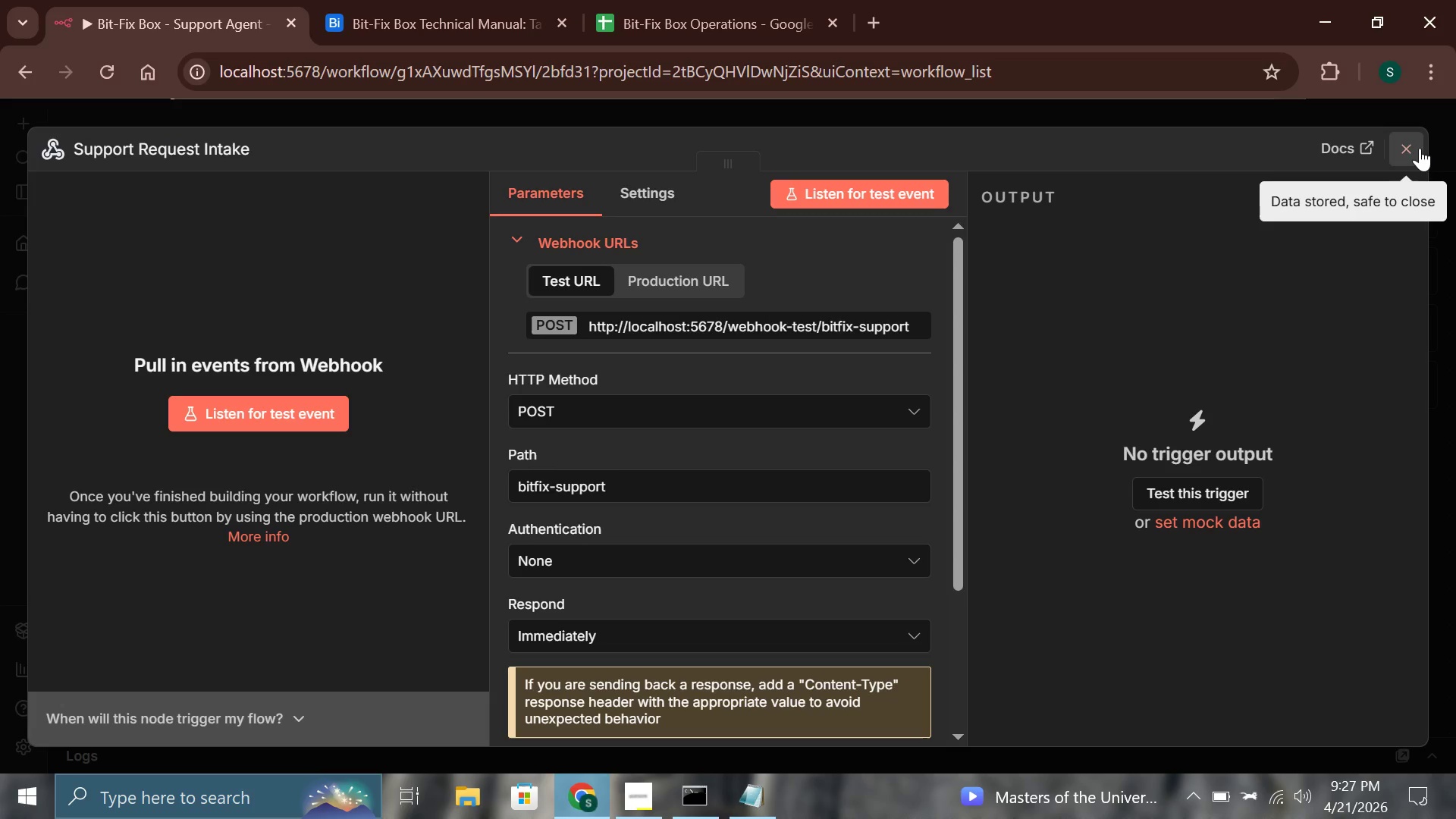 
left_click([1414, 148])
 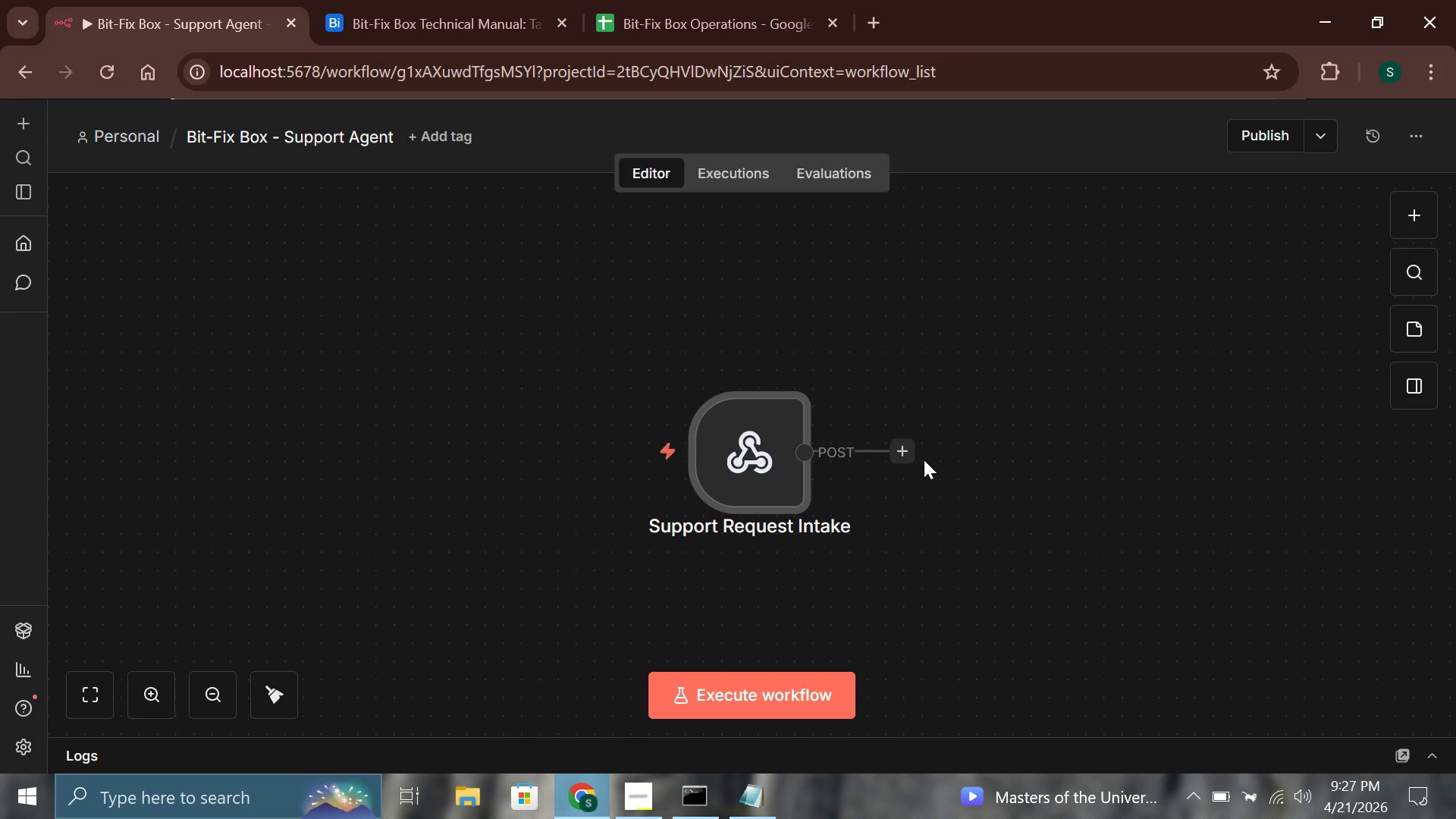 
left_click([899, 446])
 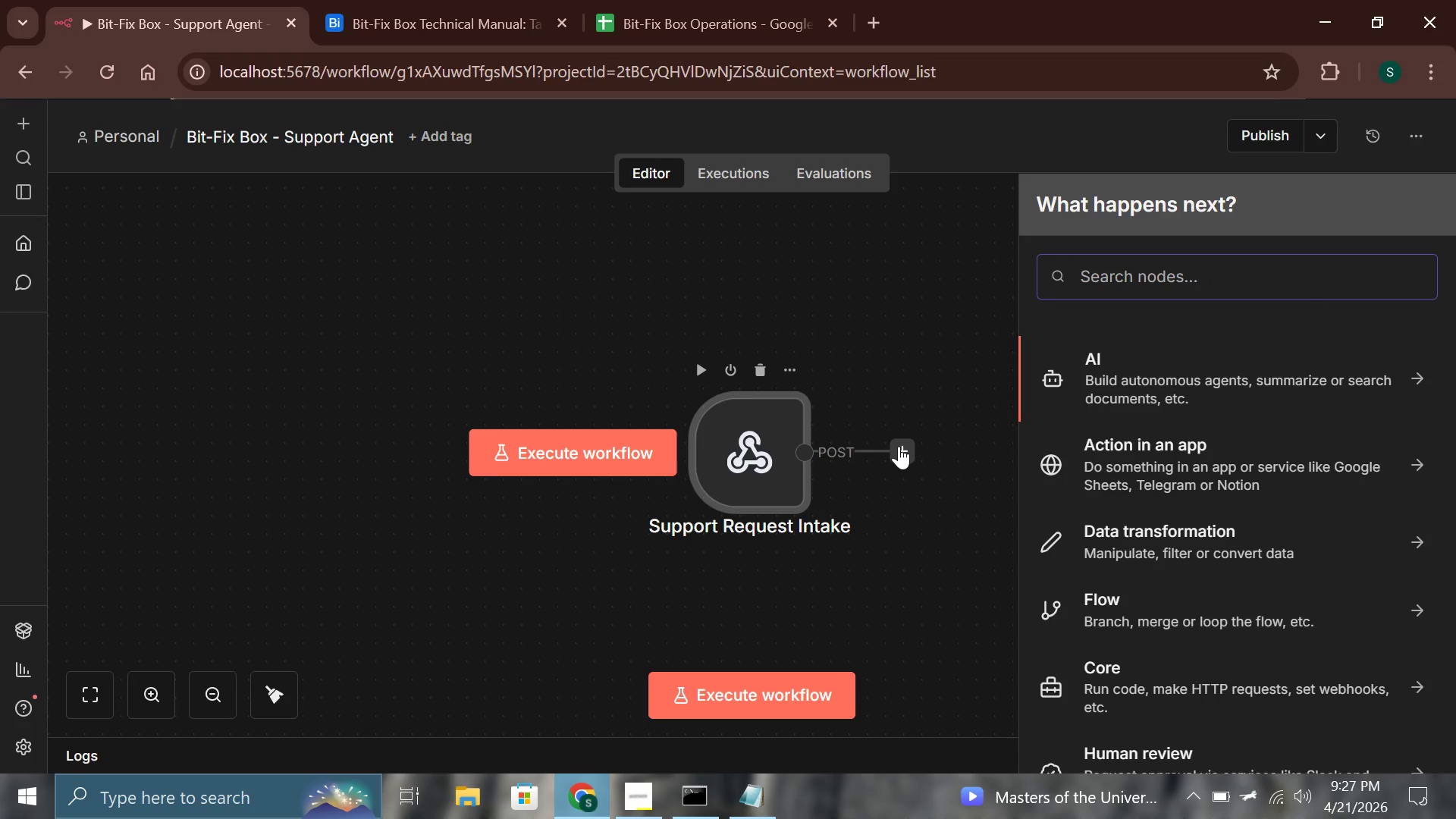 
type(http)
 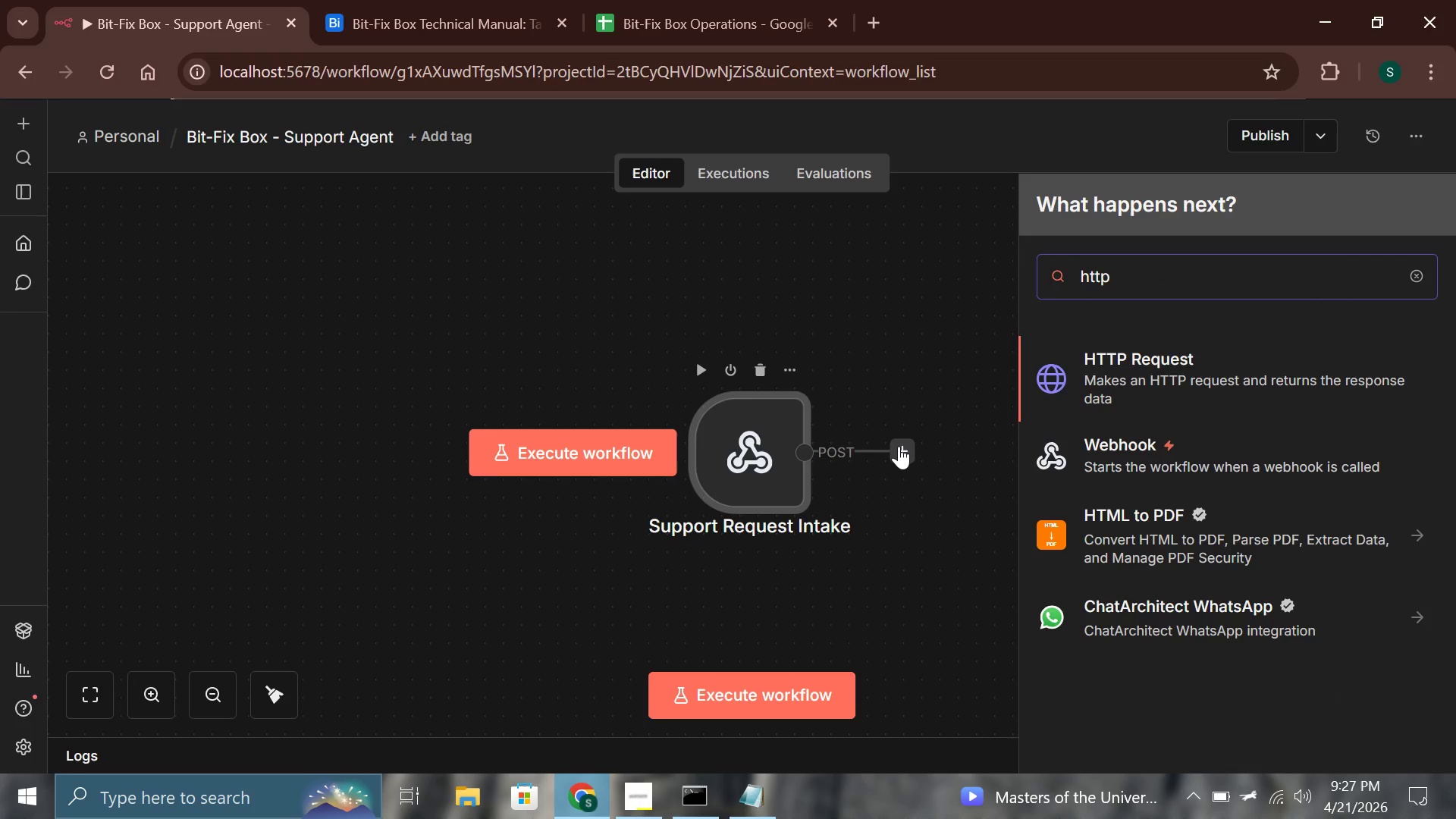 
key(Enter)
 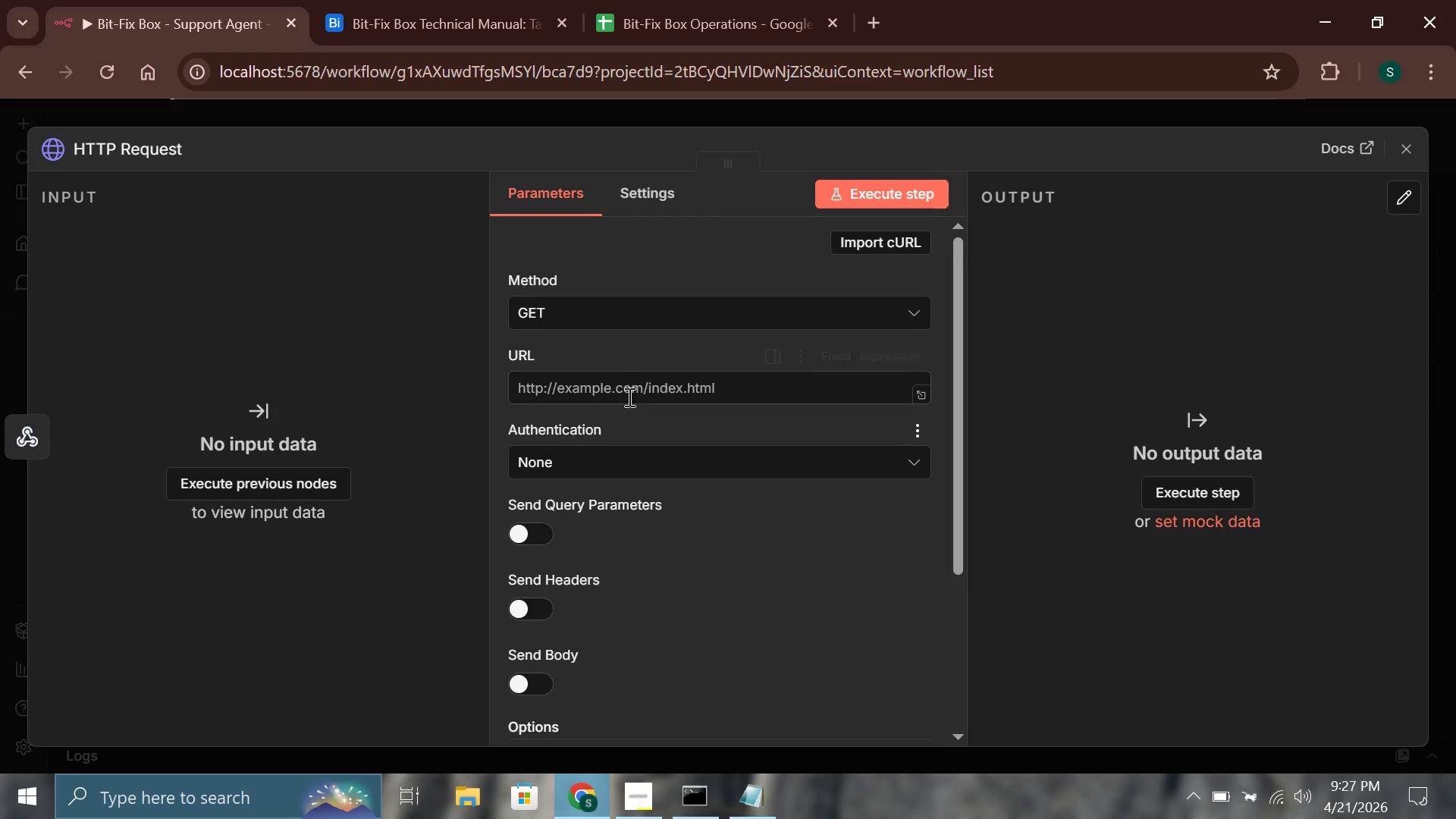 
left_click([626, 383])
 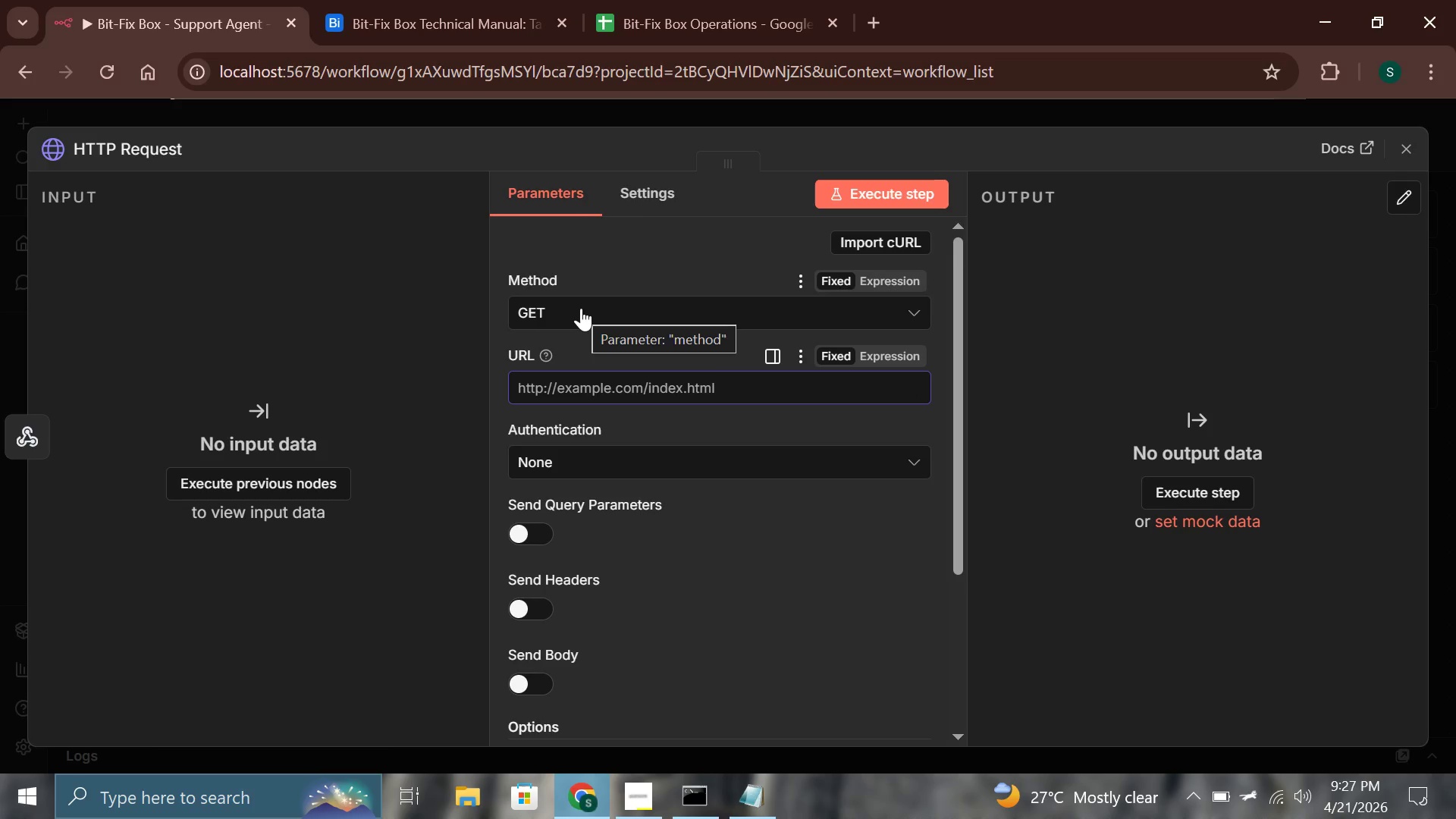 
wait(6.92)
 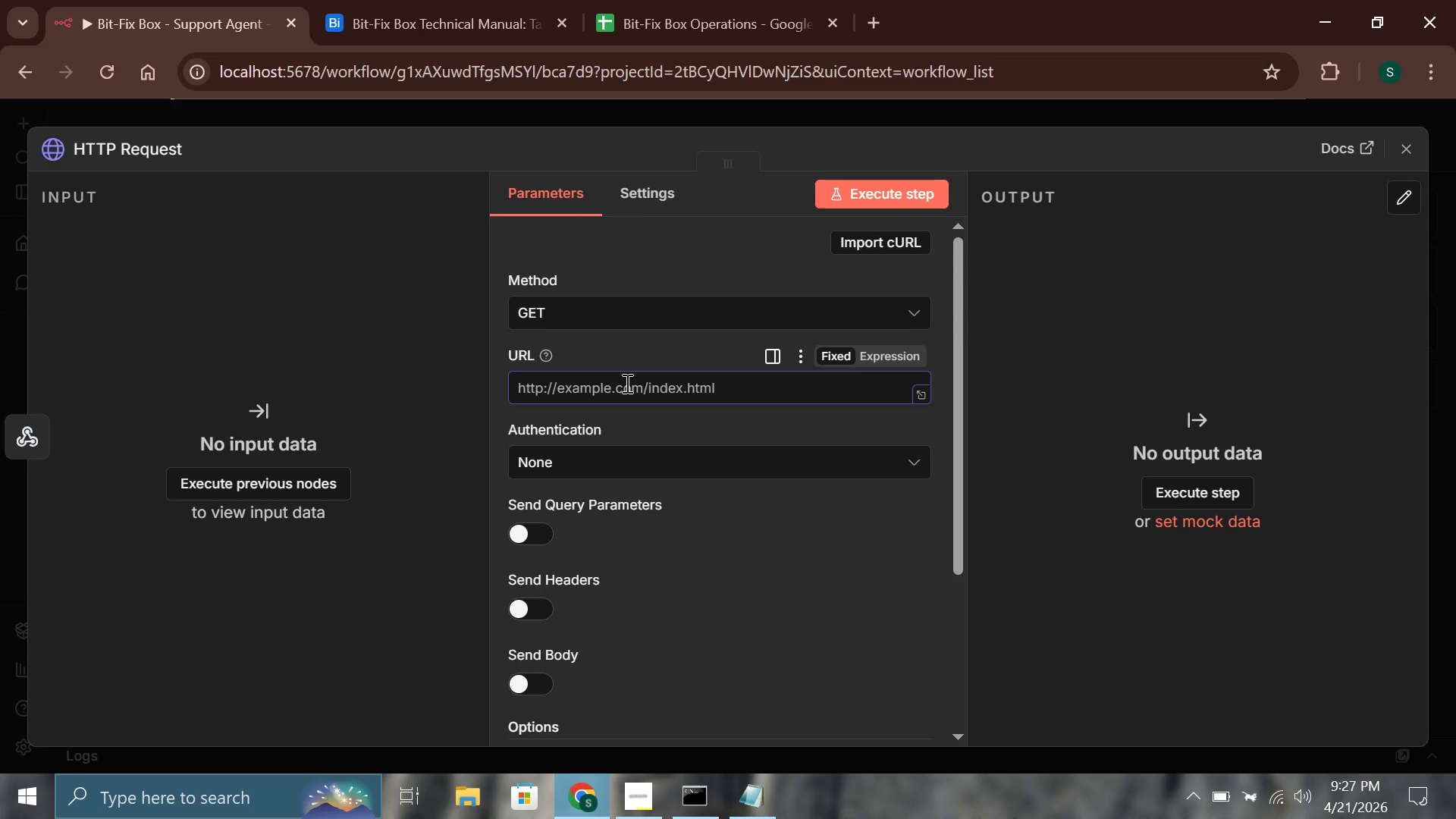 
left_click([145, 156])
 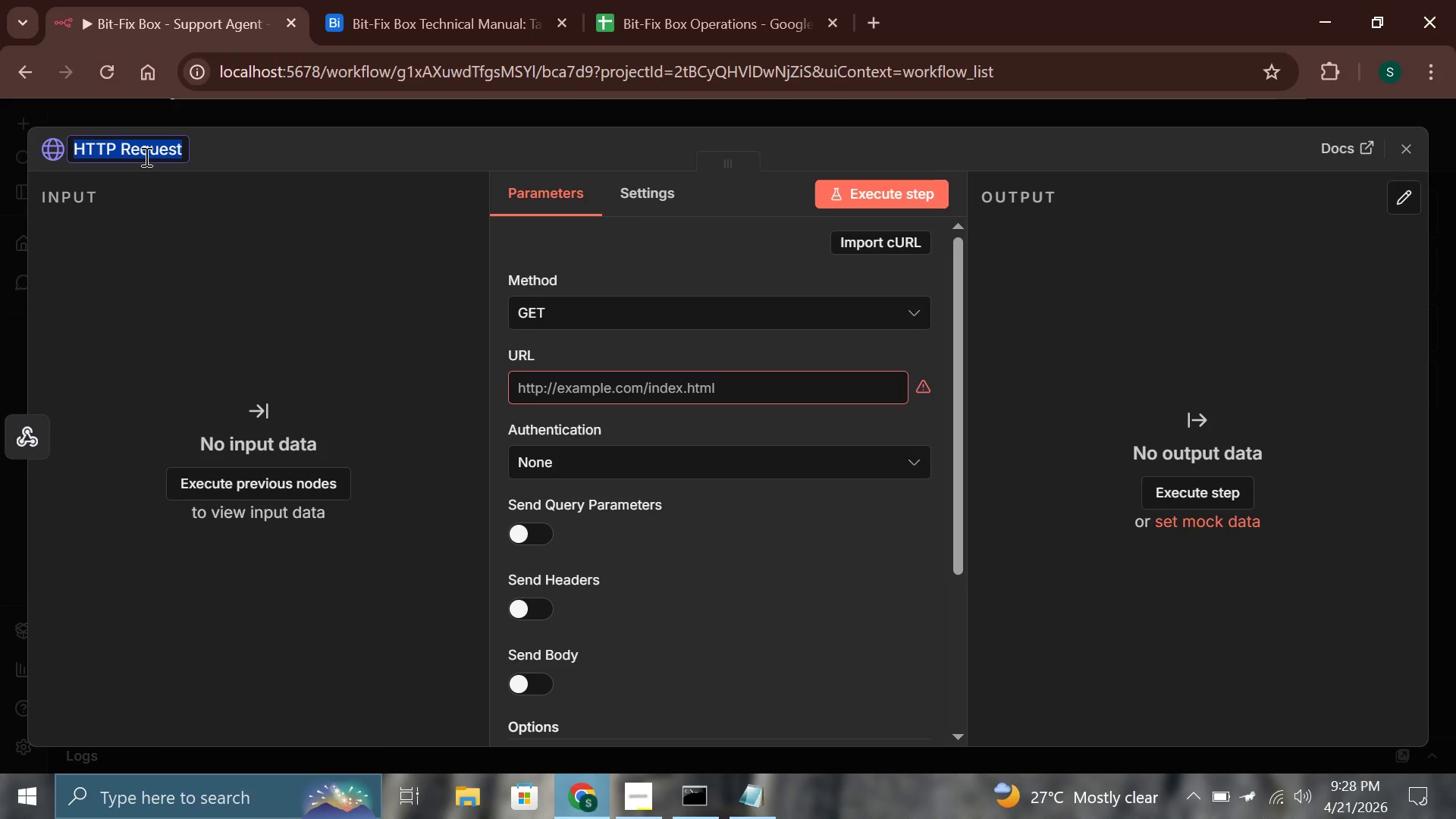 
type(Groq Step 1 - Analyz Reuest)
 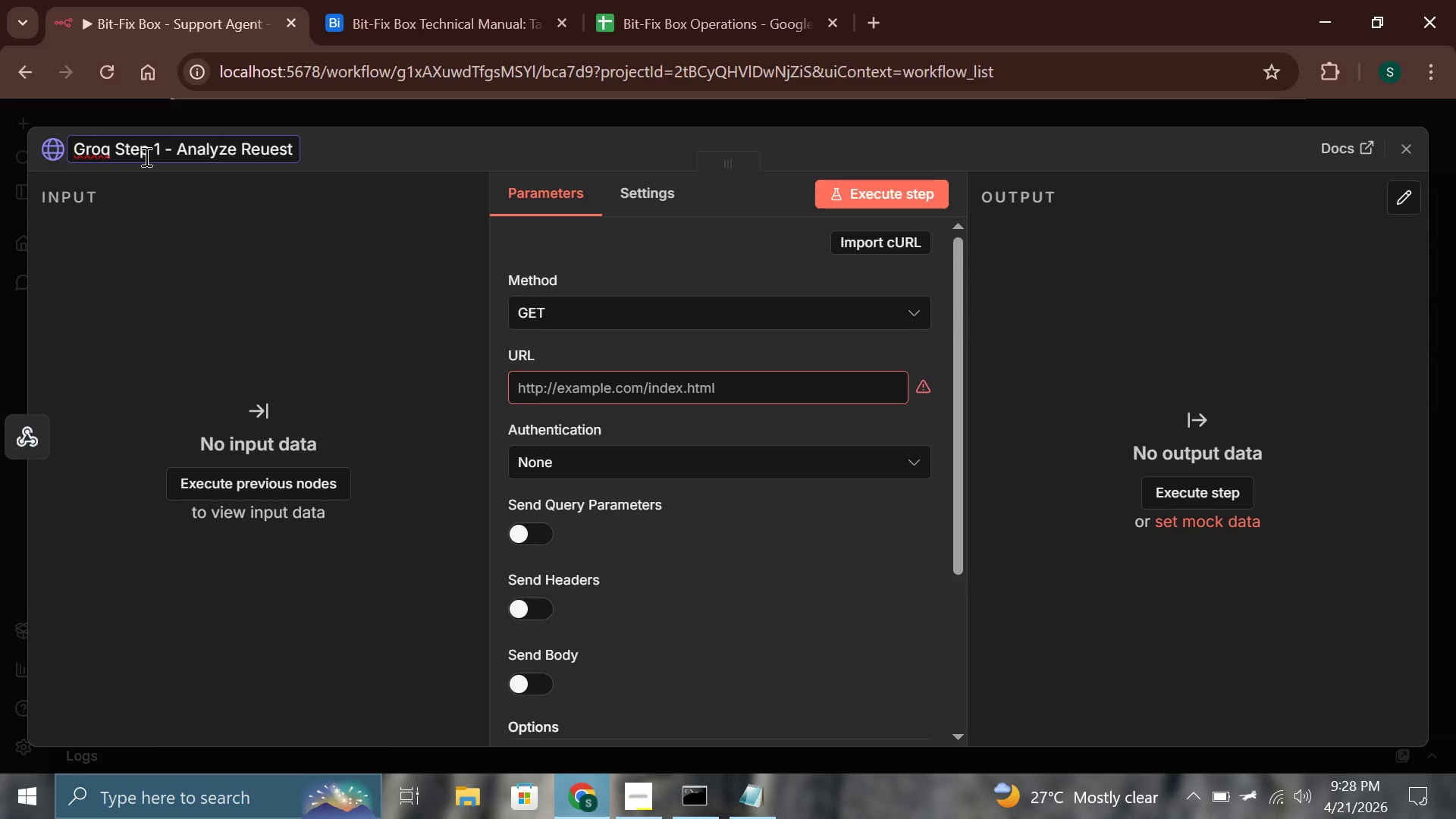 
left_click([629, 310])
 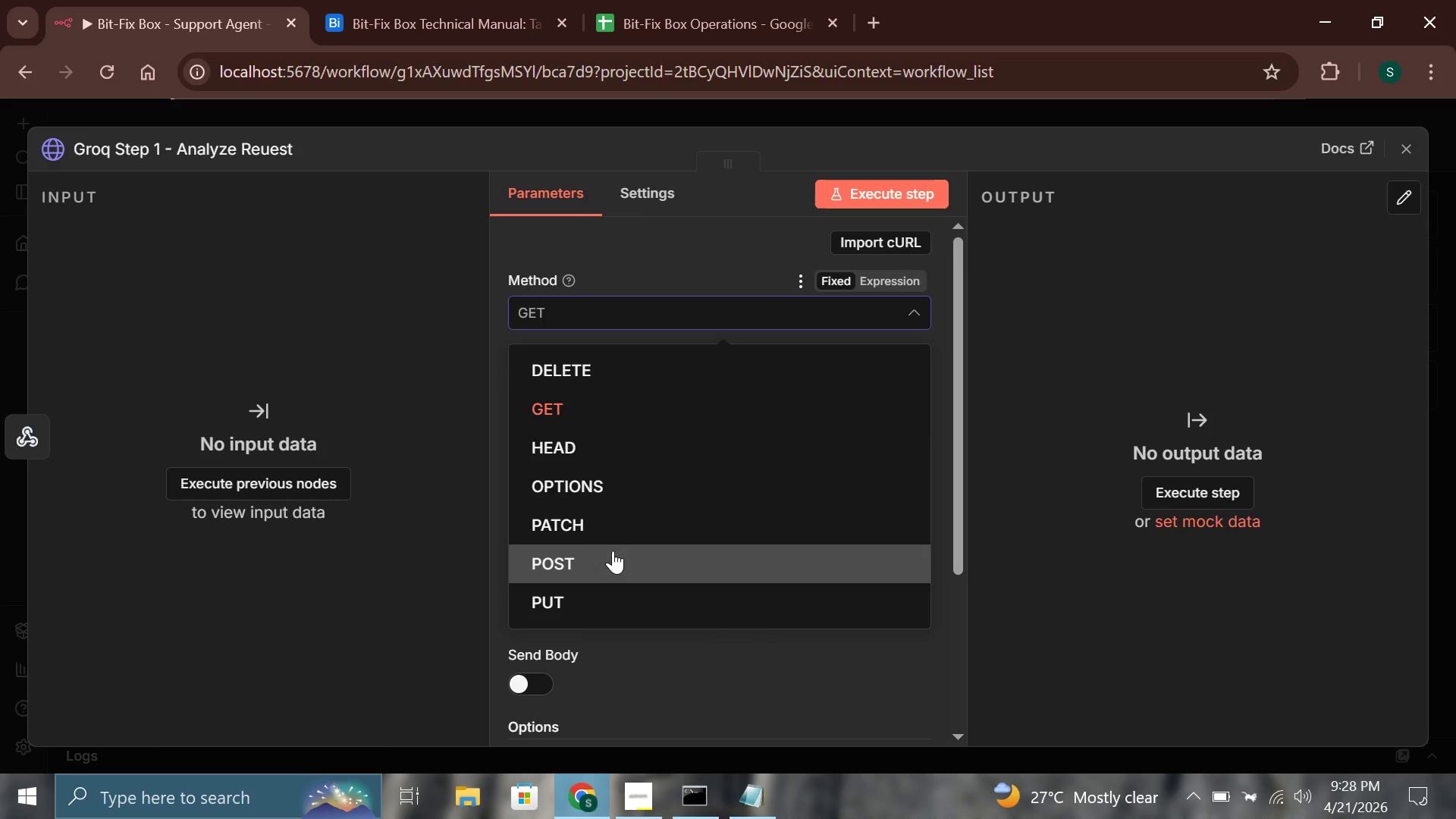 
left_click([611, 551])
 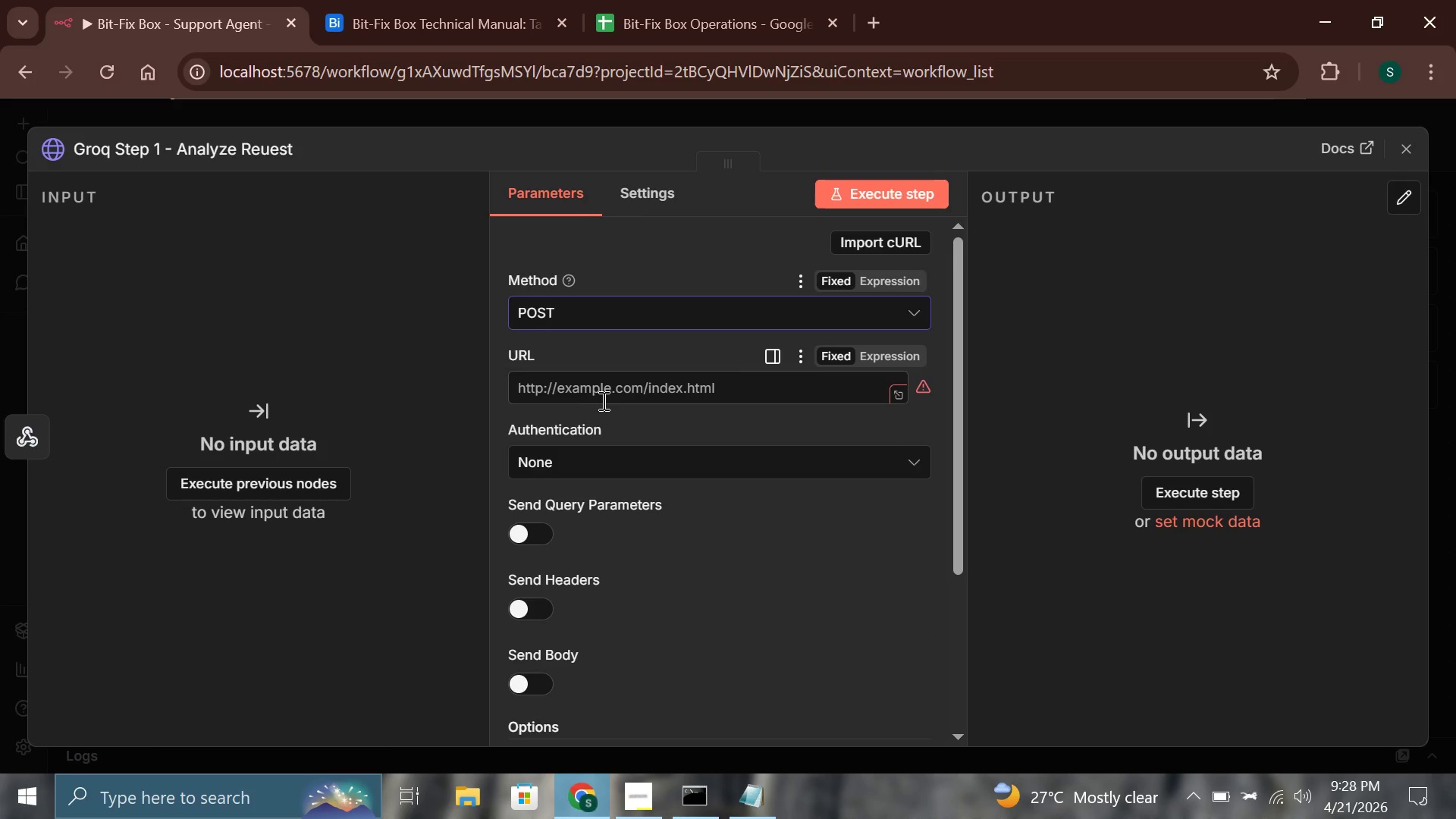 
left_click([619, 387])
 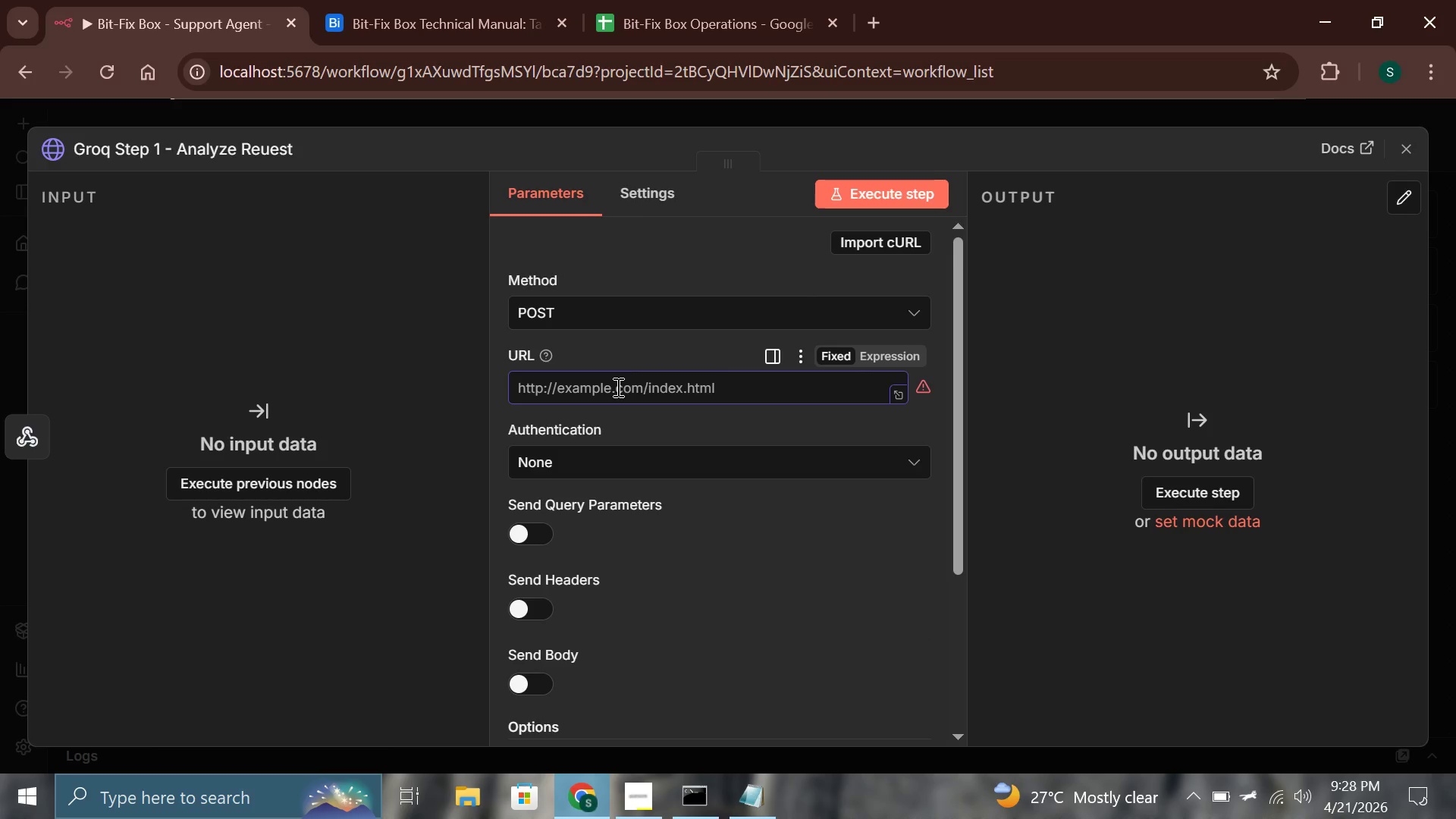 
type(https://api)
 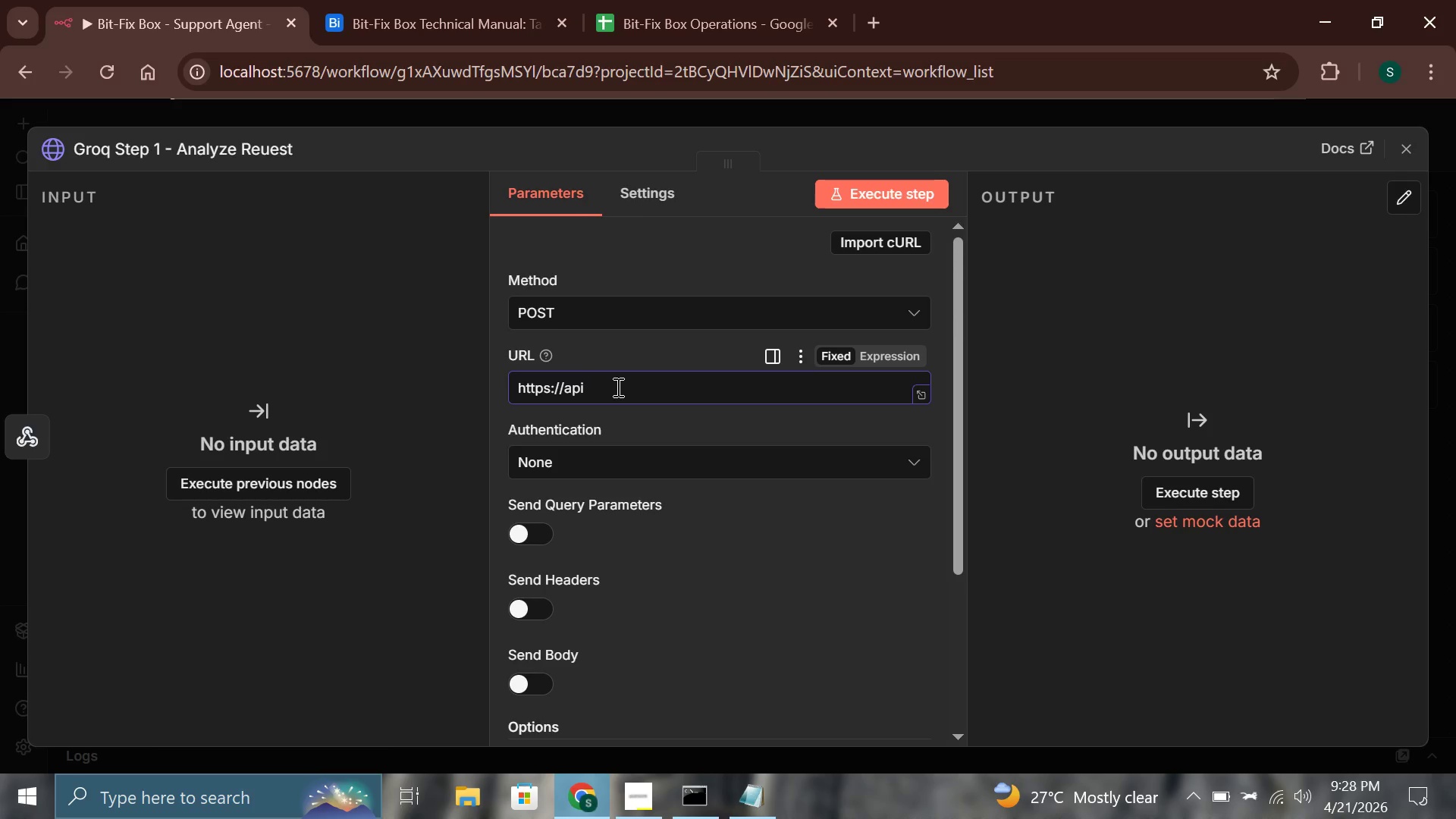 
wait(21.0)
 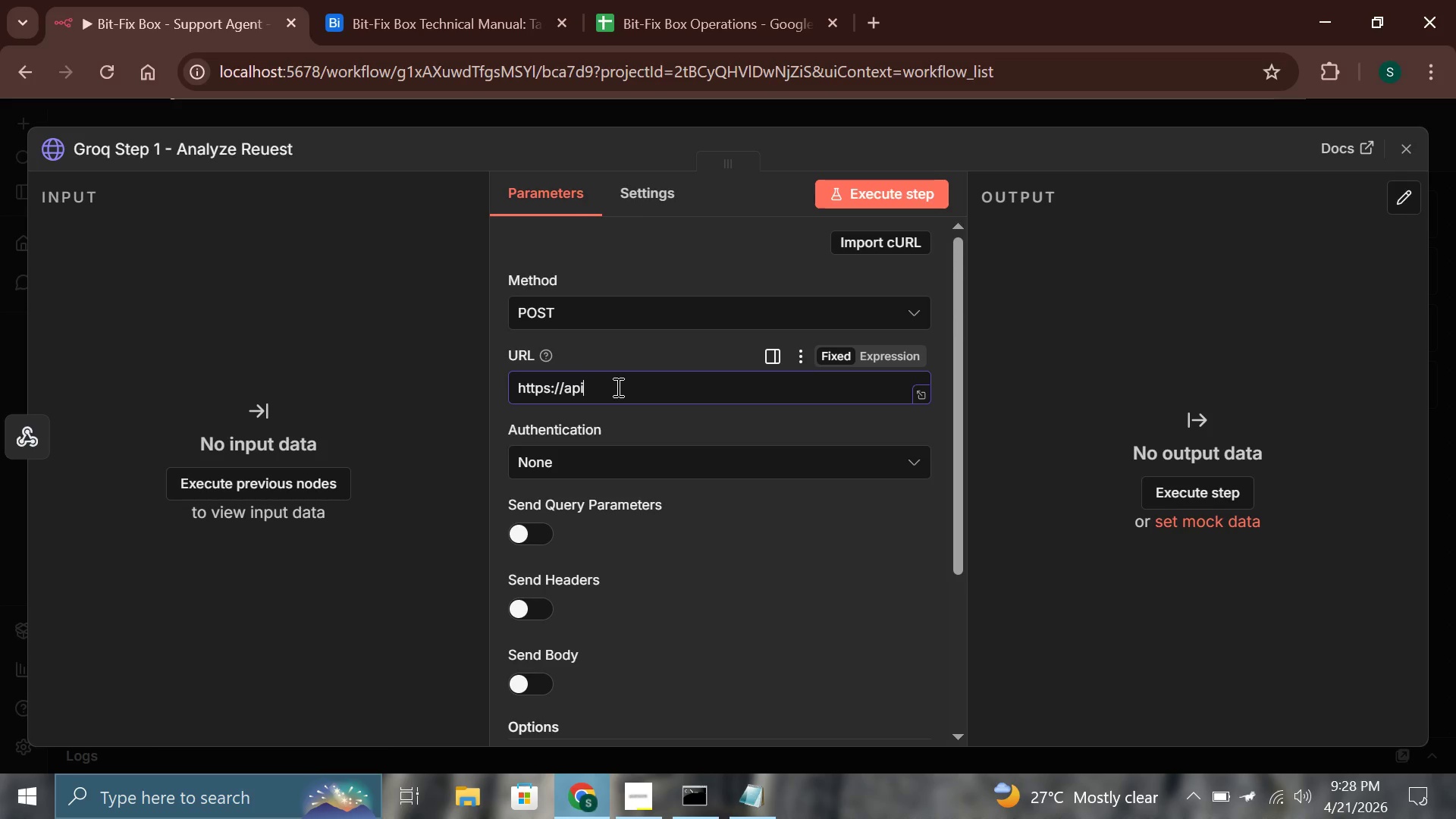 
type(.groq.com/openai/v1/chat/completions)
 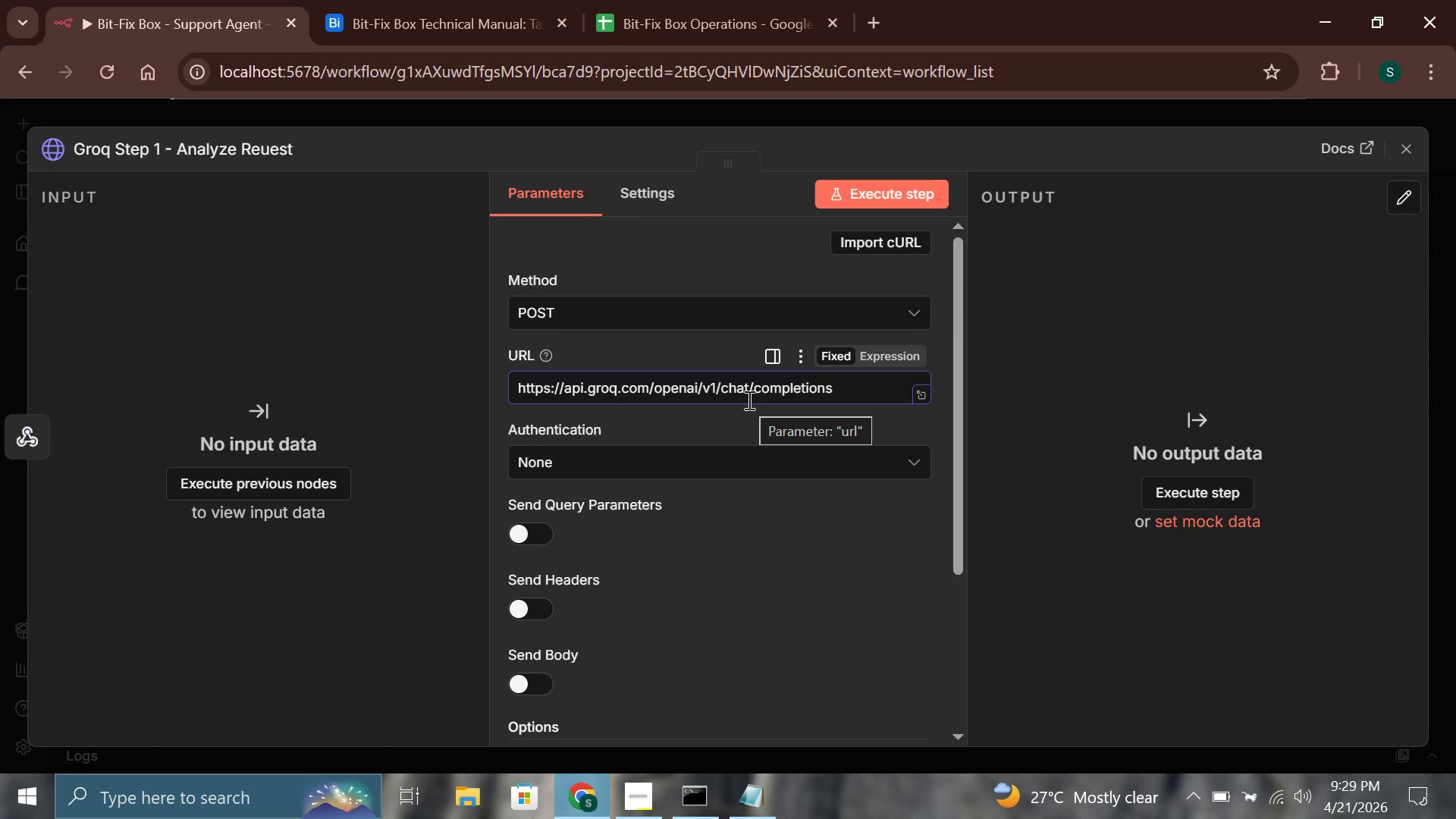 
wait(7.89)
 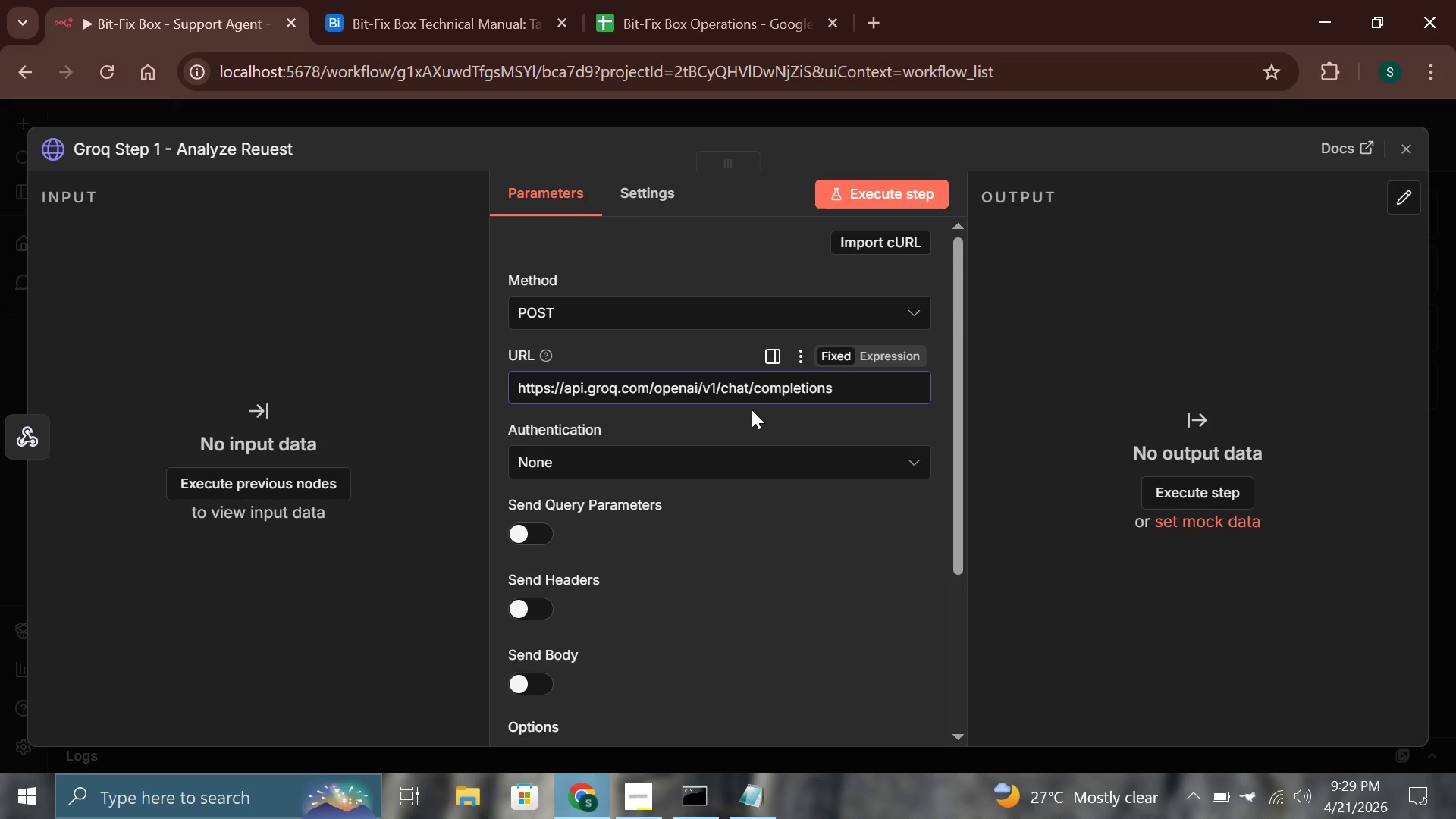 
scroll: coordinate [543, 514], scroll_direction: down, amount: 1.0
 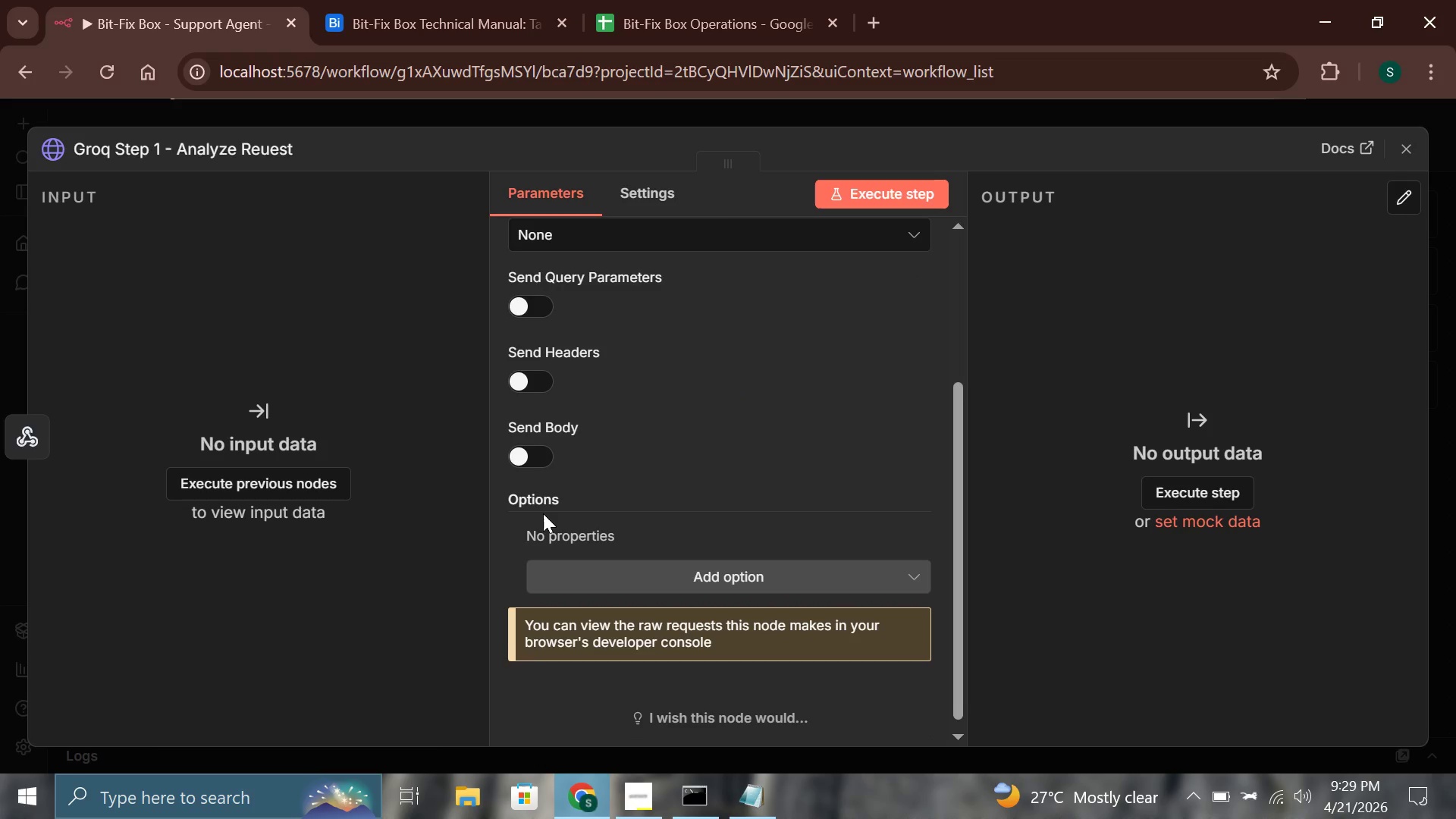 
left_click([538, 450])
 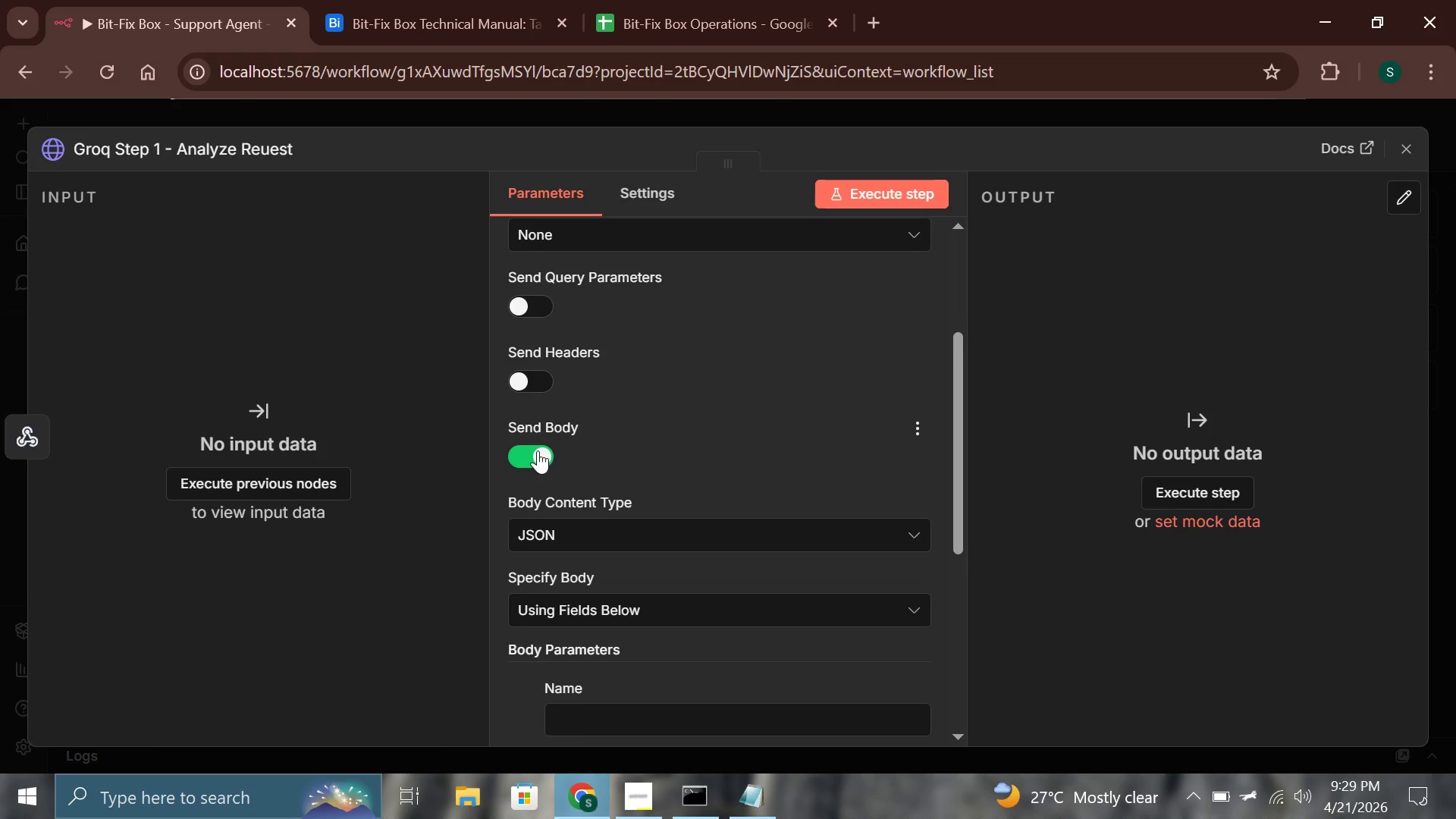 
scroll: coordinate [538, 452], scroll_direction: down, amount: 3.0
 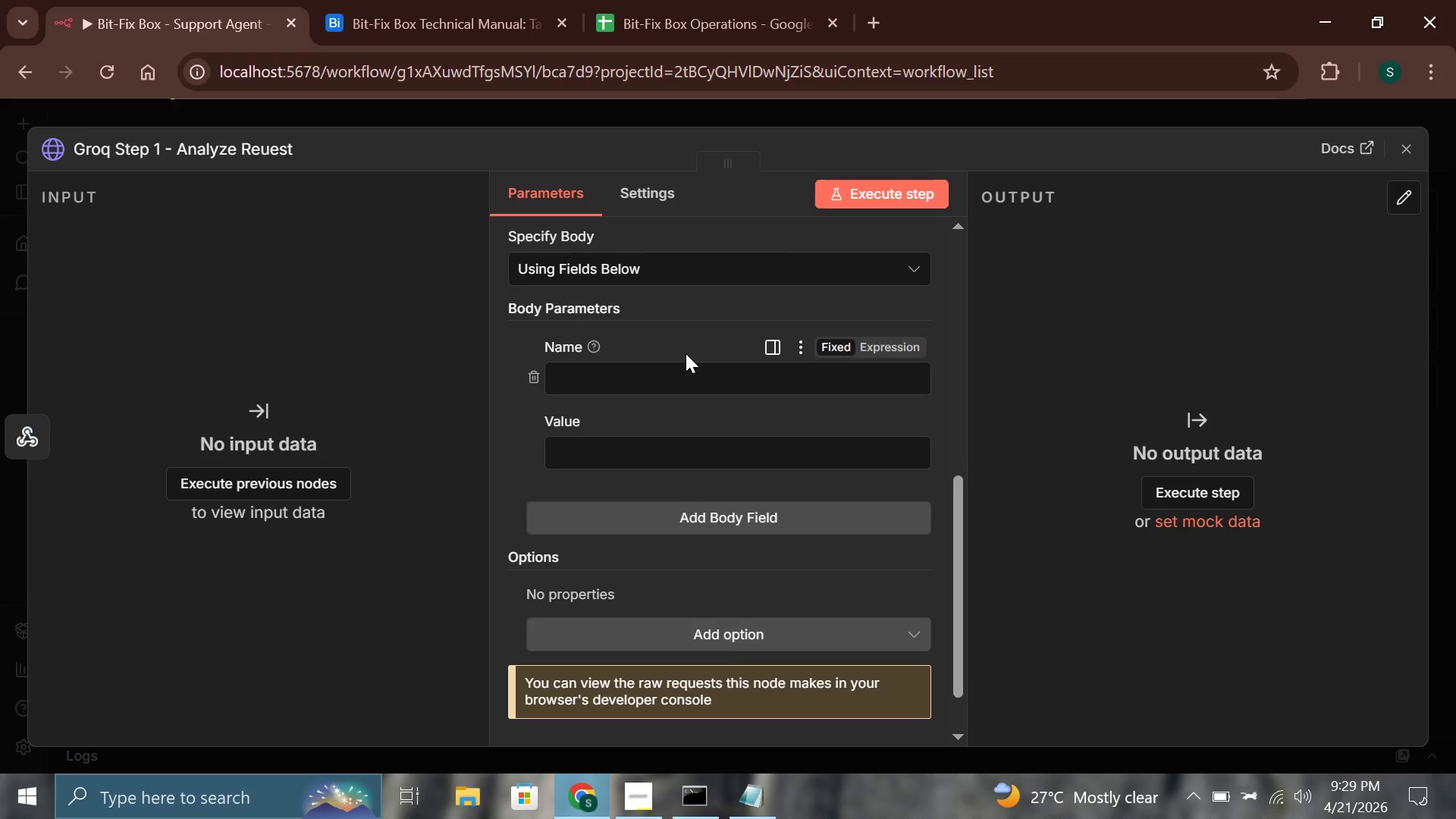 
scroll: coordinate [686, 353], scroll_direction: none, amount: 0.0
 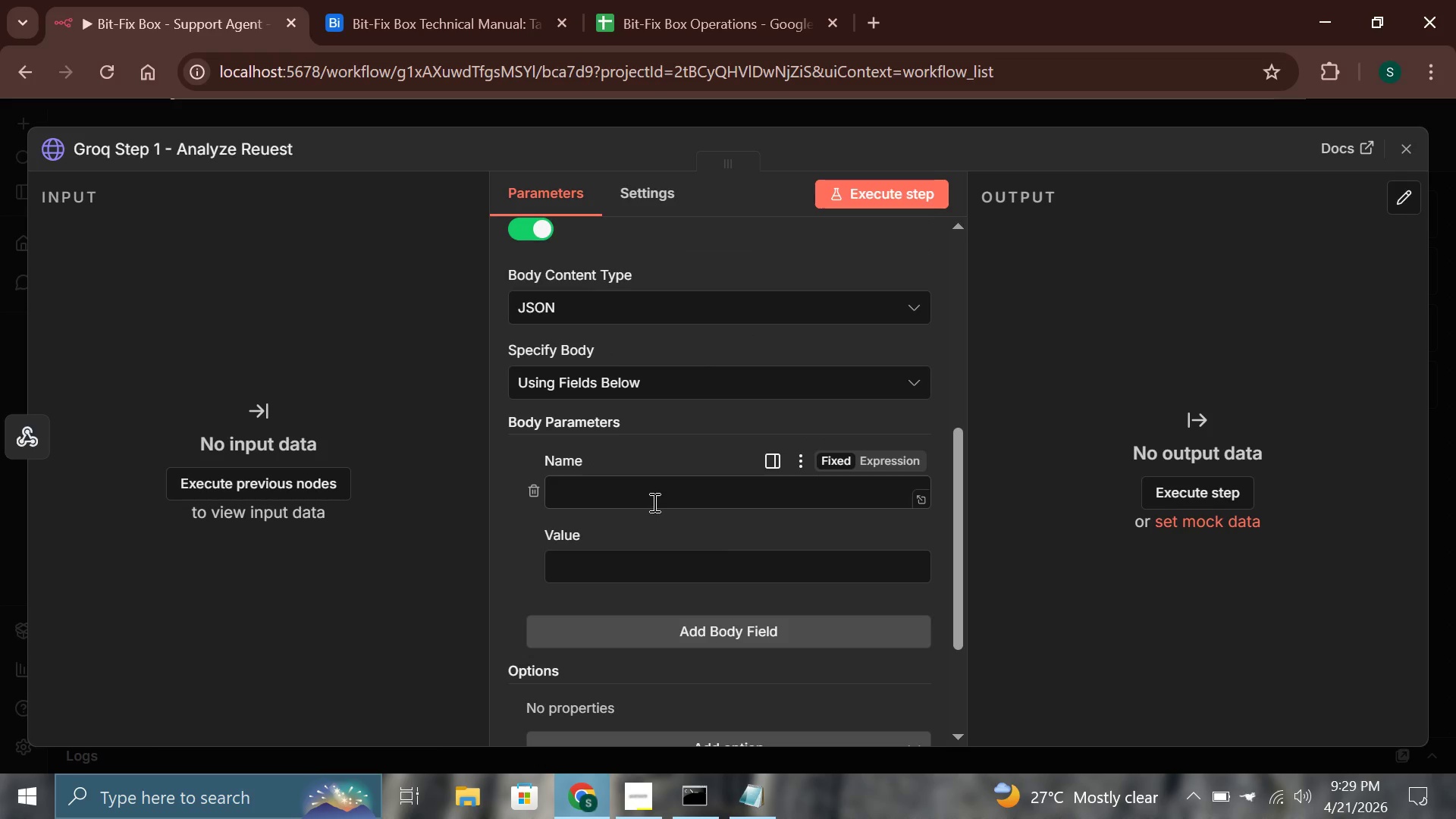 
left_click([653, 500])
 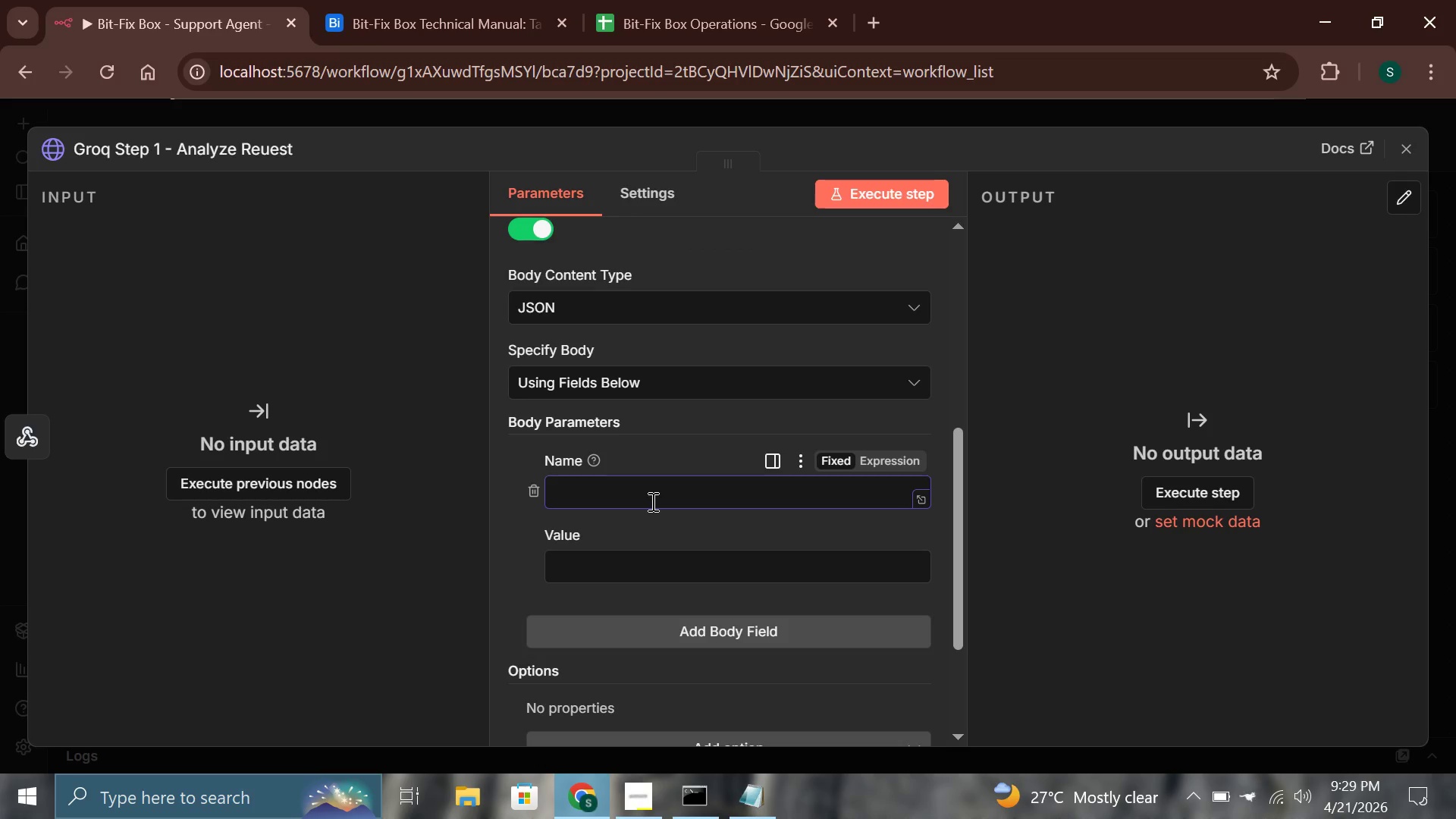 
type(Authentication)
 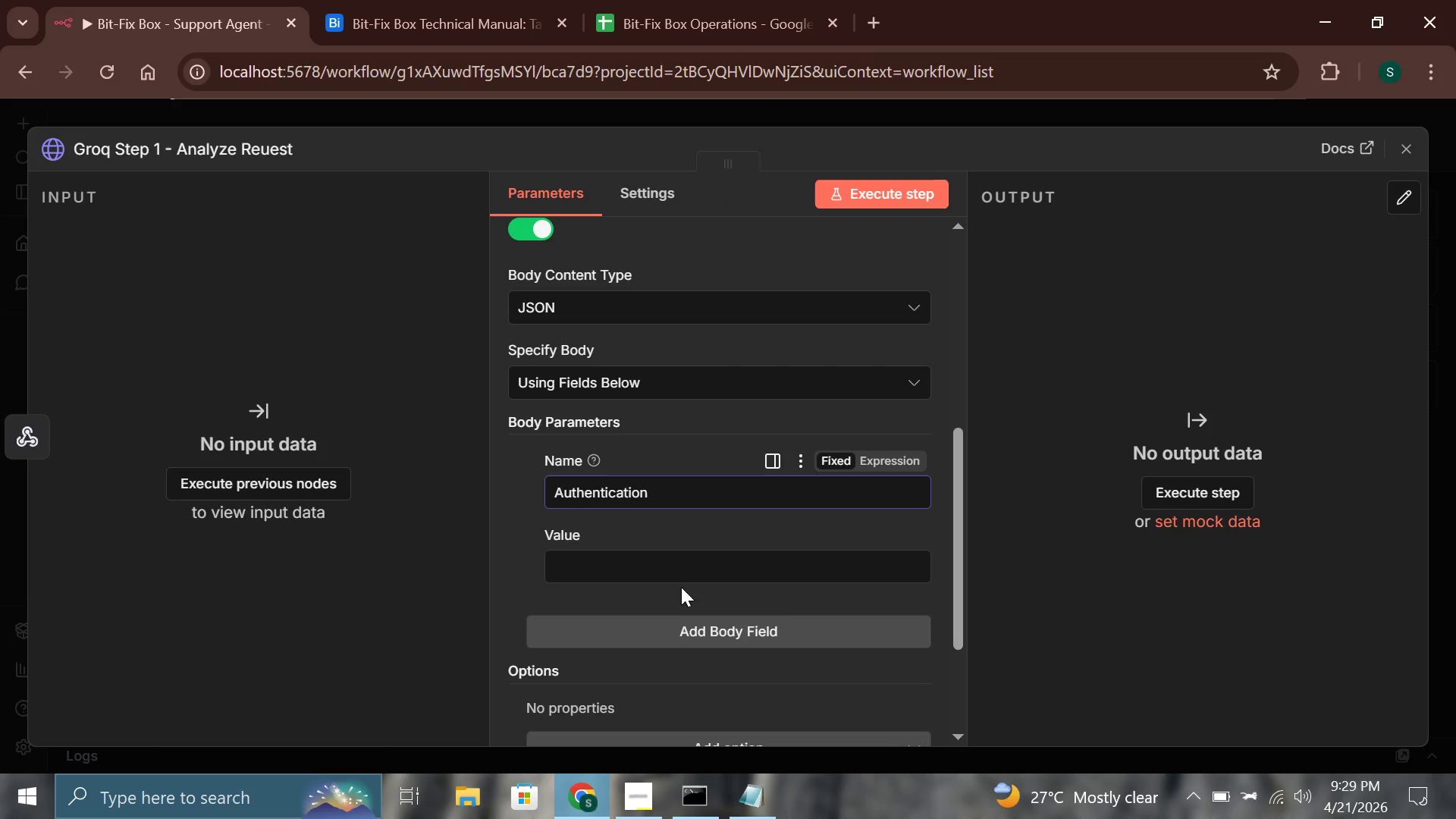 
left_click([649, 572])
 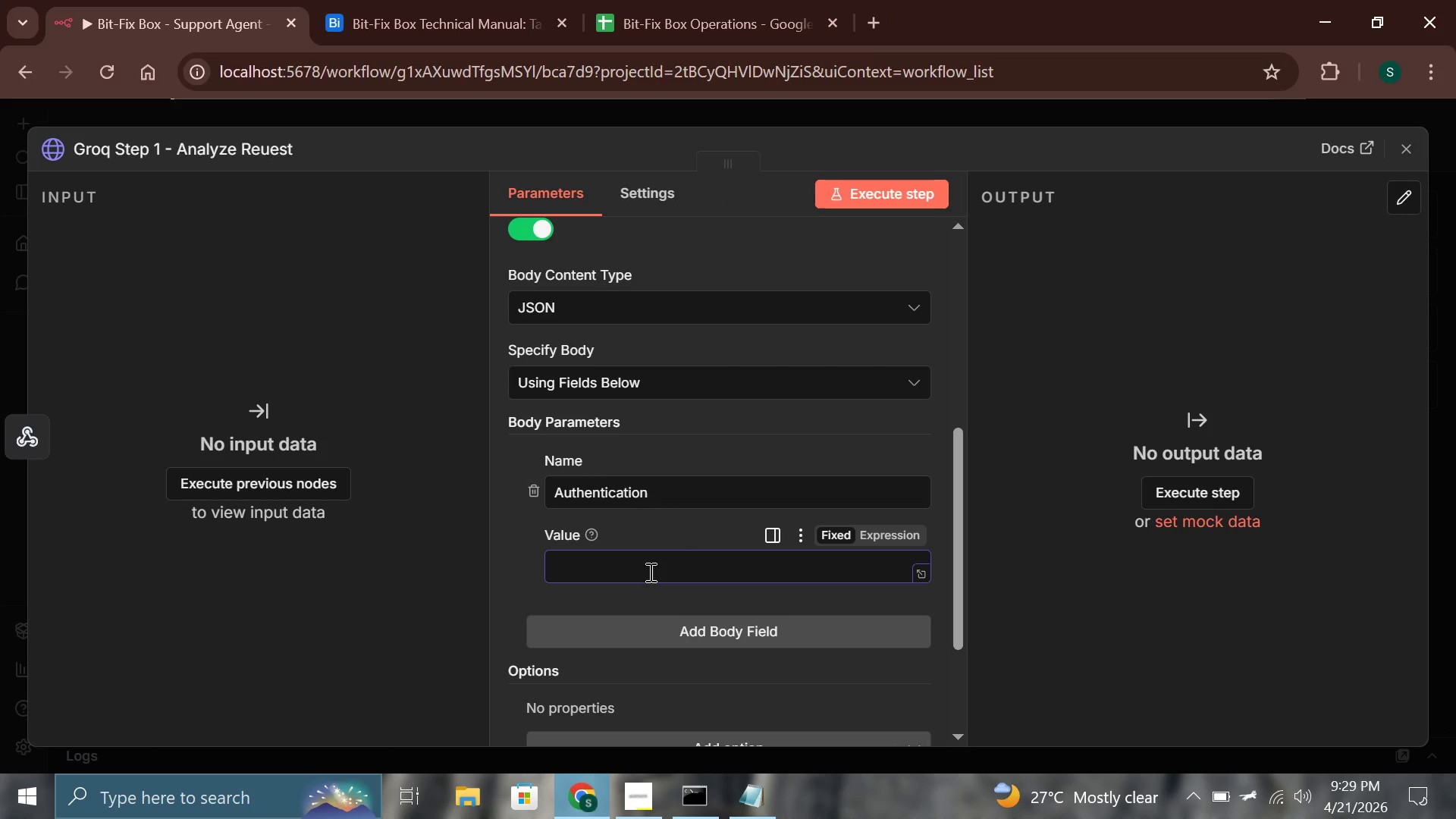 
type(Bearer: )
 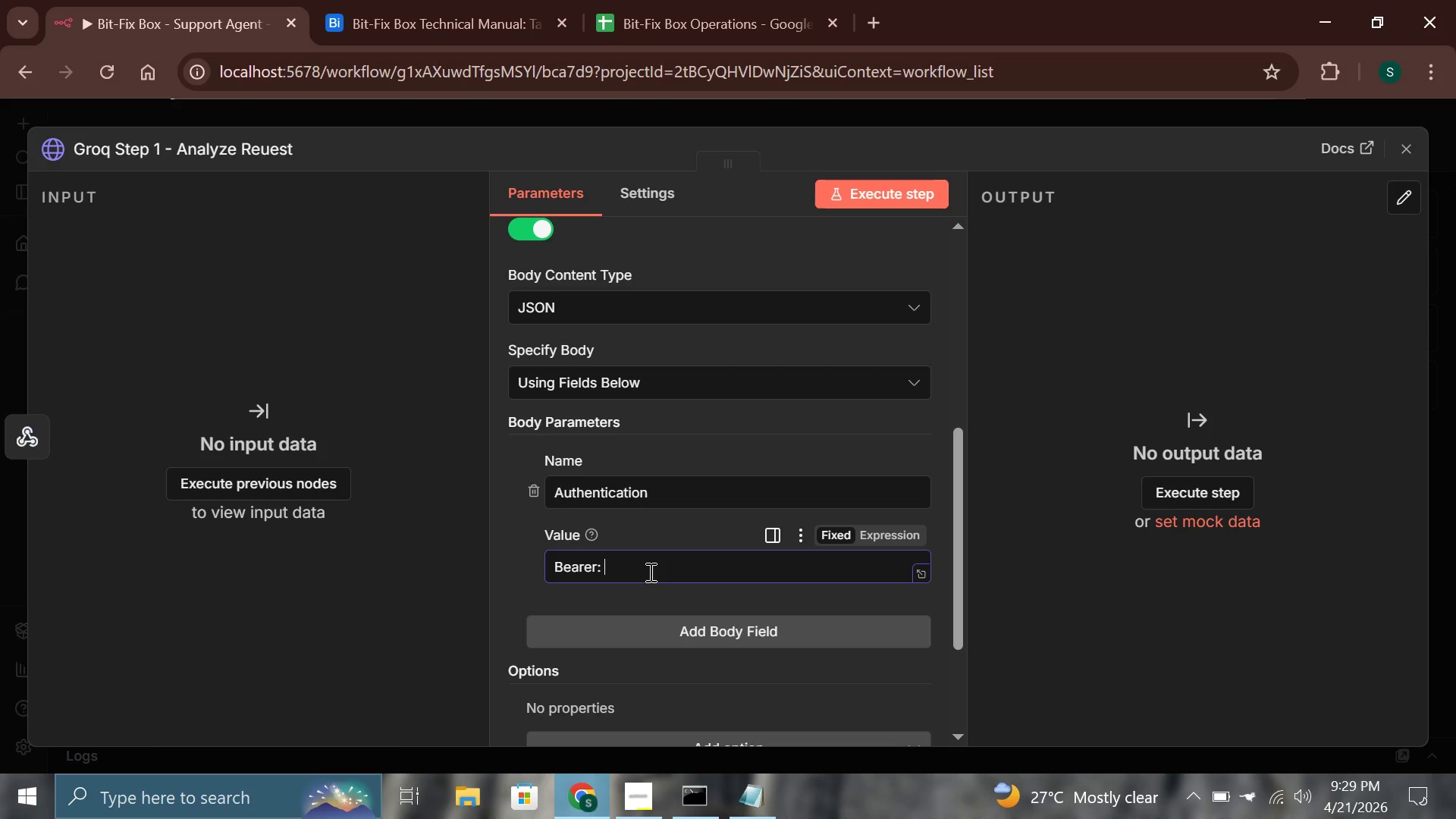 
left_click([866, 28])
 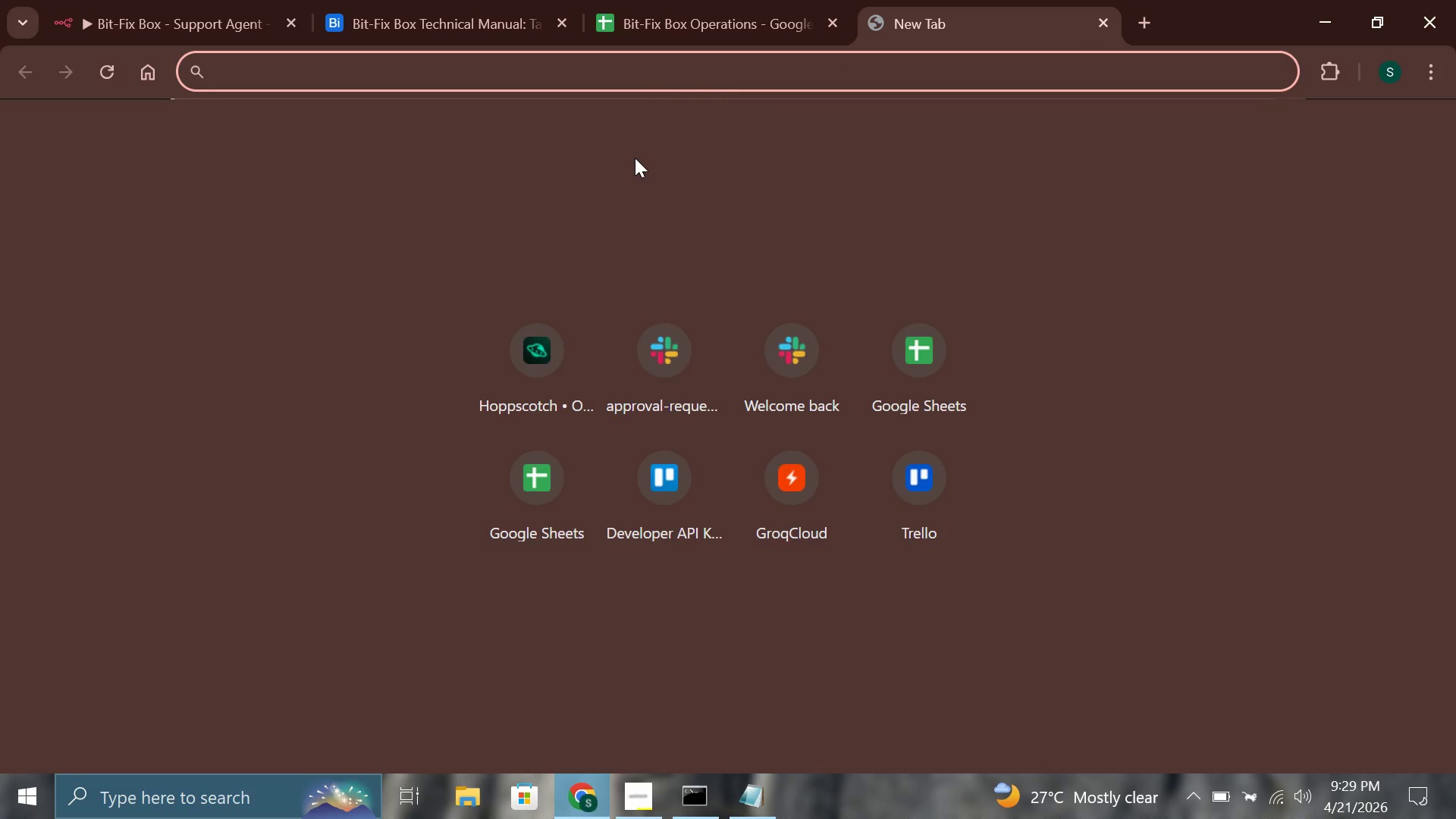 
type(groq)
 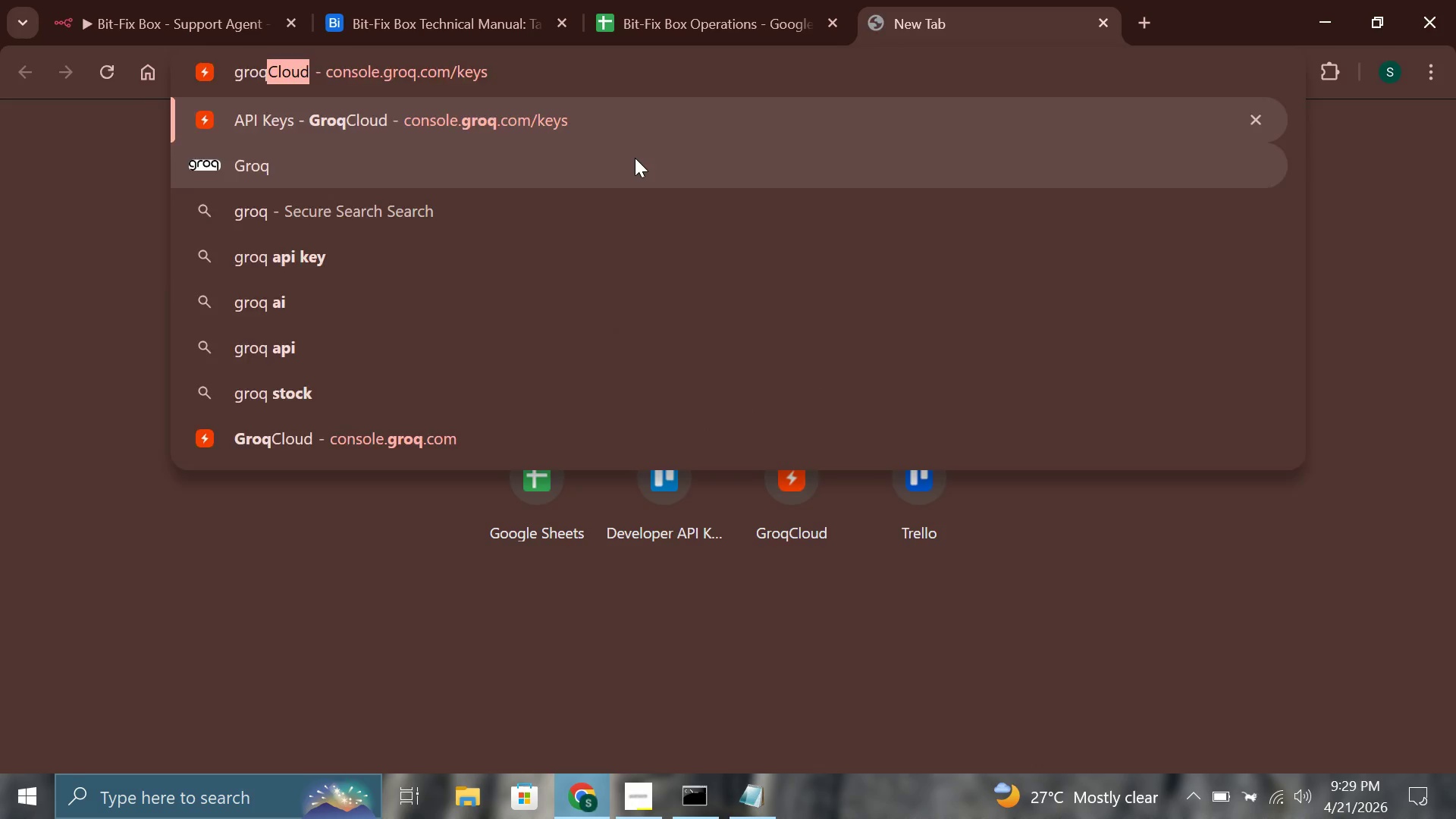 
key(Enter)
 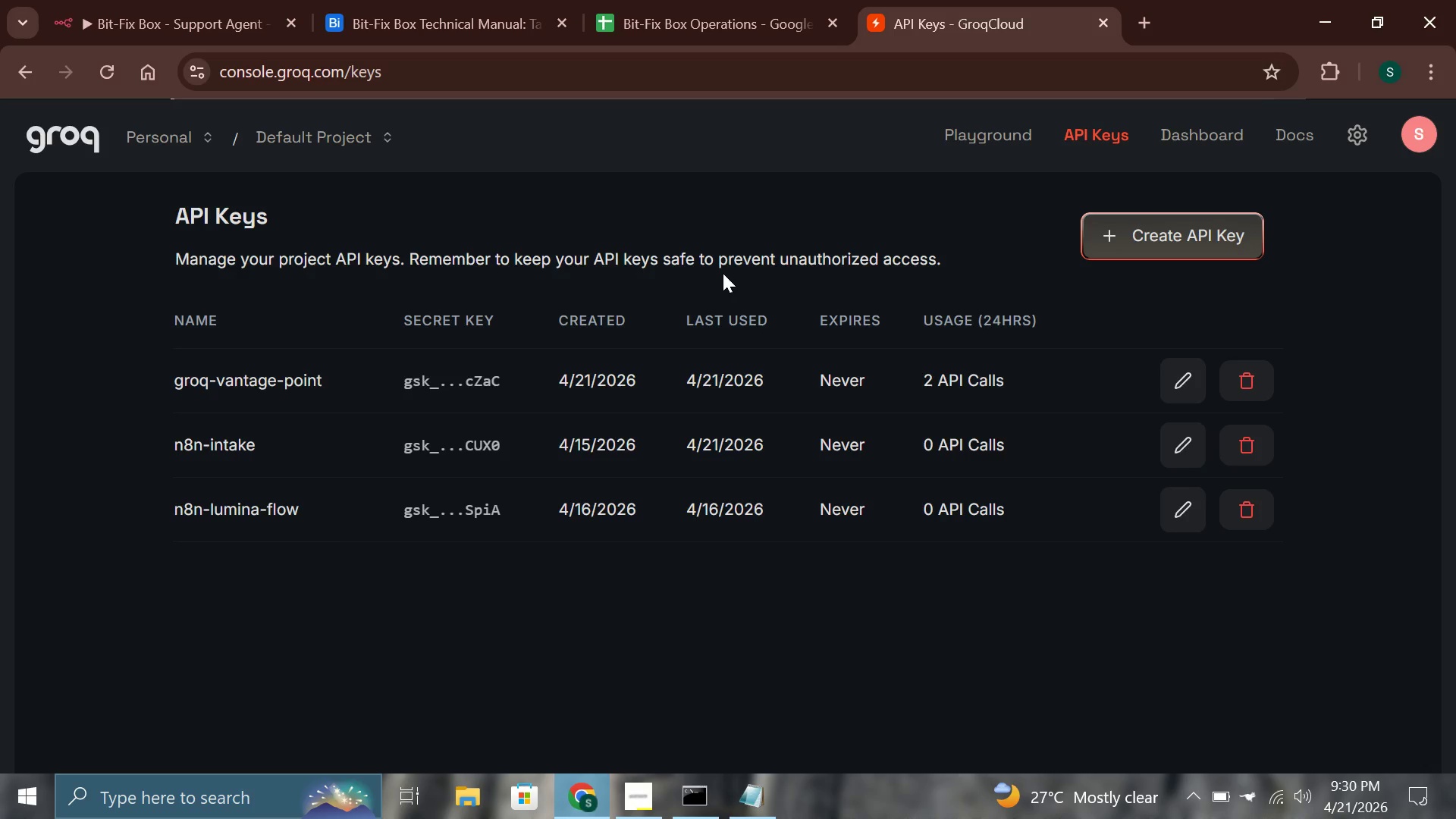 
wait(47.95)
 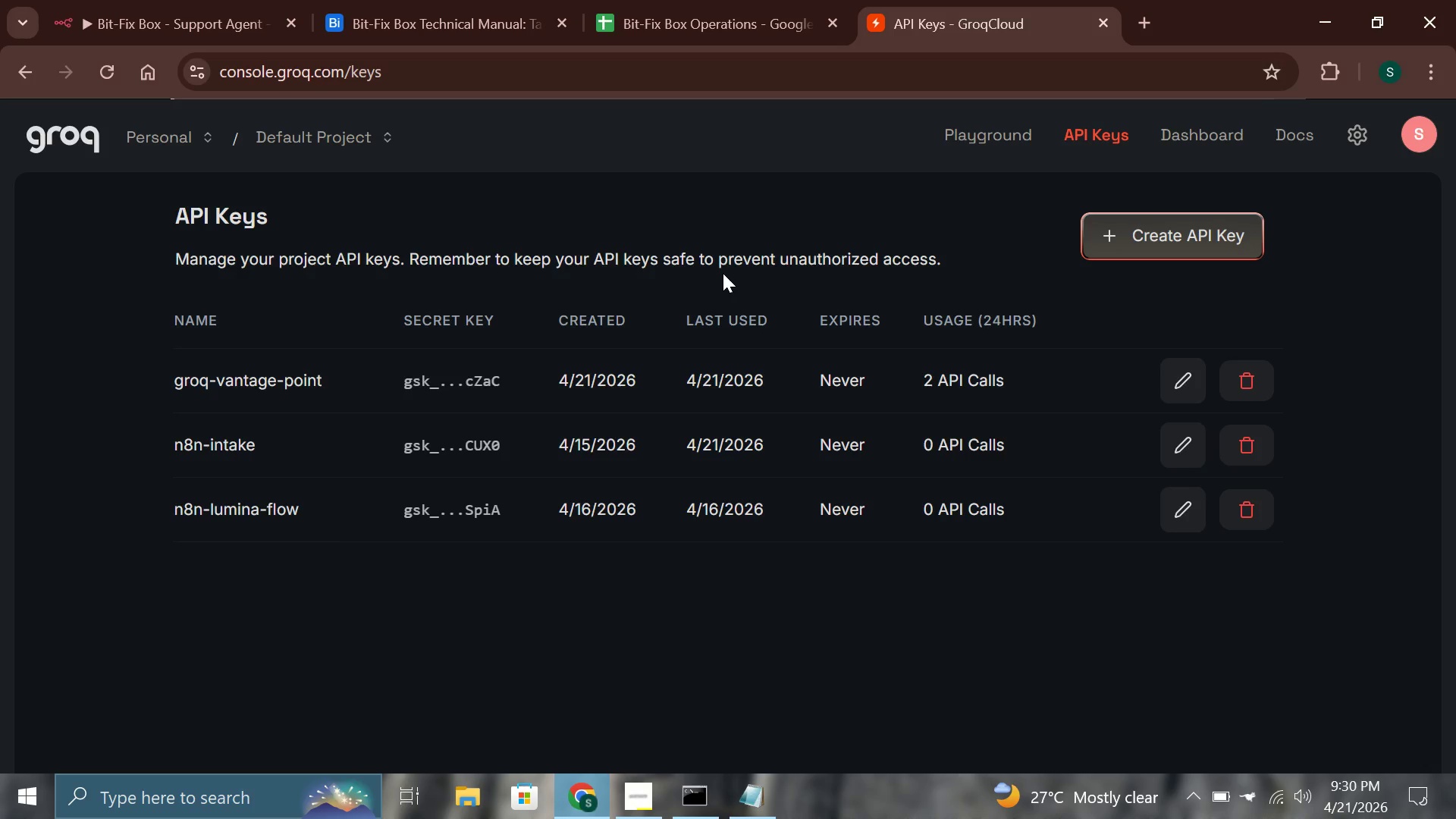 
left_click([1250, 381])
 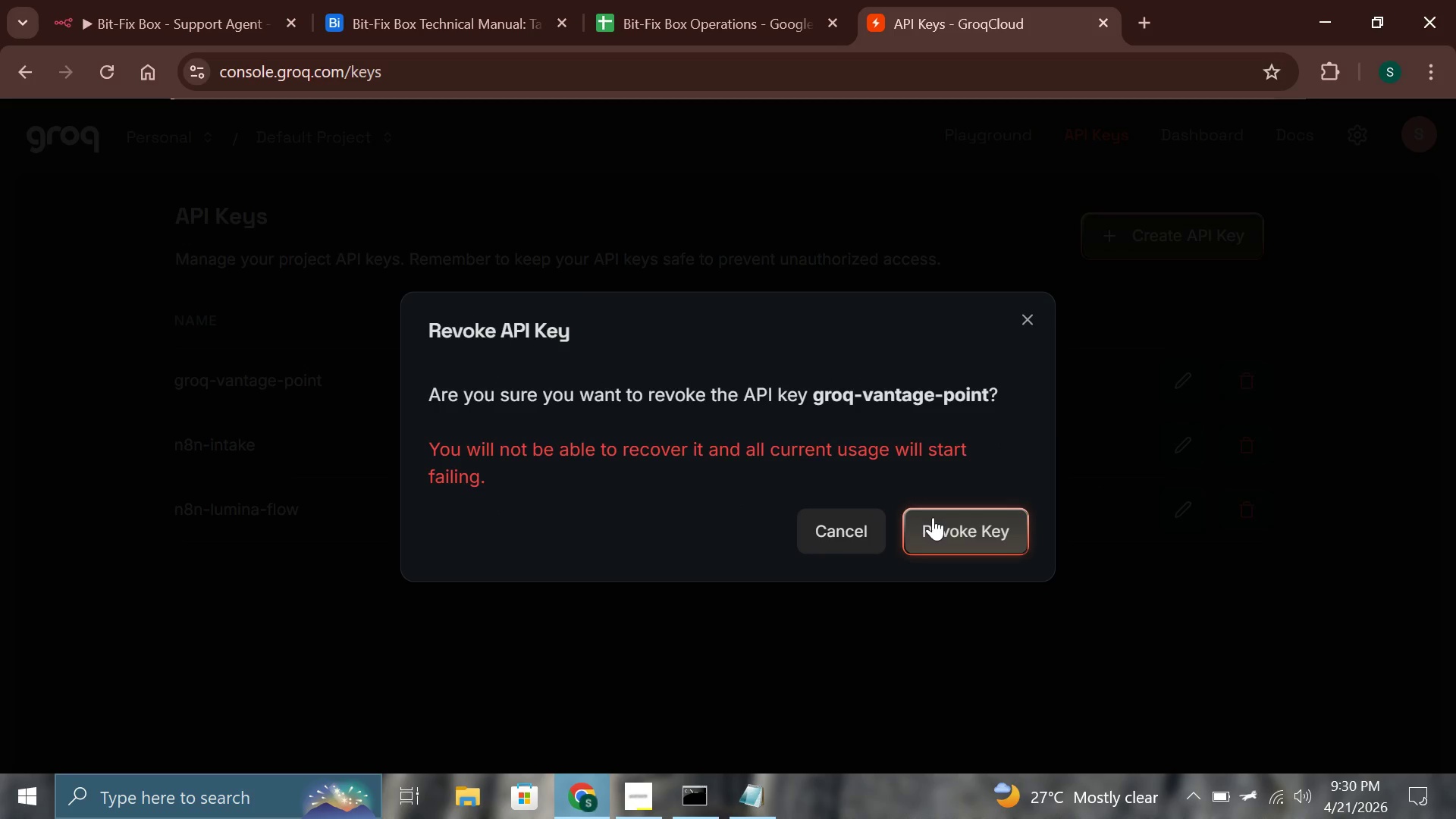 
left_click([942, 518])
 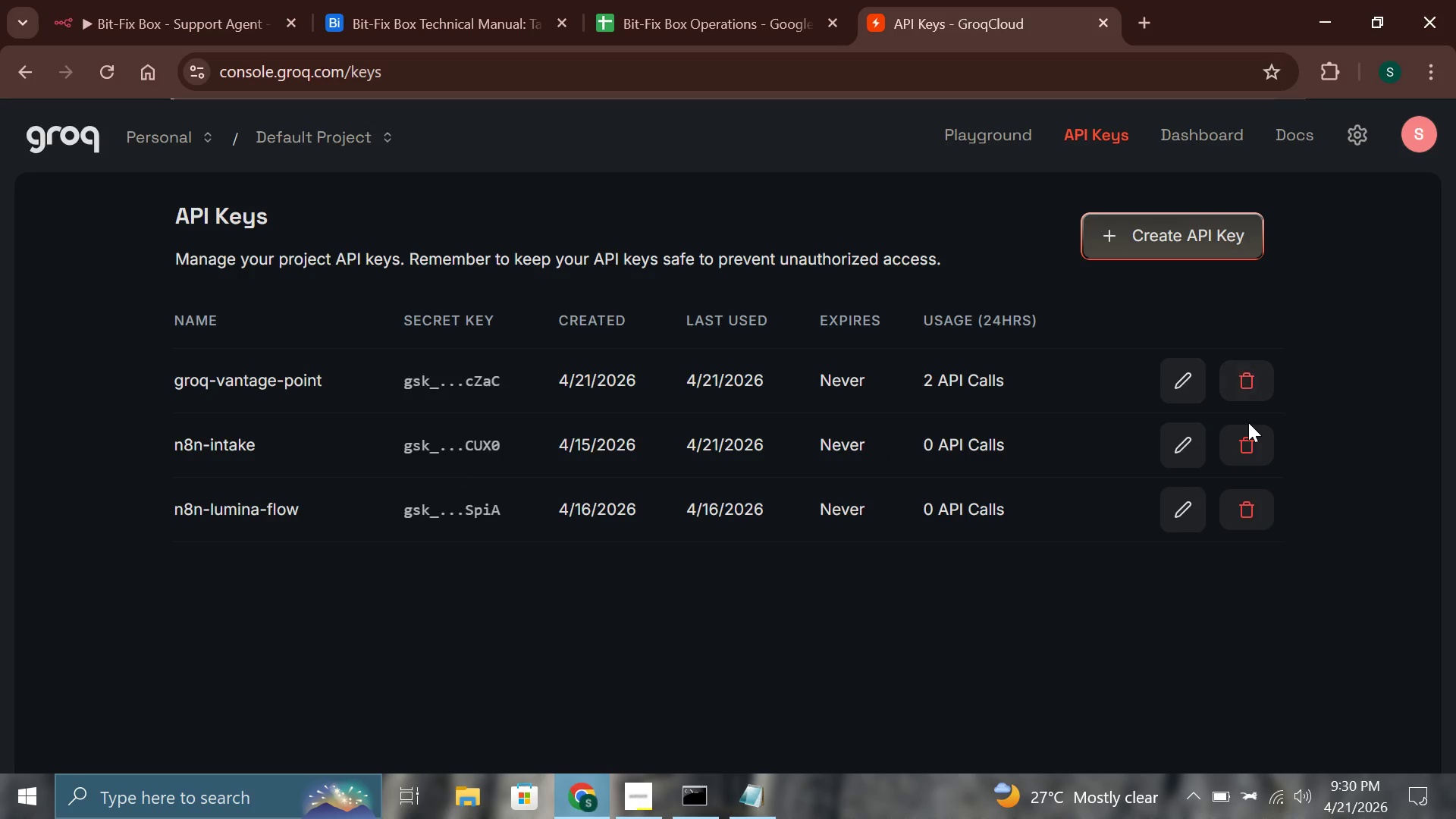 
left_click([1248, 432])
 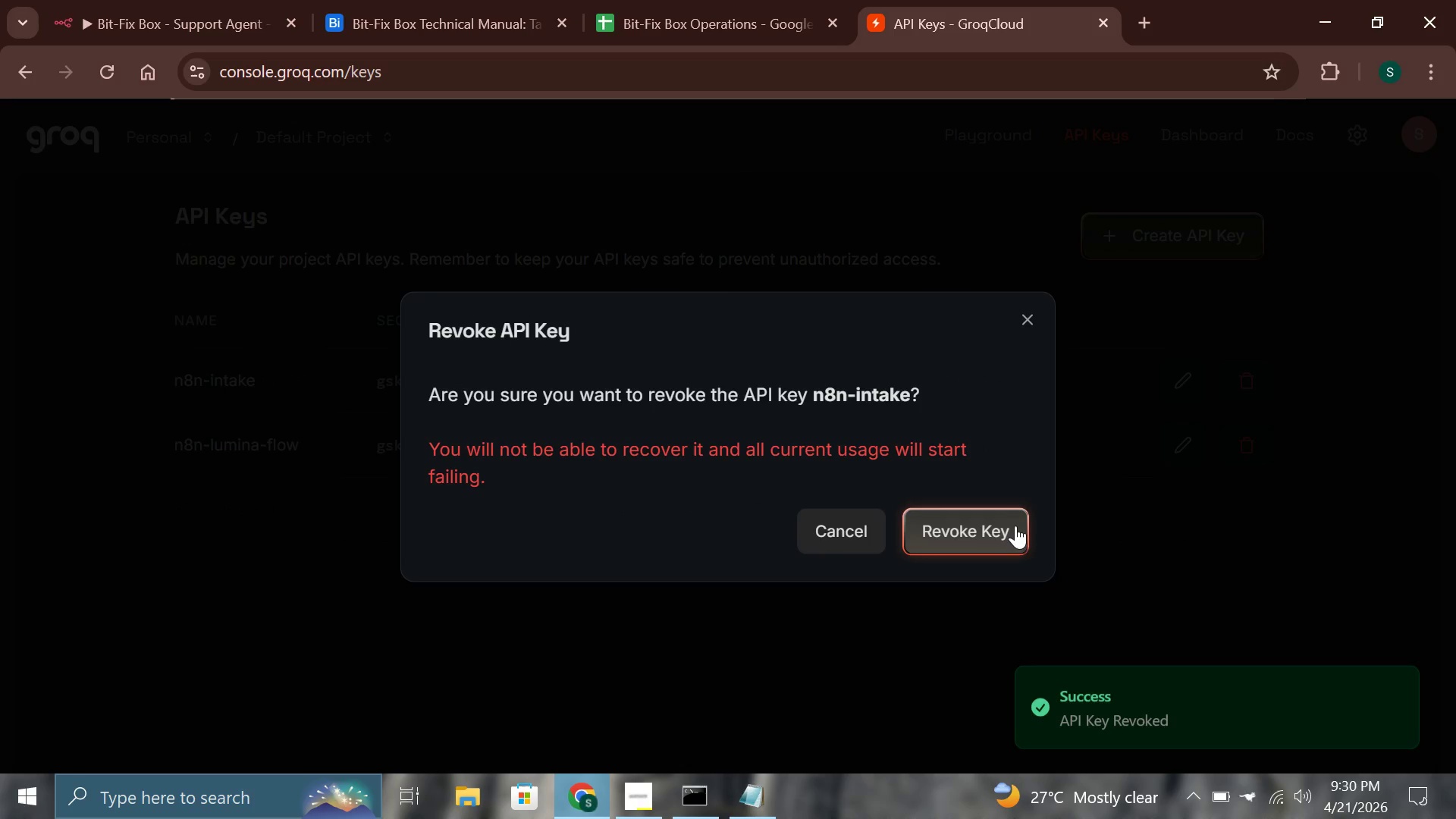 
left_click([1010, 529])
 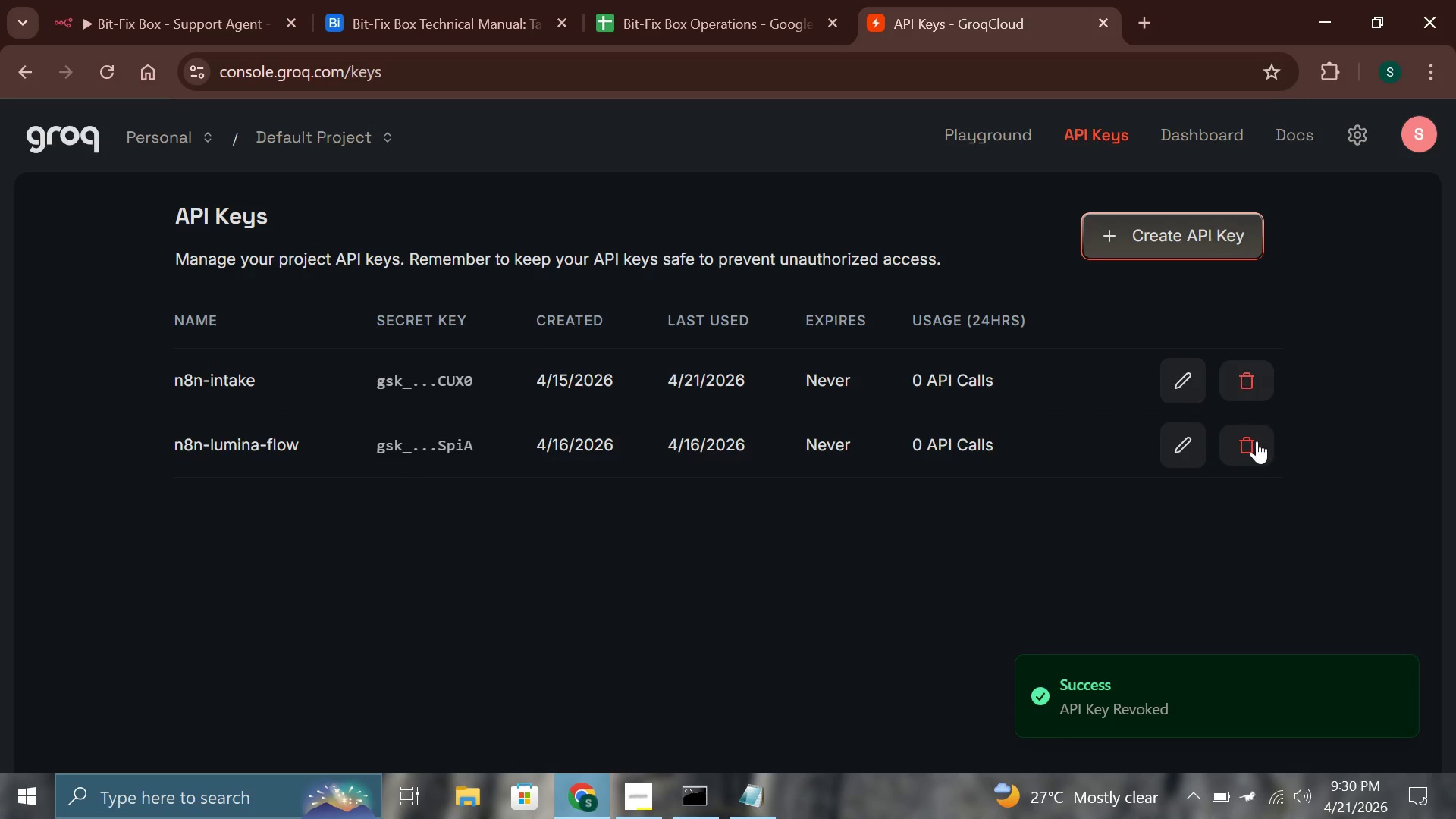 
left_click([1257, 444])
 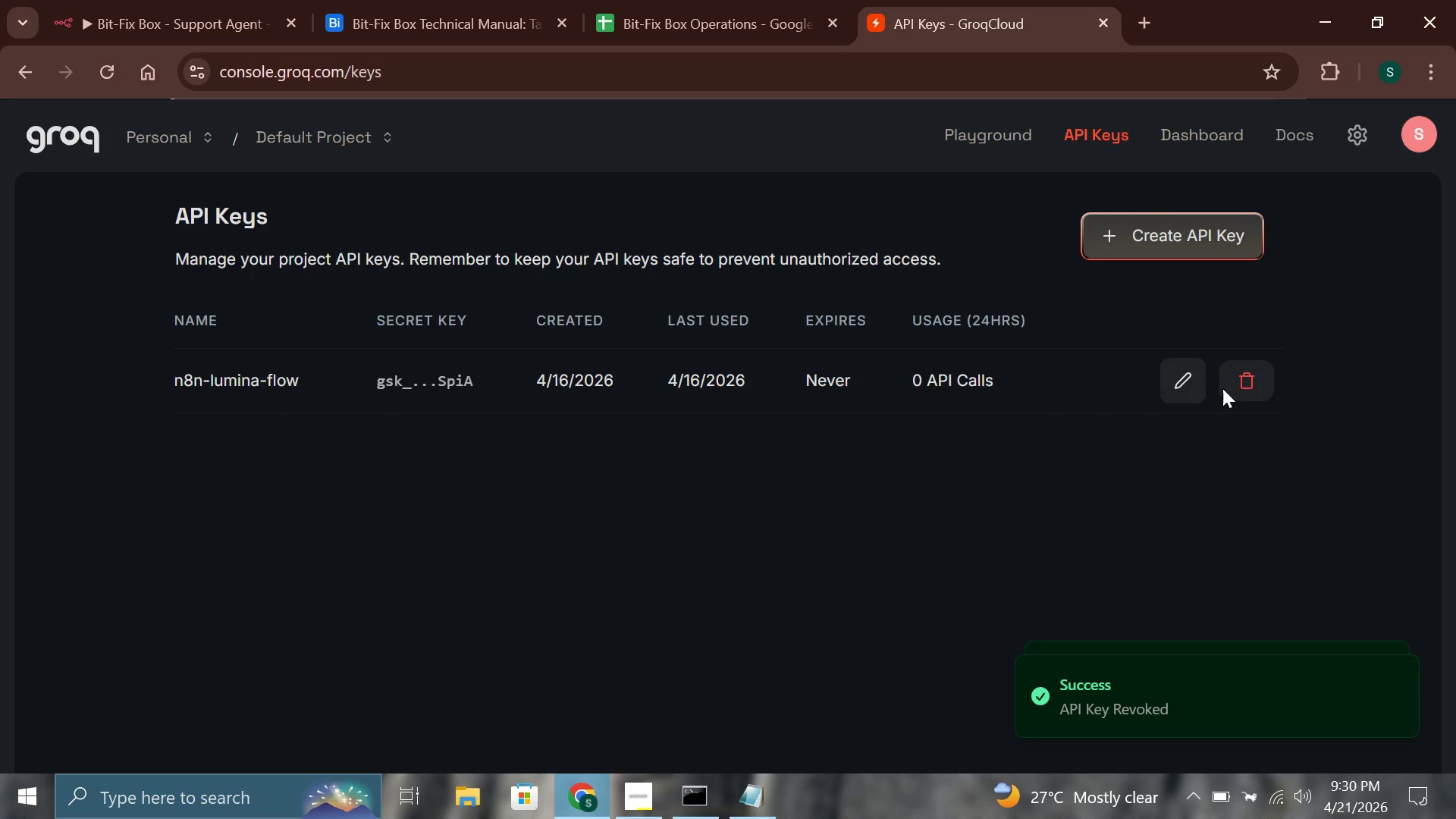 
left_click([1241, 376])
 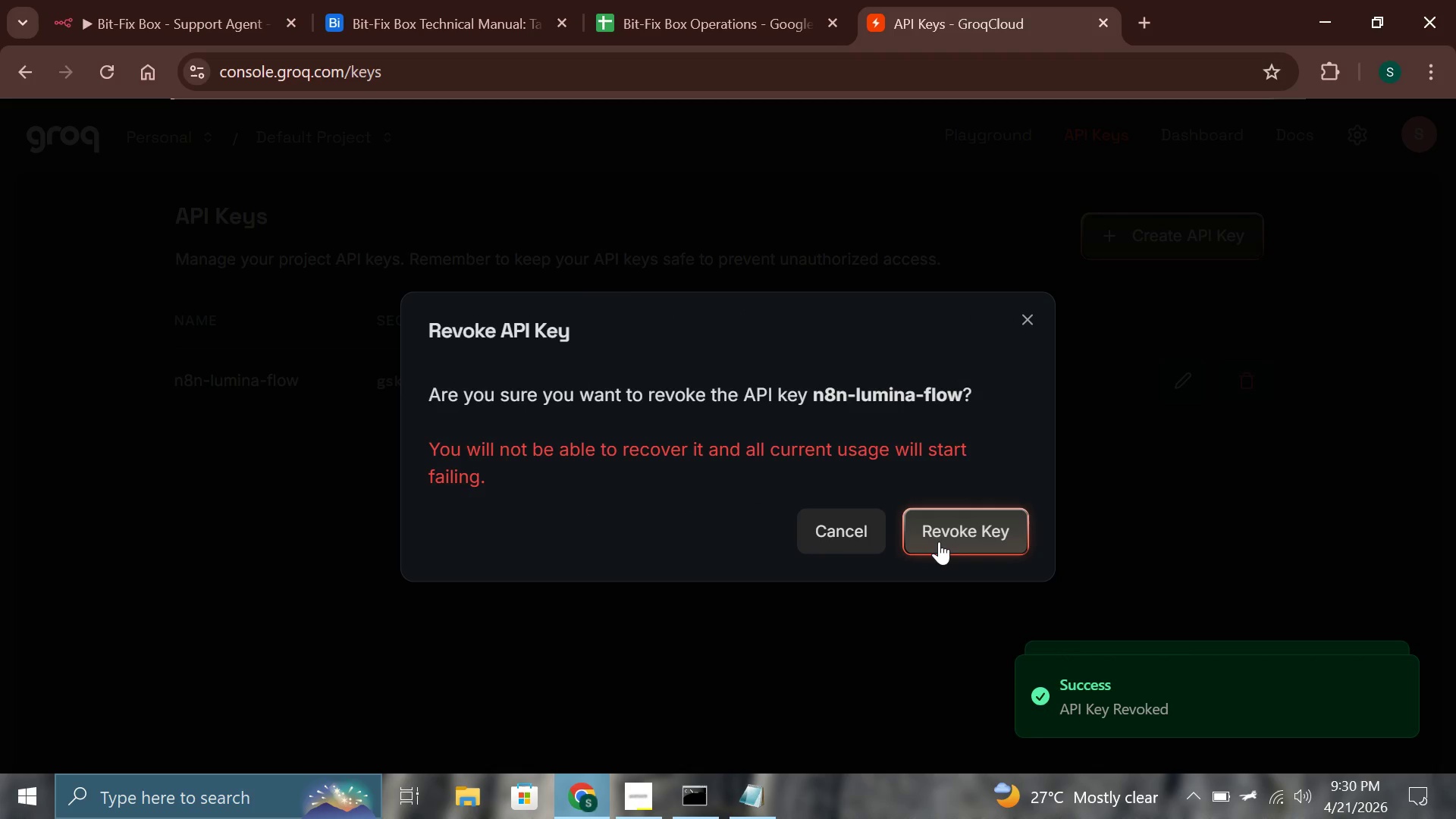 
left_click([939, 543])
 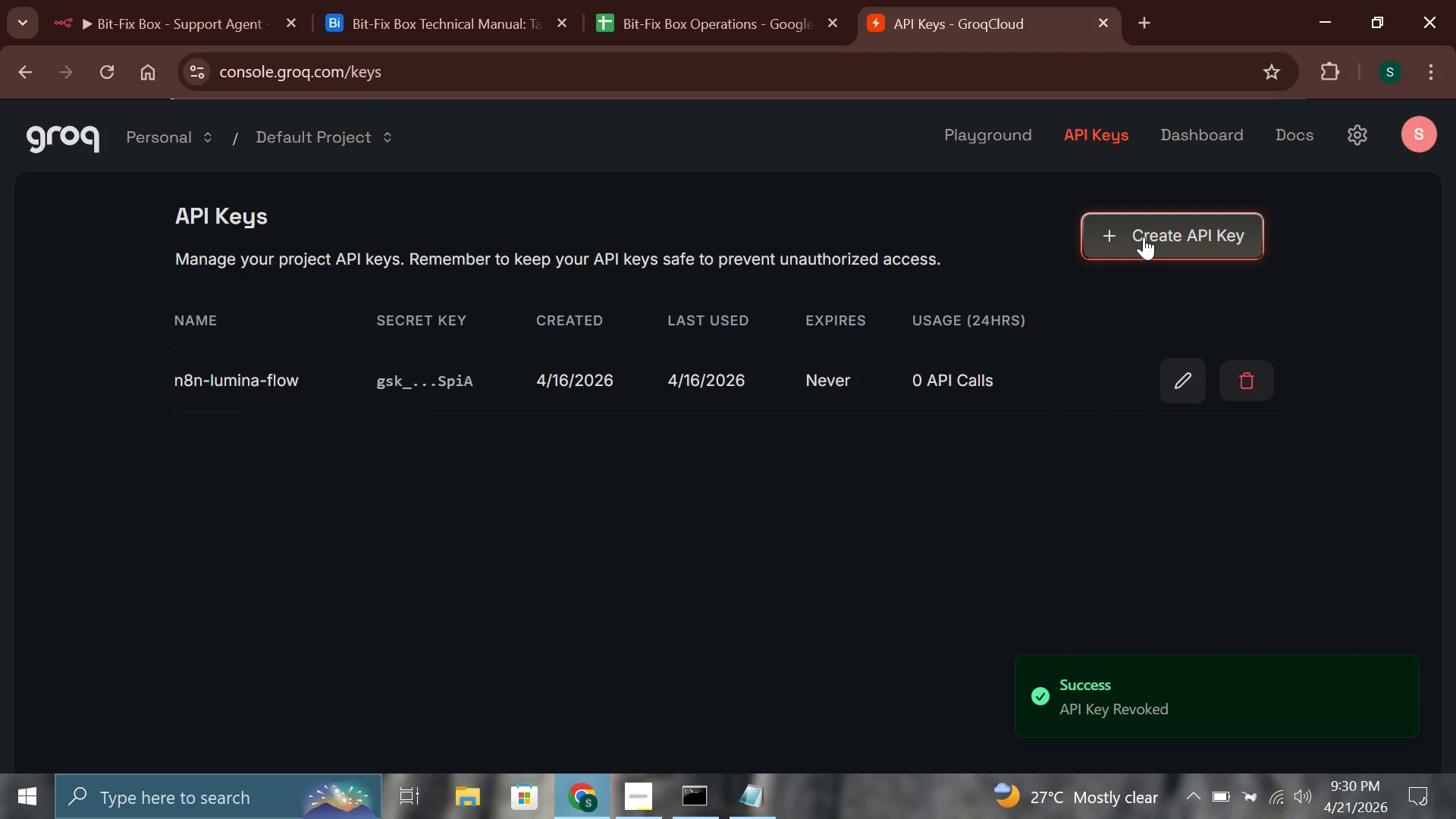 
left_click([1144, 237])
 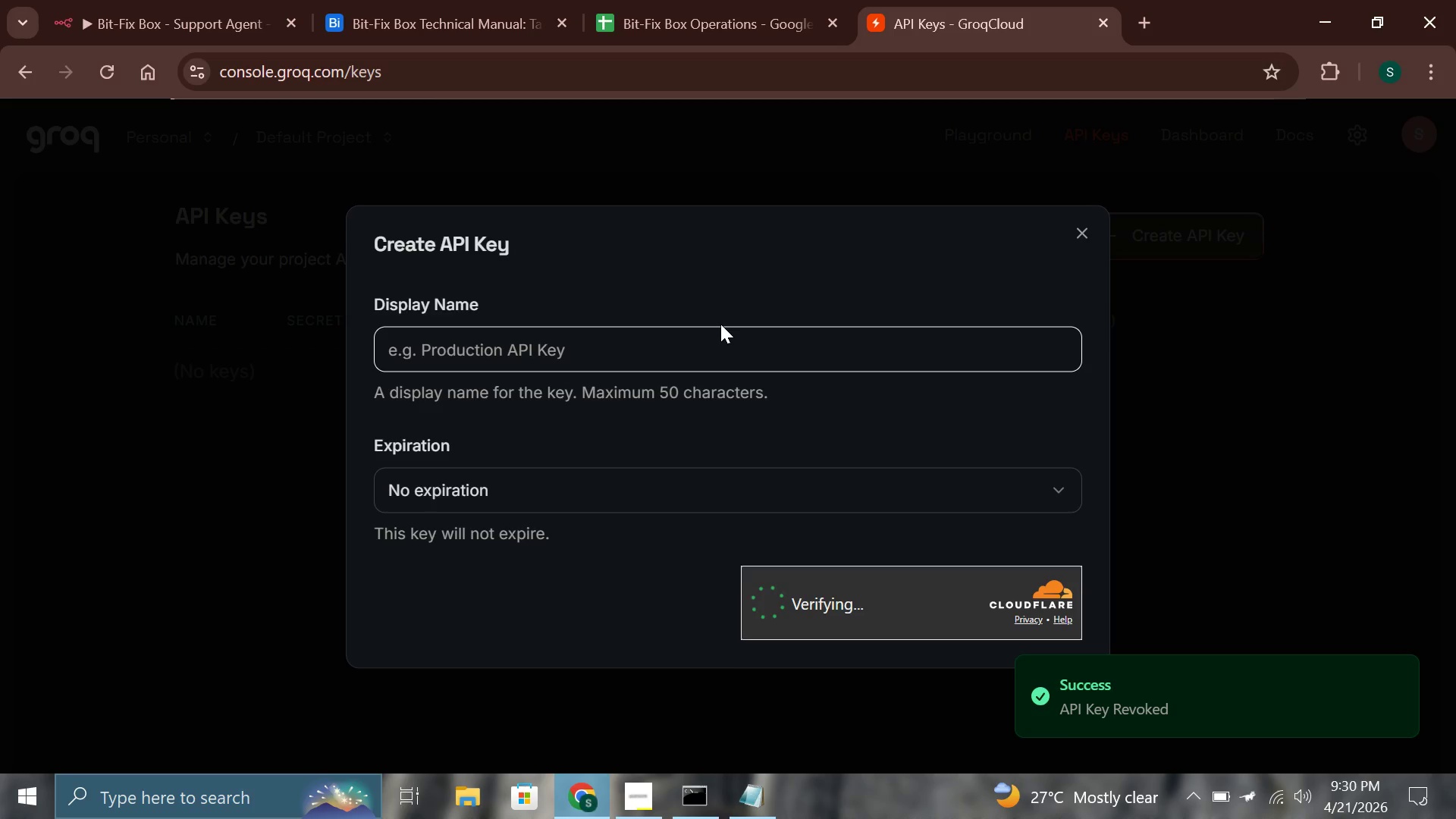 
type(n8n-bit-fix)
 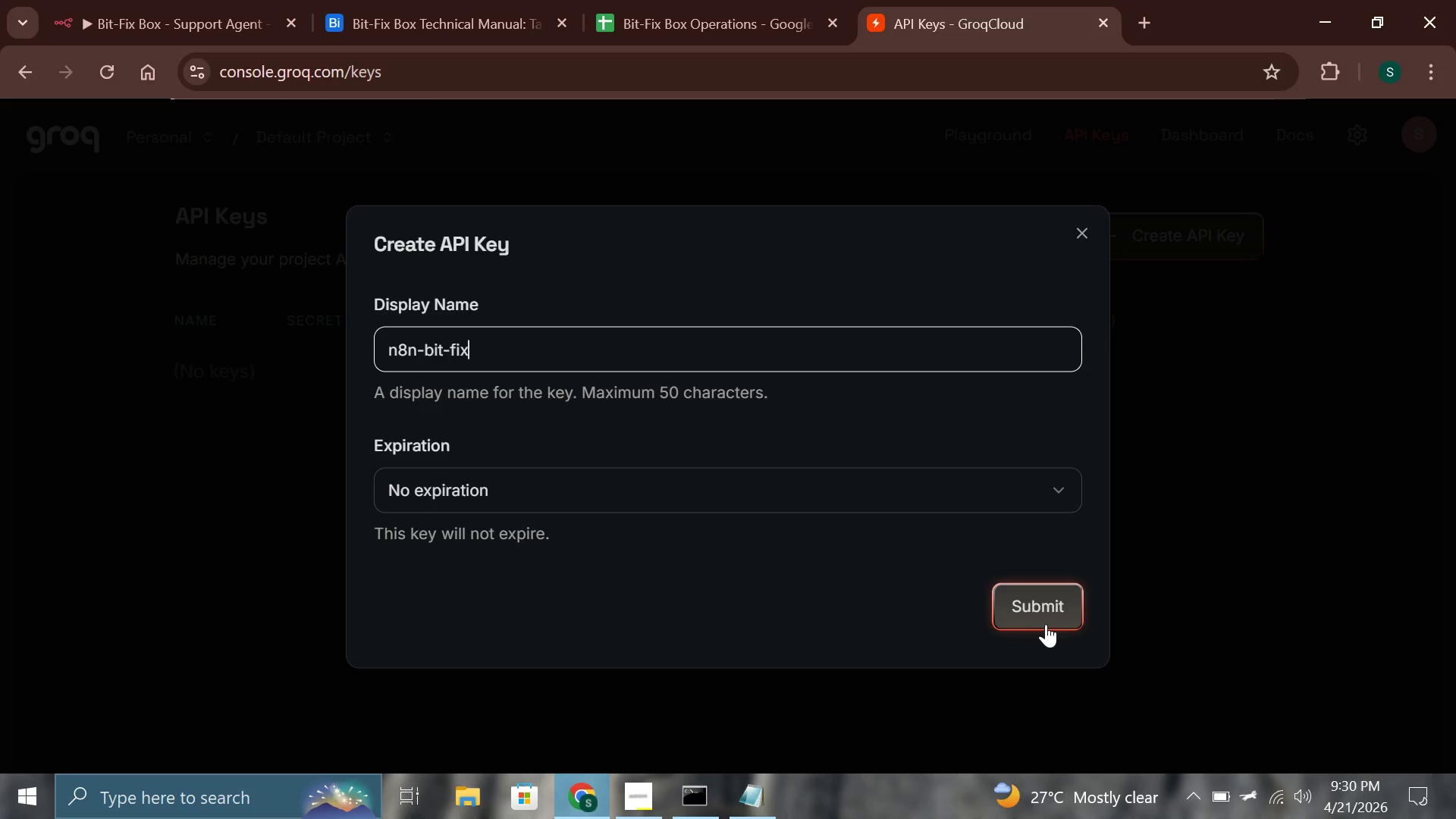 
left_click([1040, 606])
 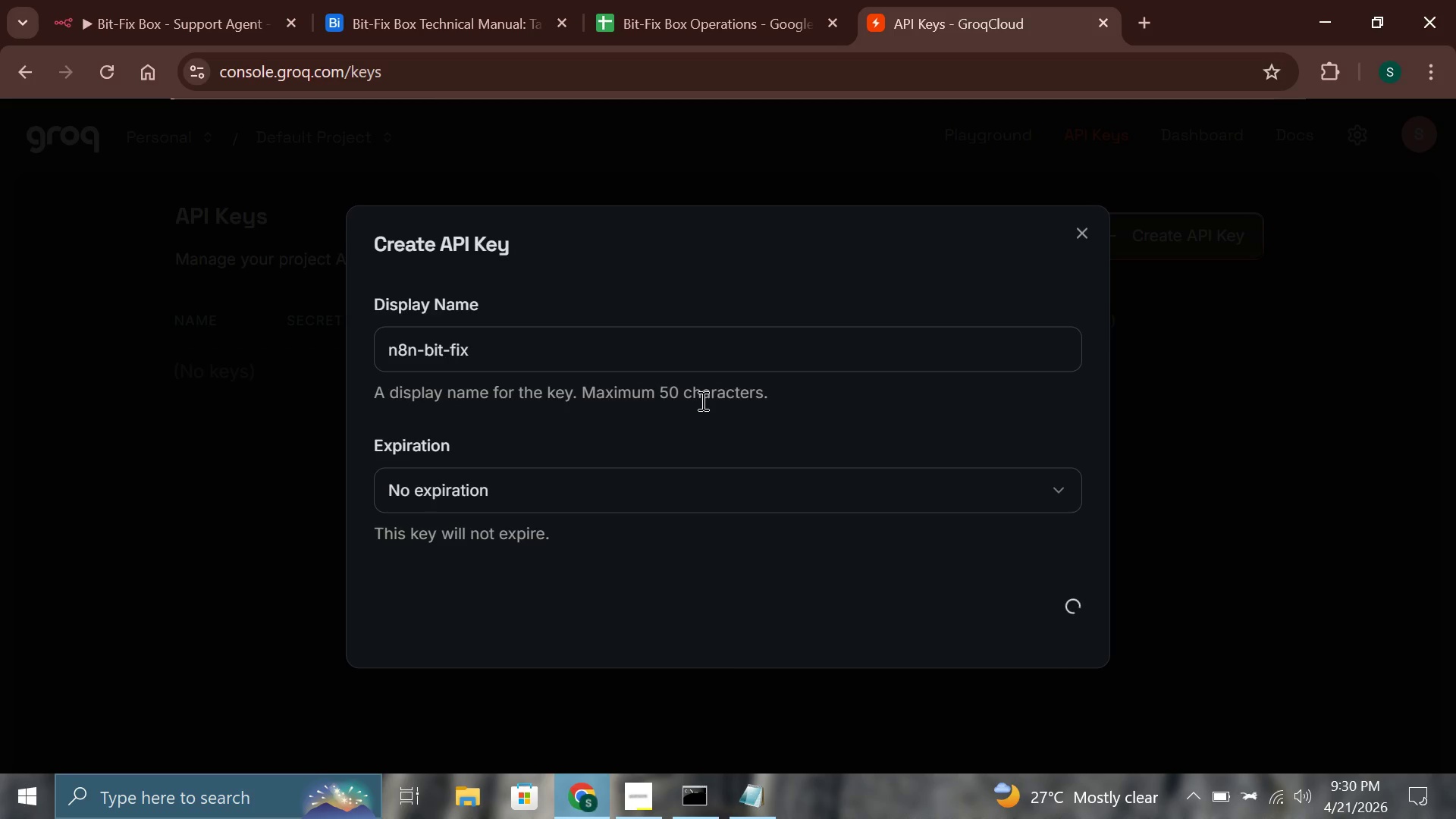 
left_click([212, 802])
 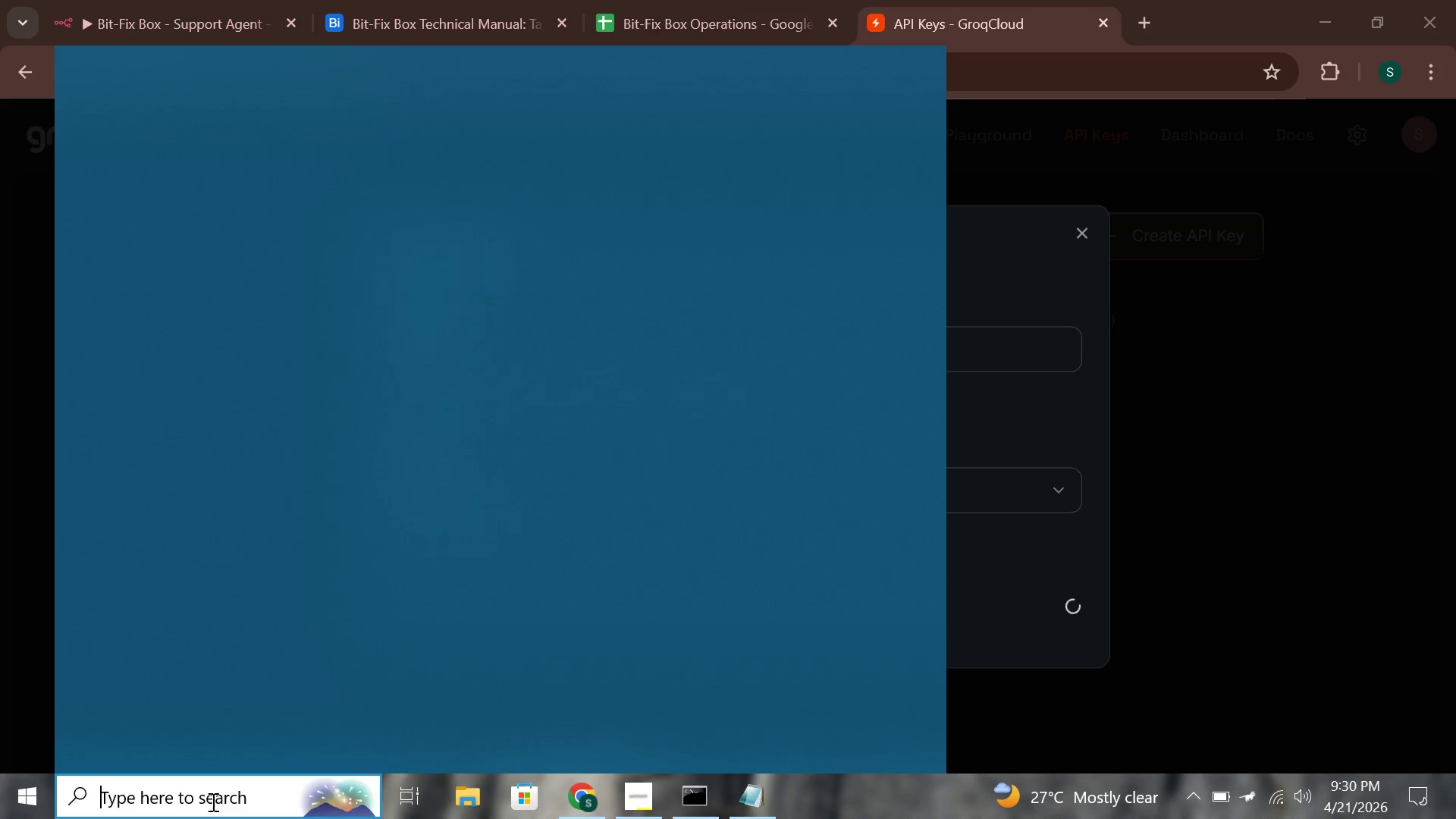 
type(gron8nnote)
 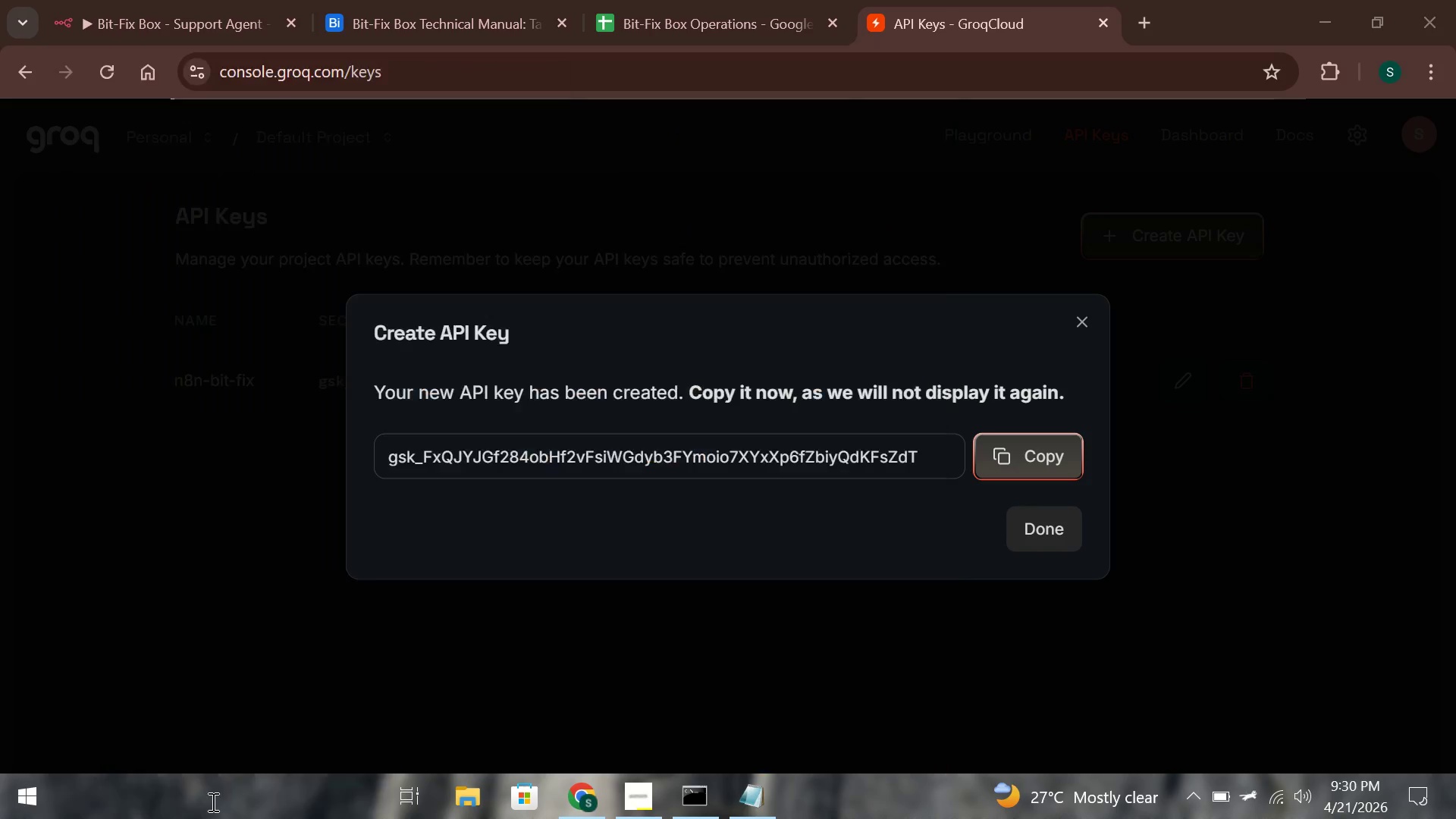 
hold_key(key=Backspace, duration=0.98)
 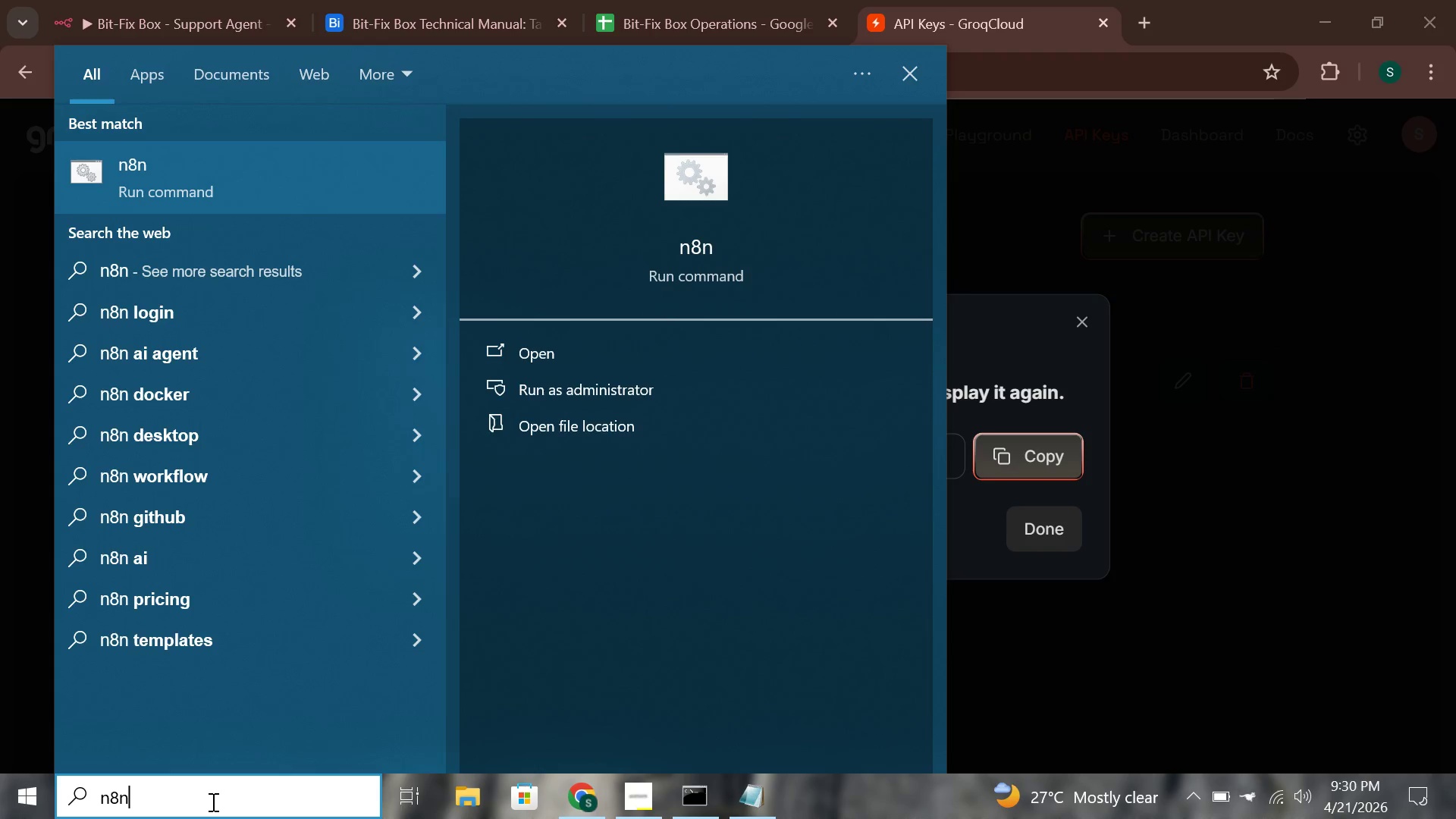 
hold_key(key=Backspace, duration=0.73)
 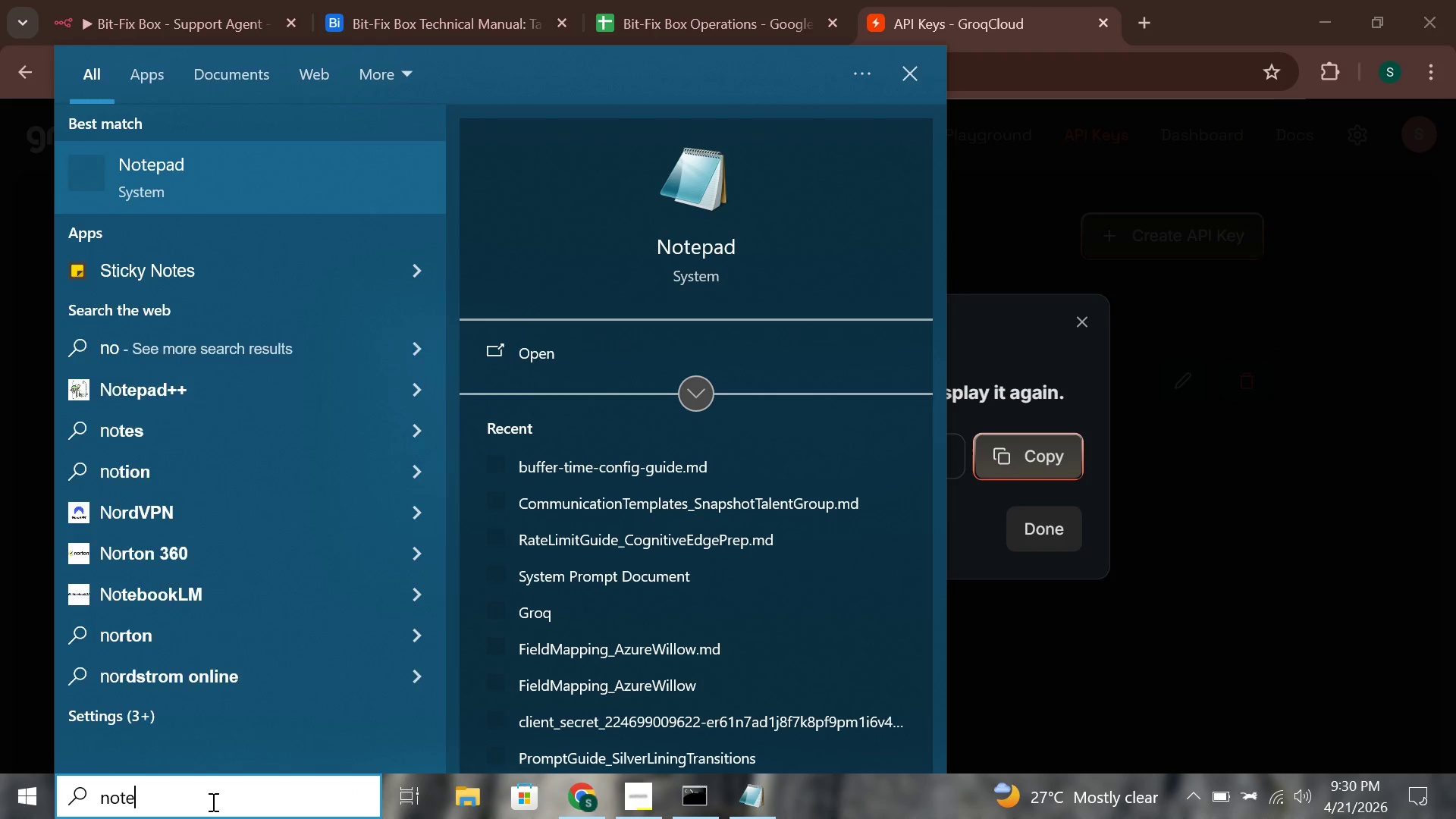 
key(Enter)
 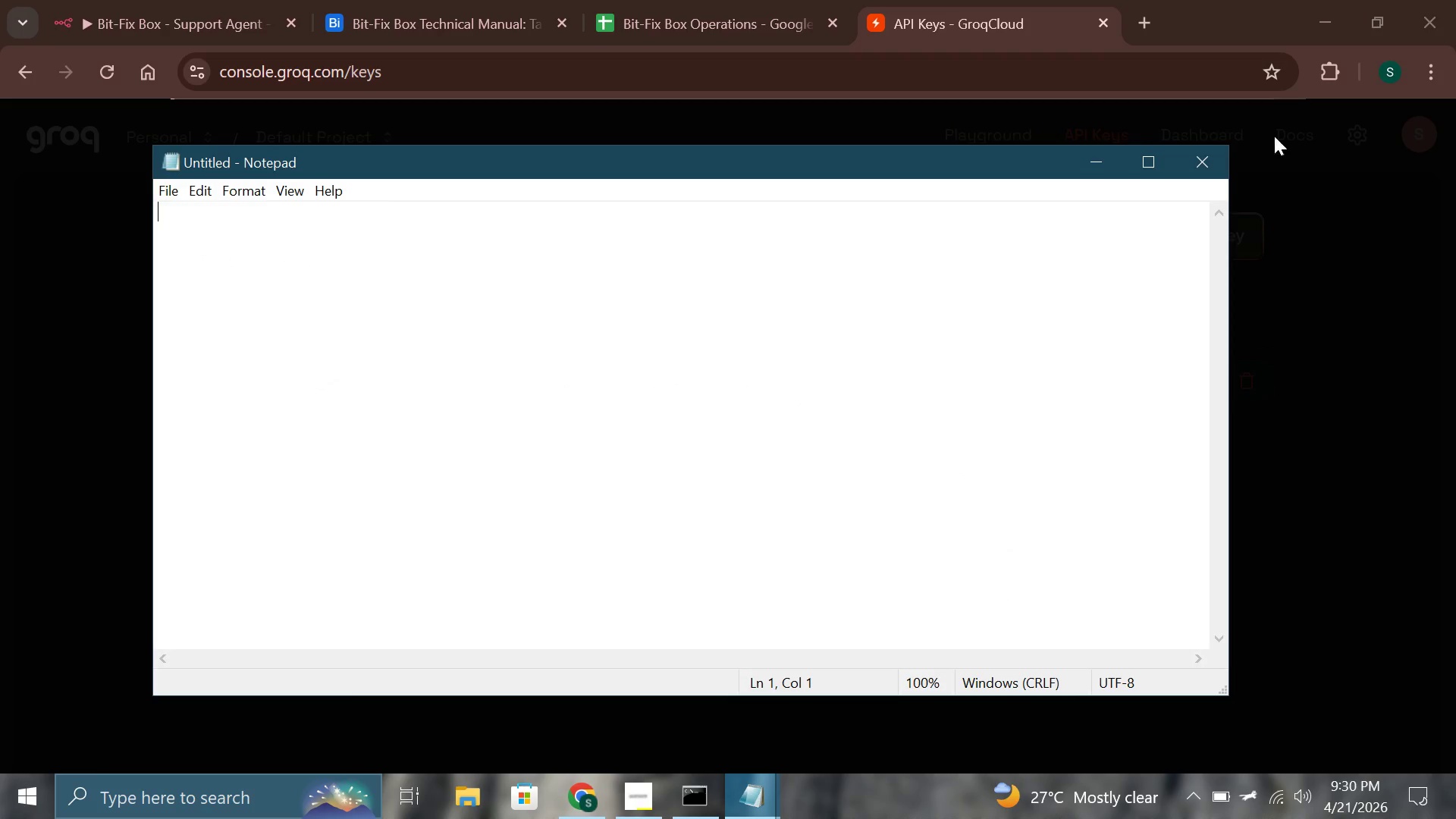 
left_click([1098, 165])
 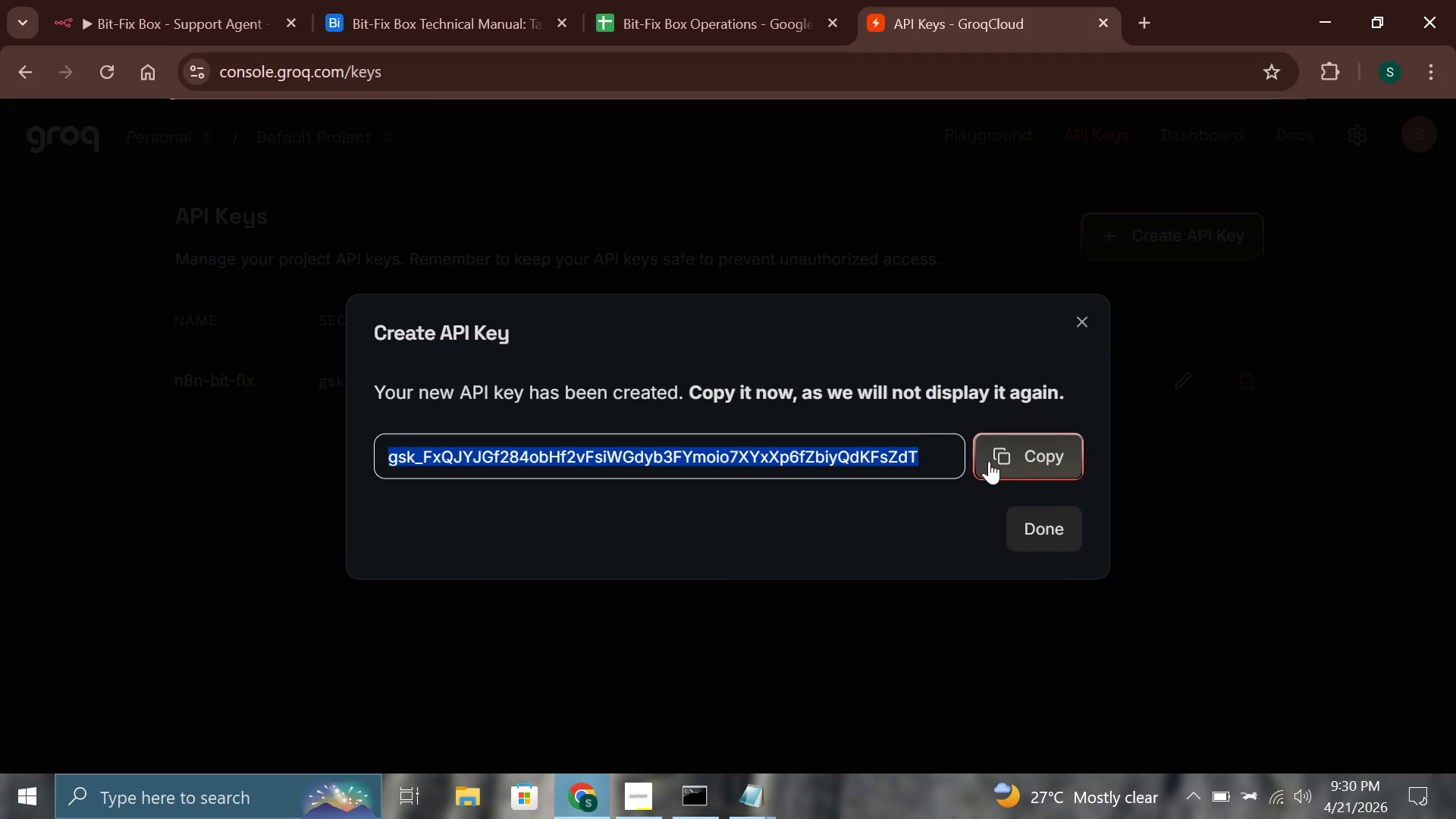 
left_click([993, 462])
 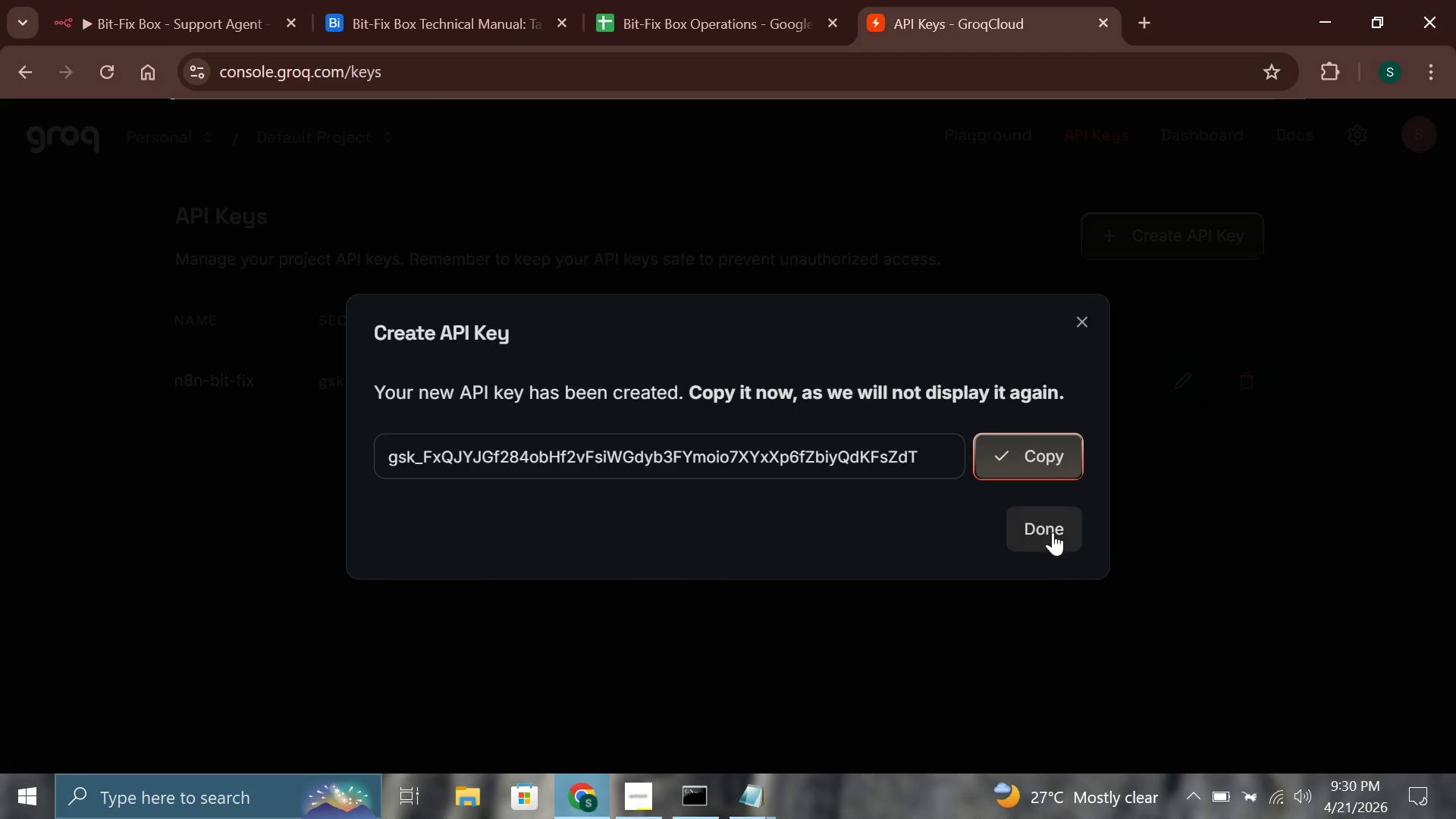 
left_click([1051, 532])
 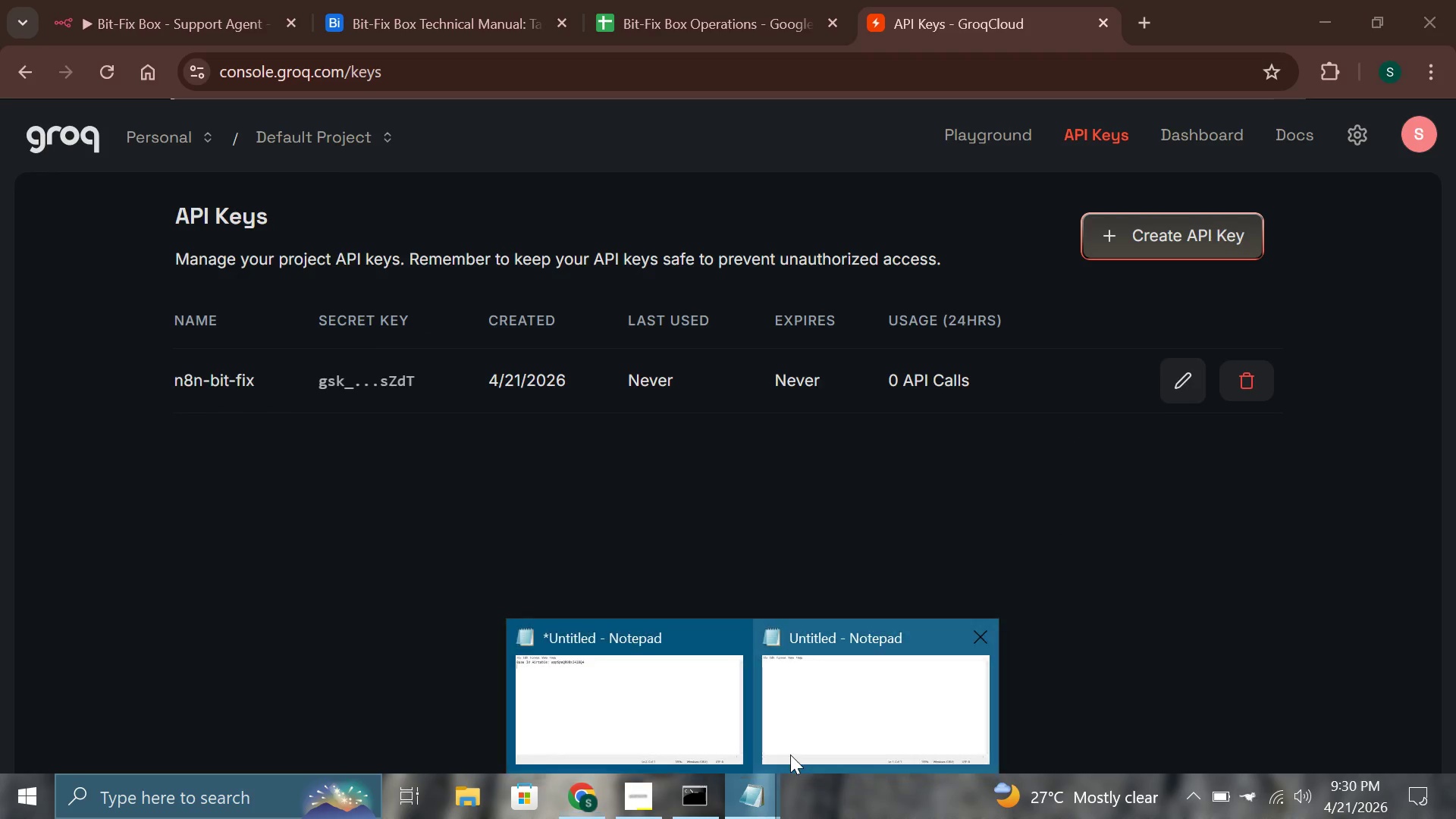 
left_click([806, 723])
 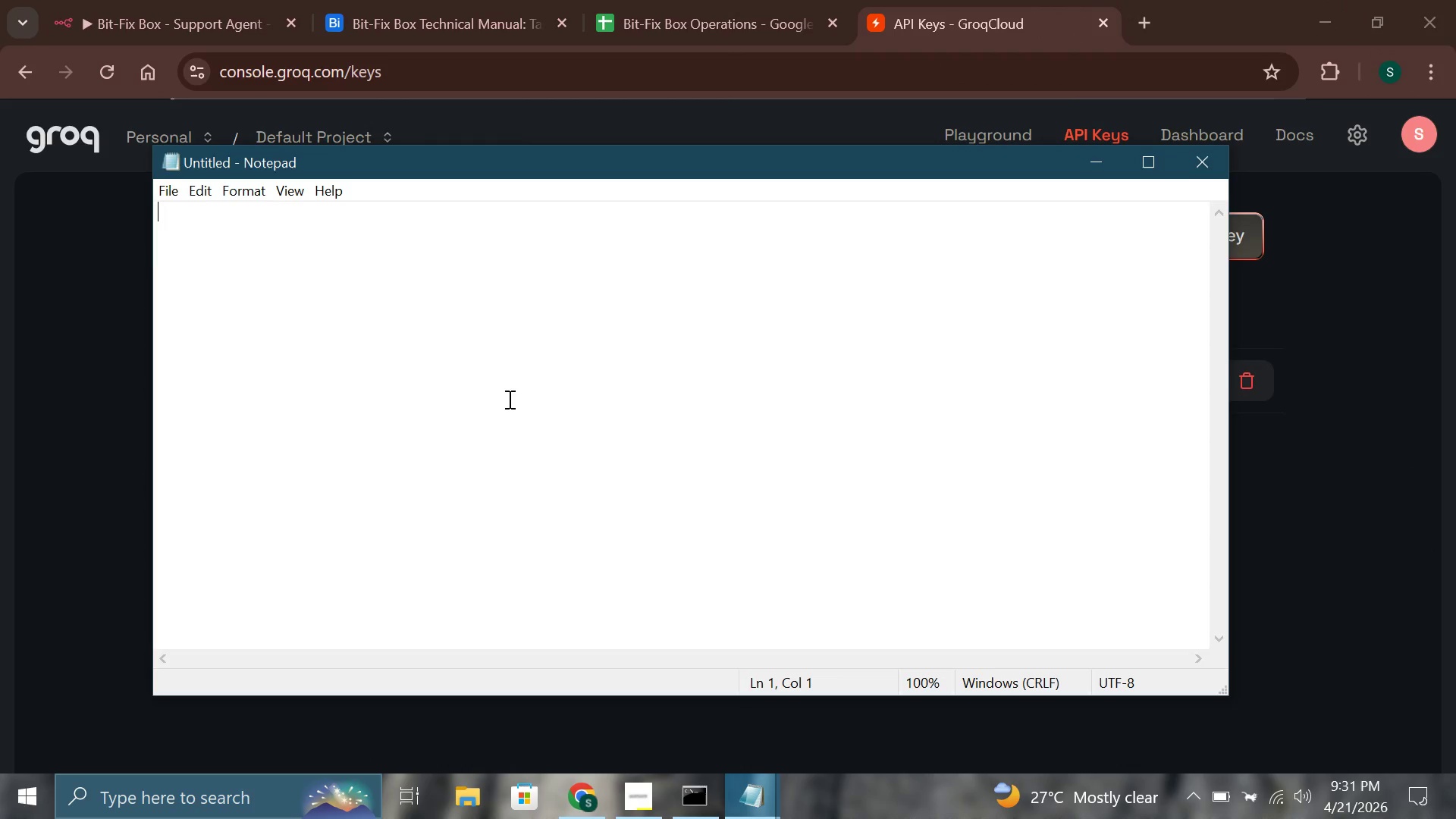 
key(Control+V)
 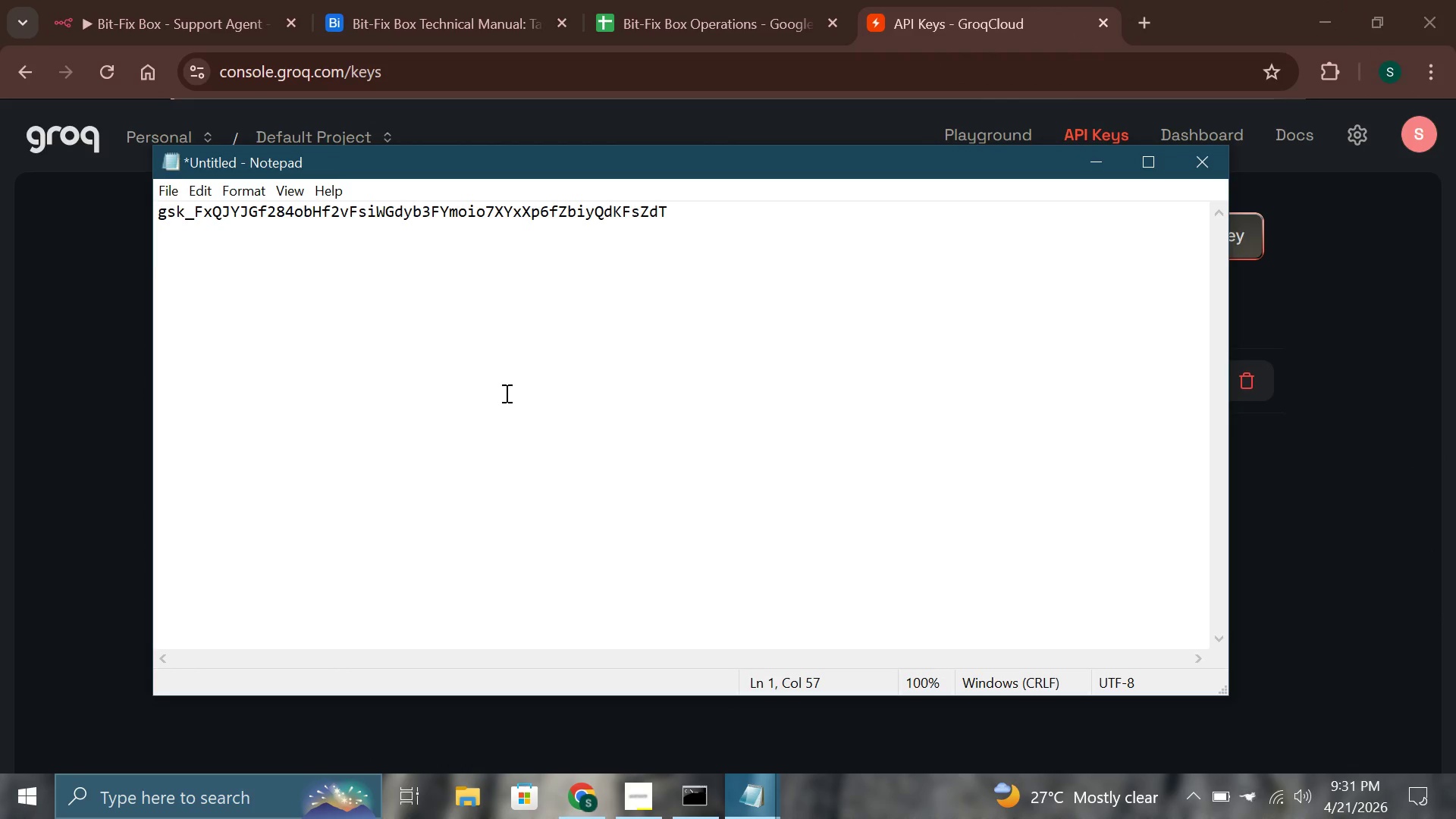 
key(Control+S)
 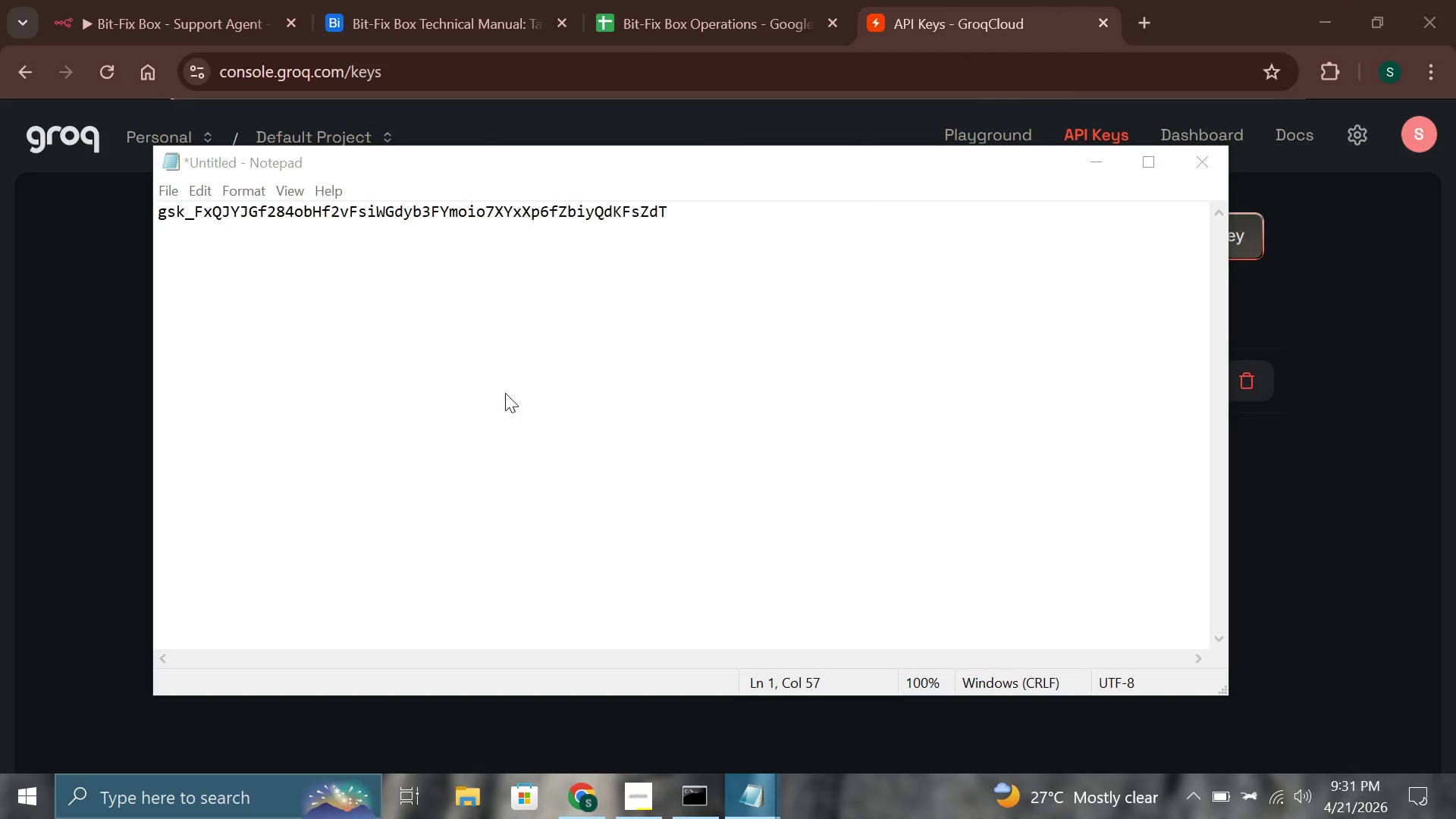 
type(groq-a;)
key(Backspace)
key(Backspace)
type(api-key)
 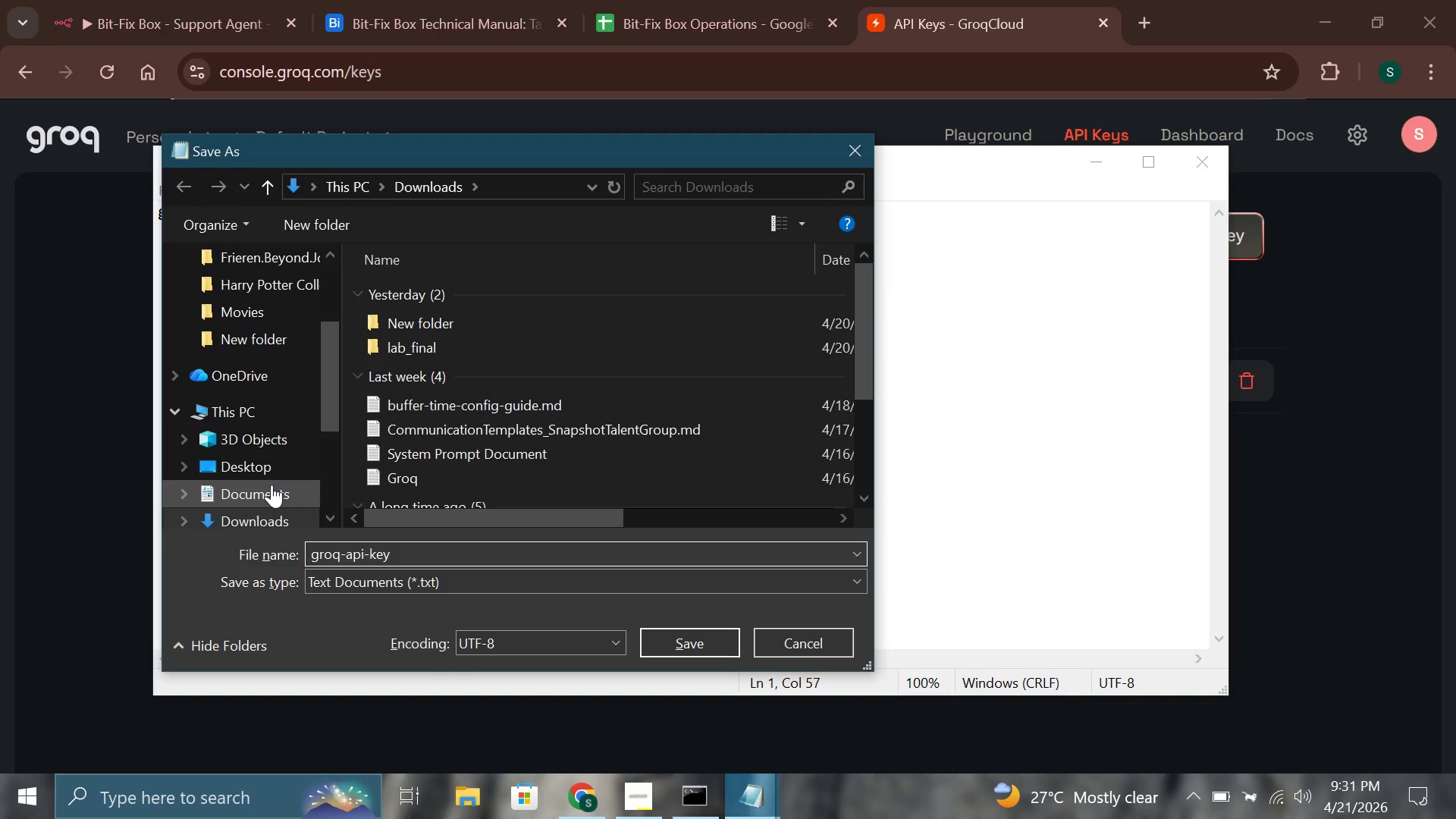 
left_click([272, 474])
 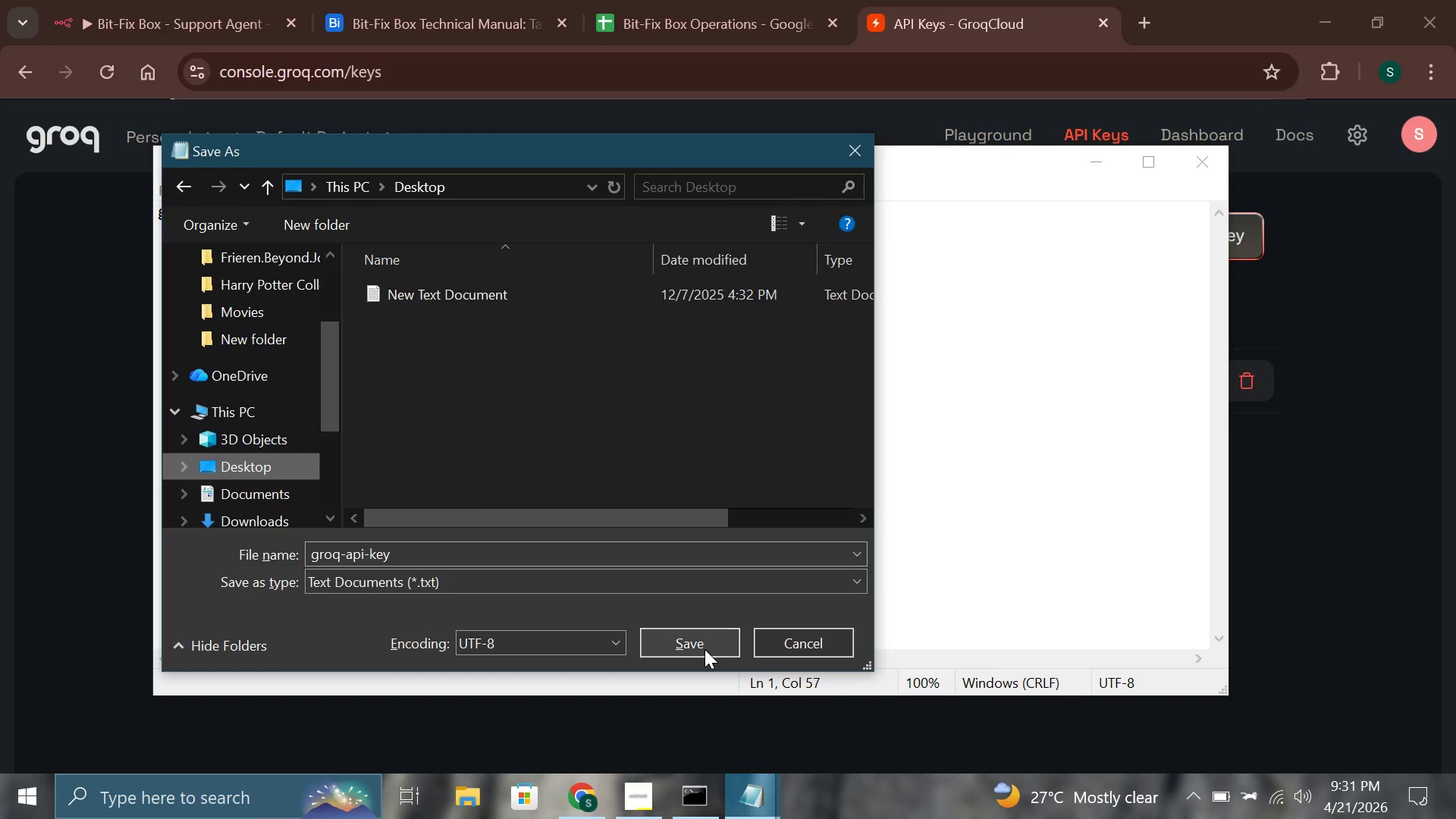 
left_click([703, 648])
 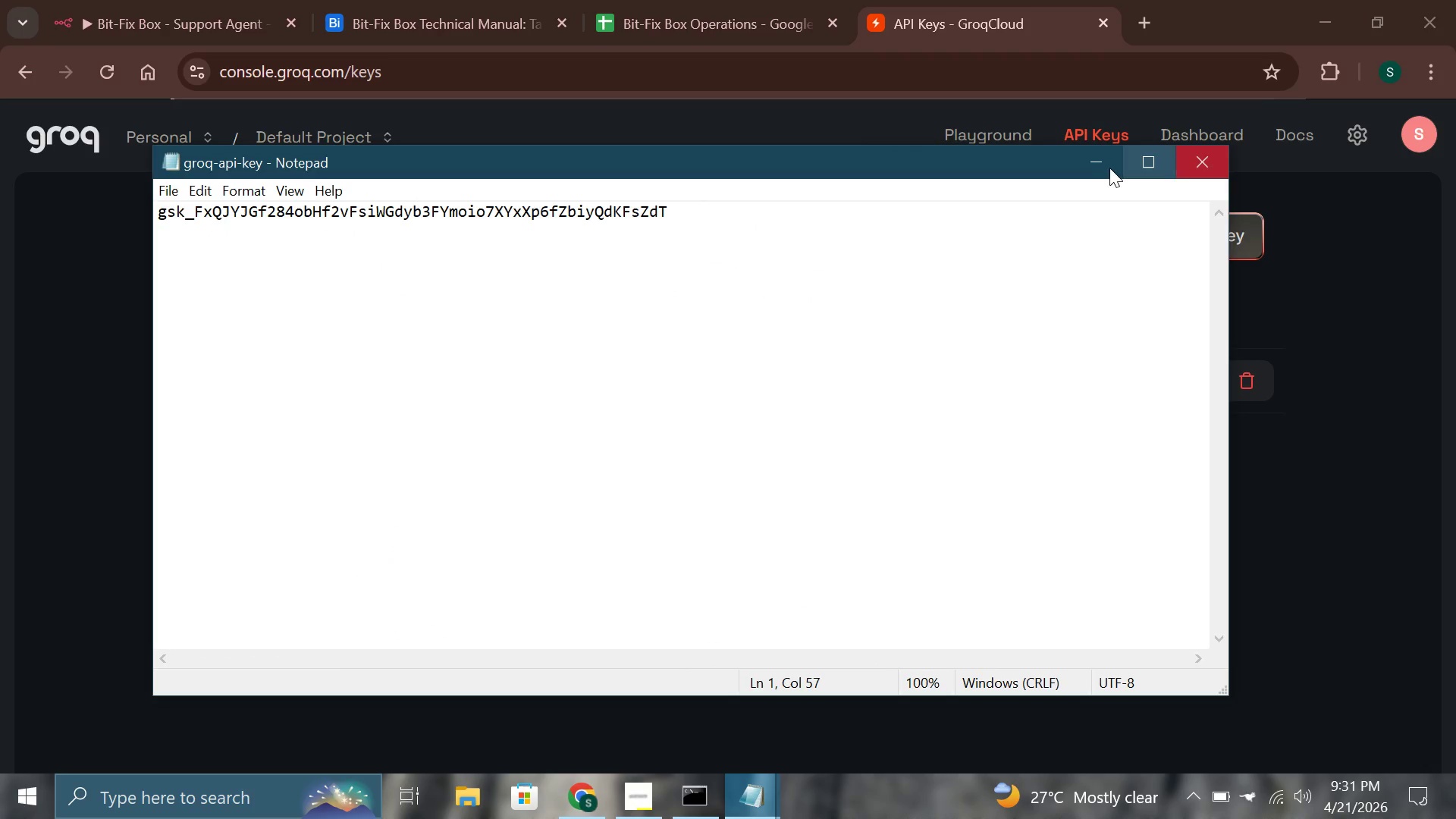 
left_click([1100, 167])
 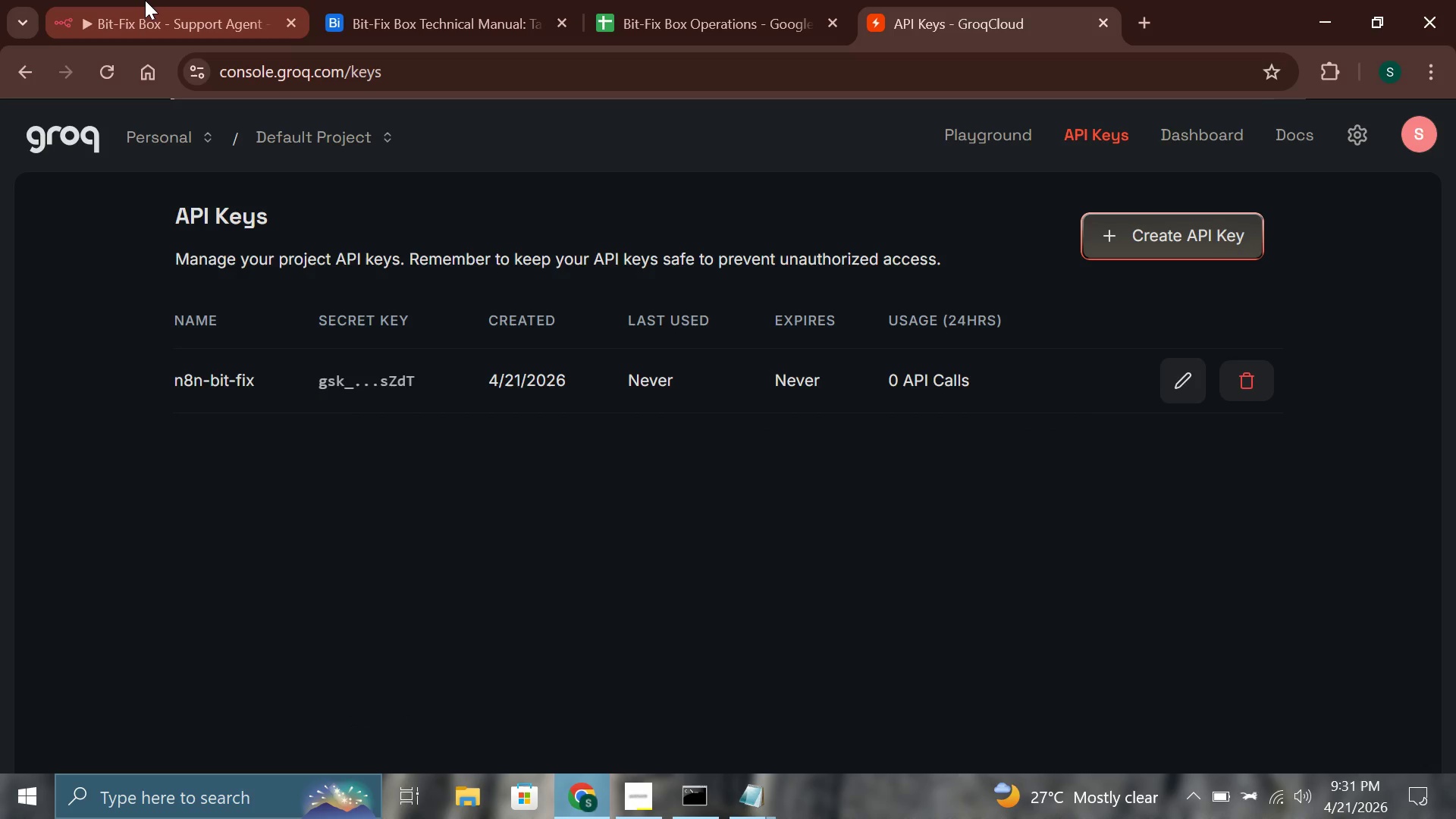 
left_click([145, 0])
 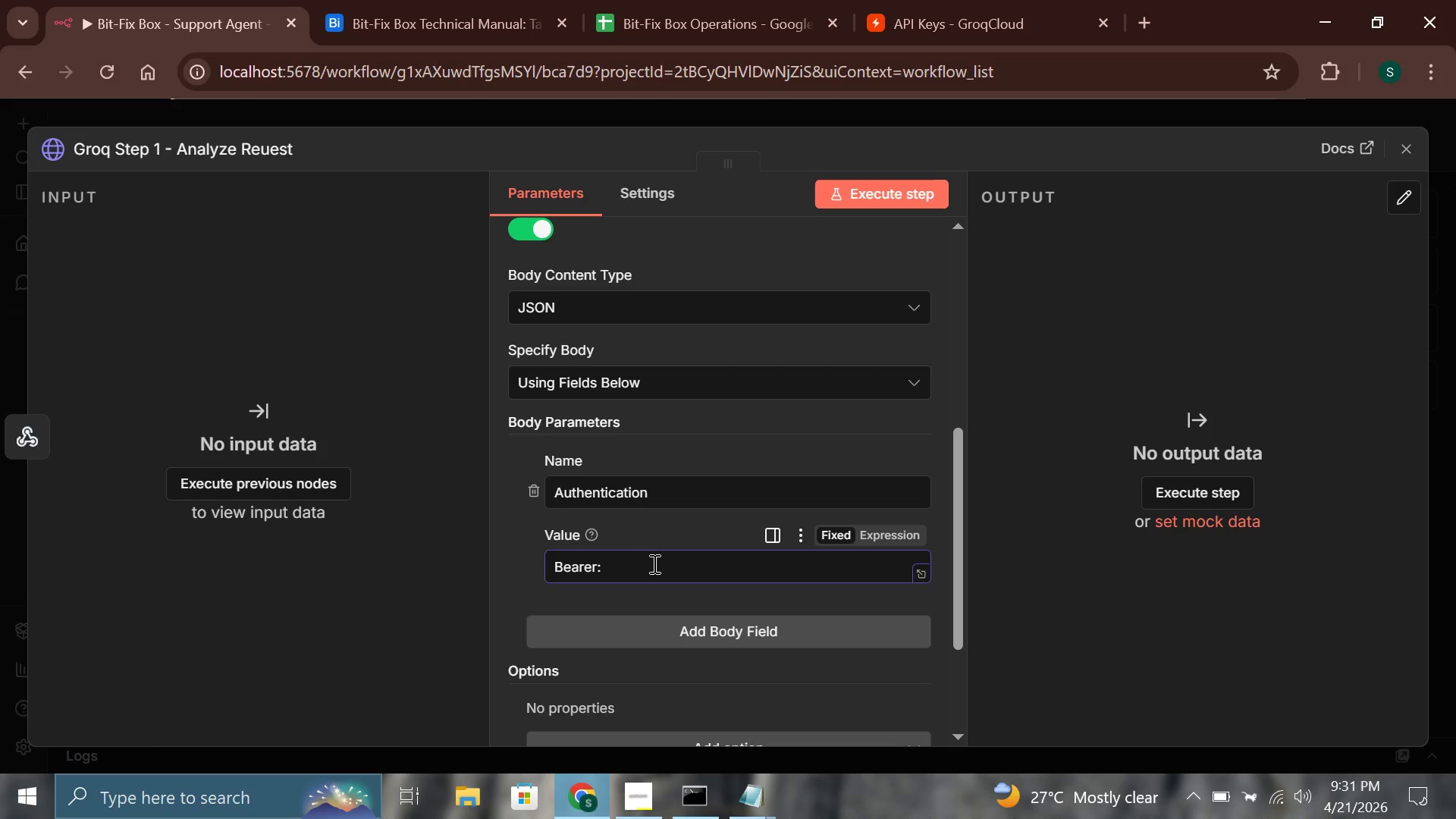 
key(Control+V)
 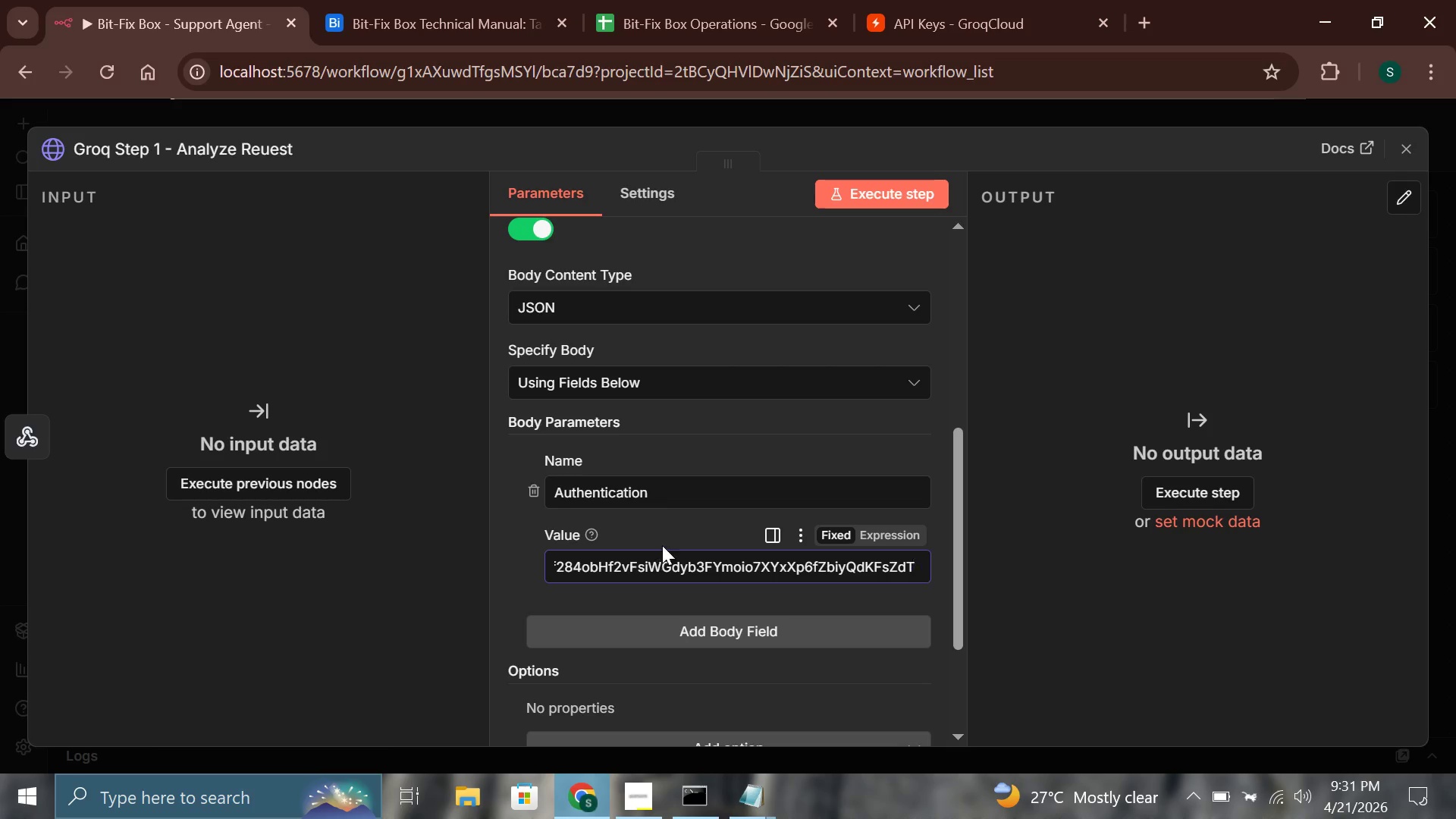 
scroll: coordinate [662, 545], scroll_direction: down, amount: 3.0
 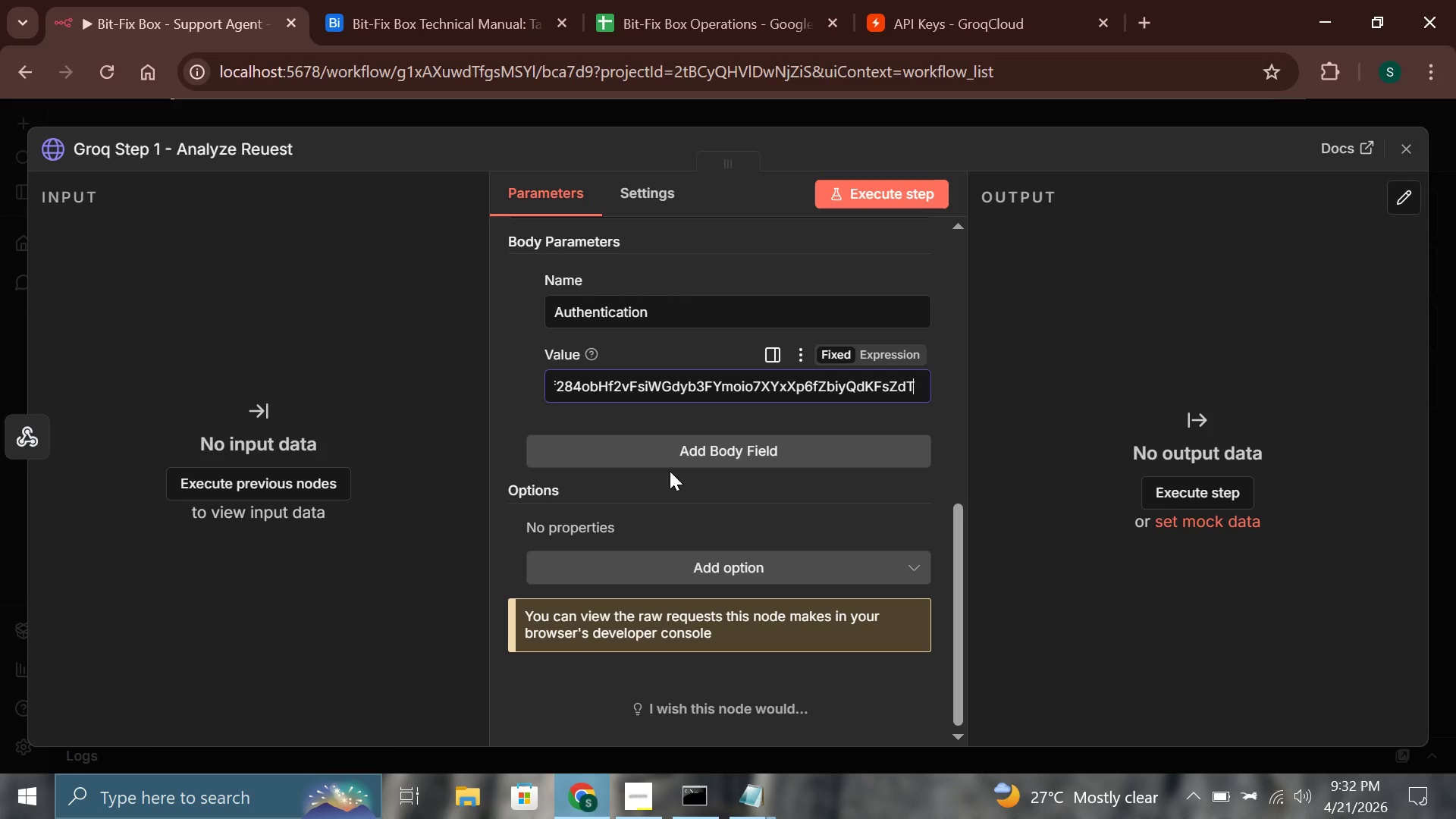 
wait(62.01)
 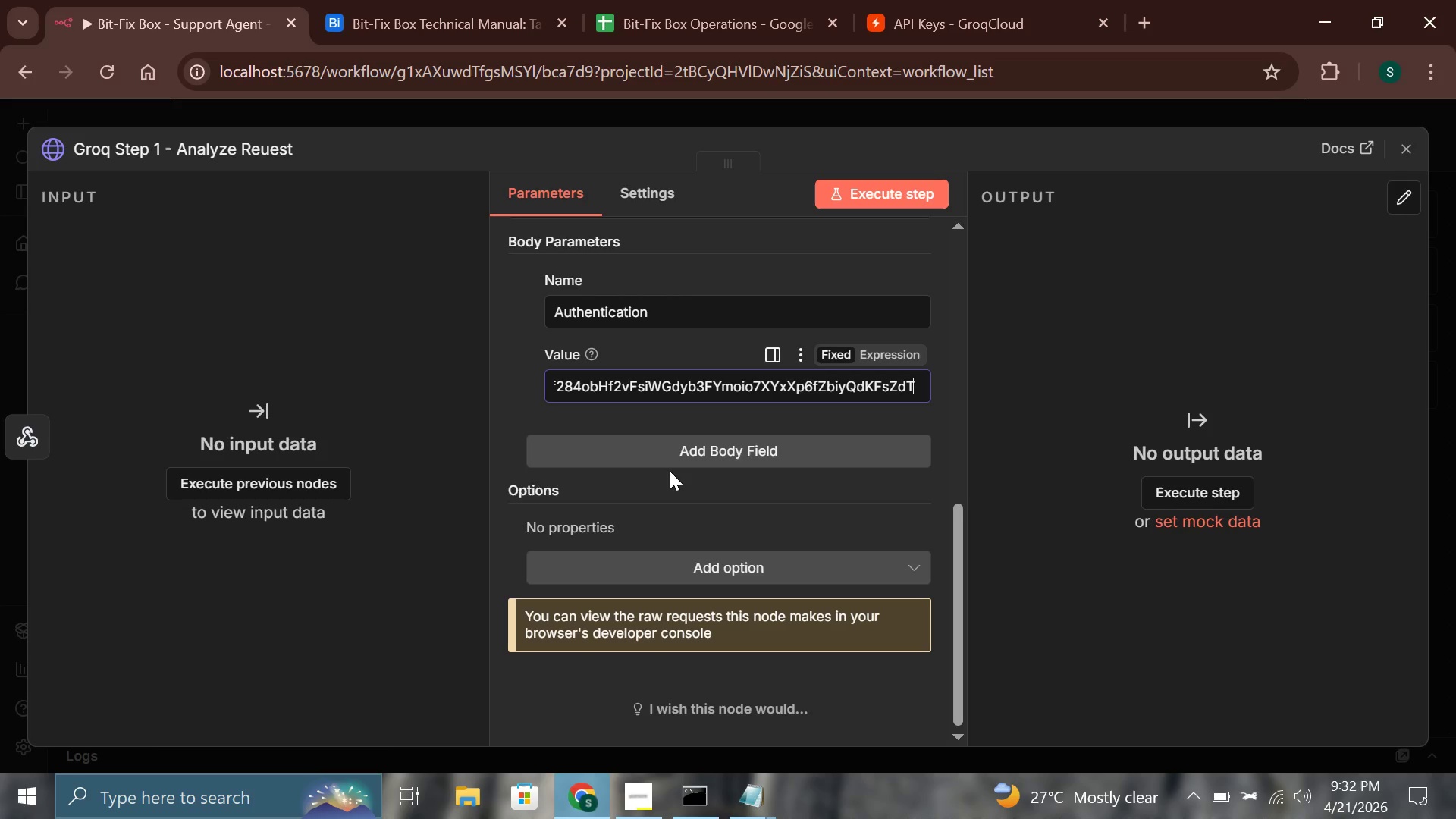 
scroll: coordinate [721, 551], scroll_direction: up, amount: 2.0
 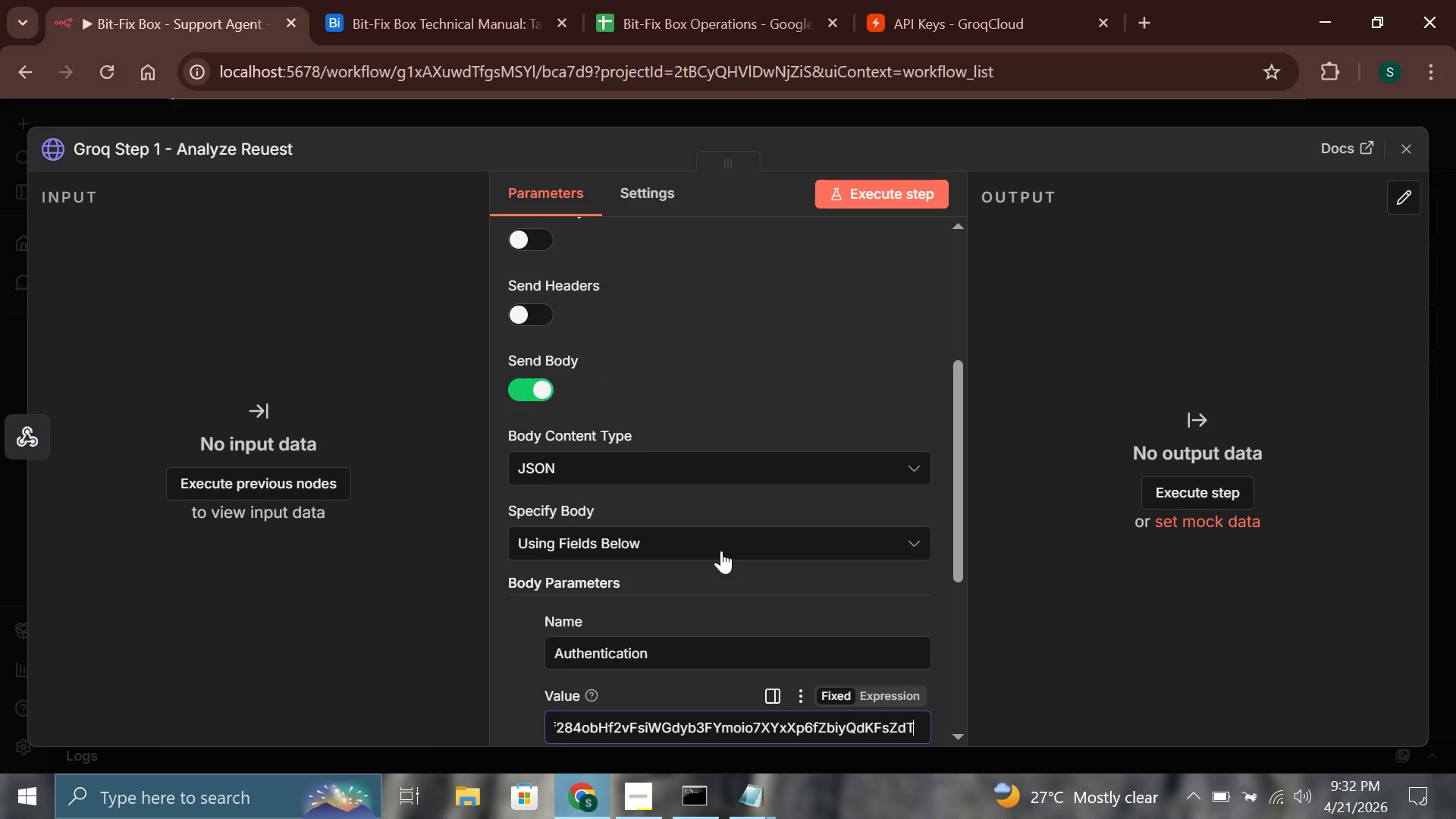 
scroll: coordinate [721, 551], scroll_direction: down, amount: 2.0
 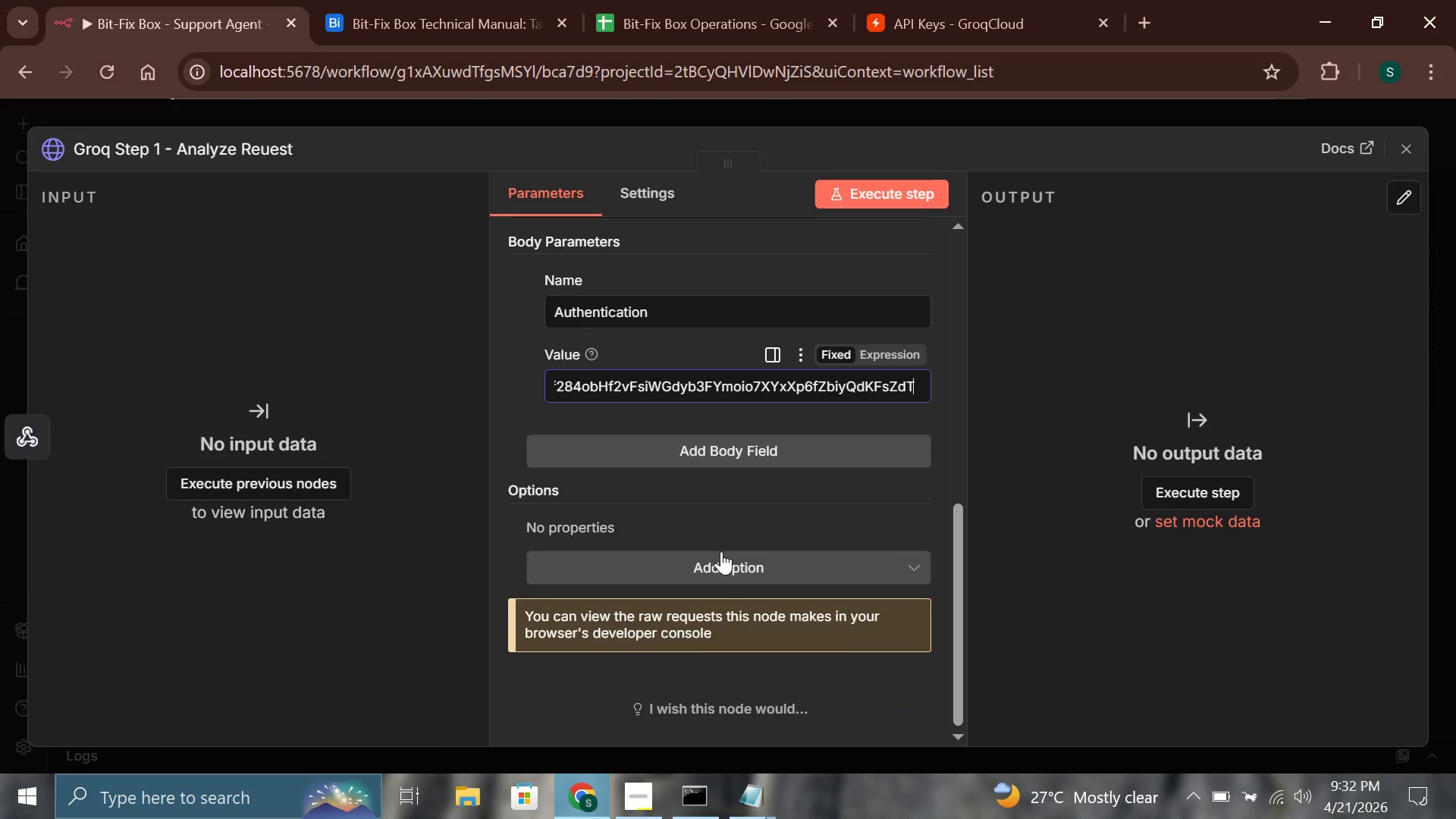 
scroll: coordinate [721, 551], scroll_direction: up, amount: 2.0
 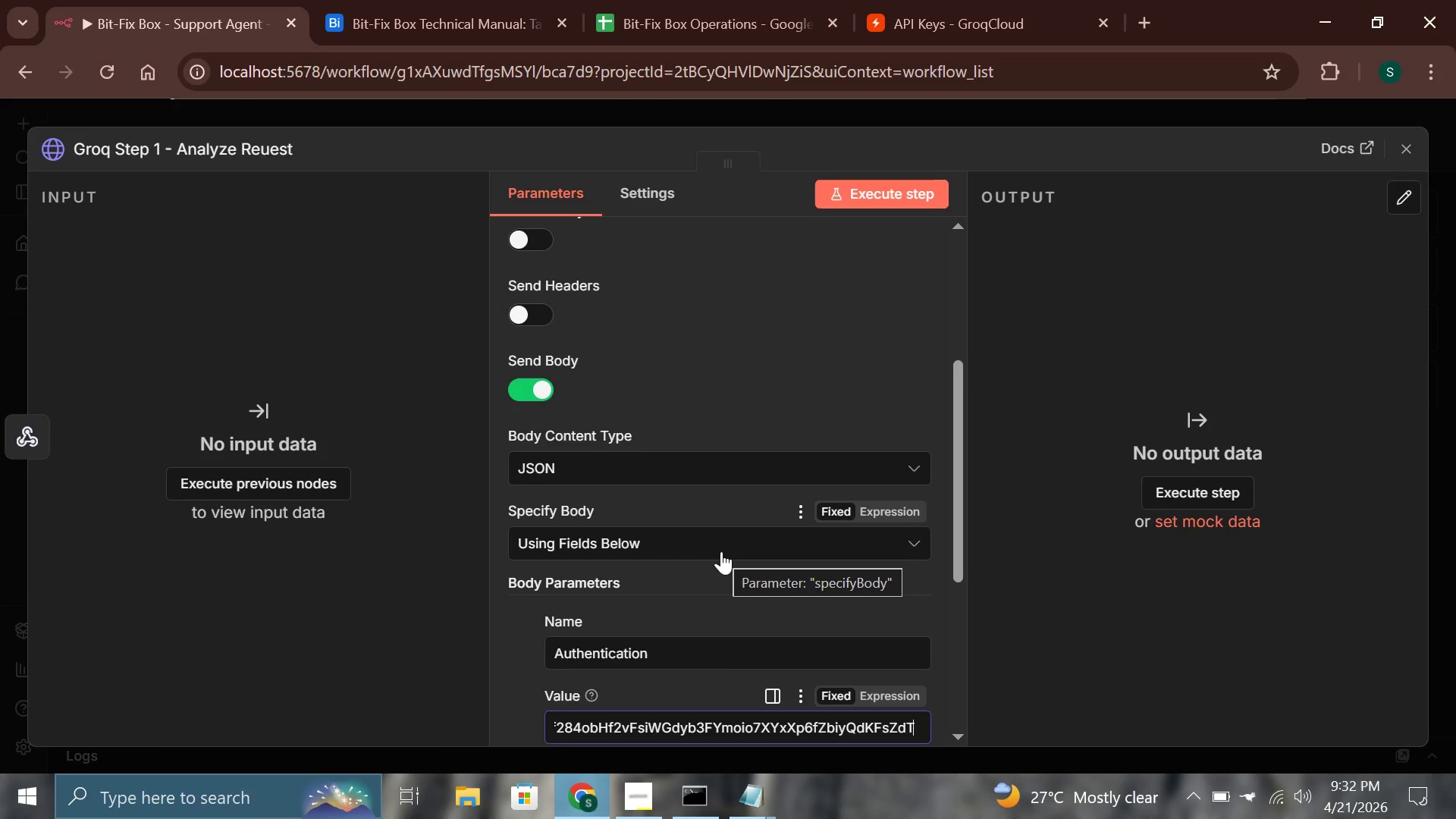 
scroll: coordinate [721, 551], scroll_direction: down, amount: 1.0
 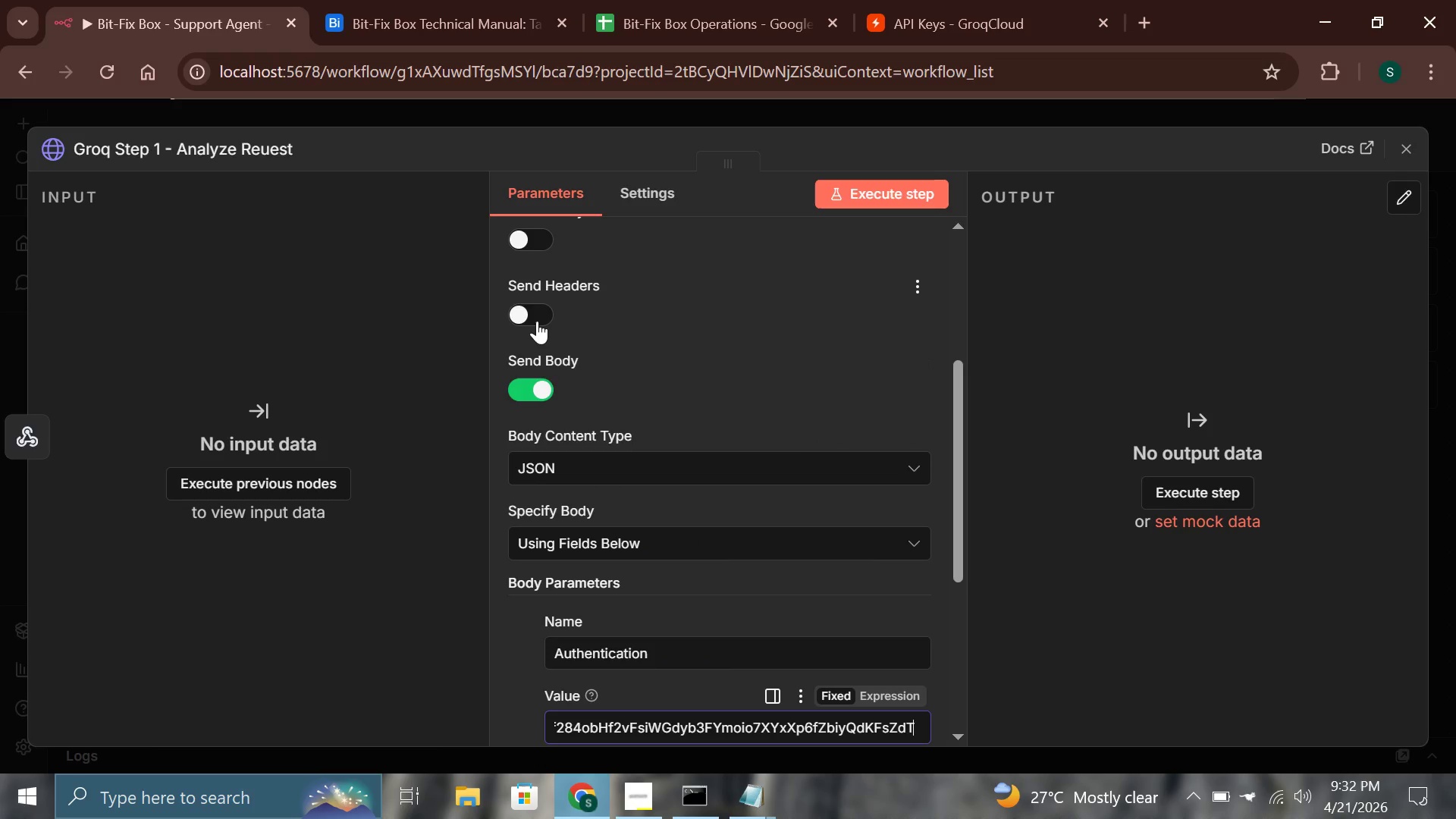 
left_click([536, 320])
 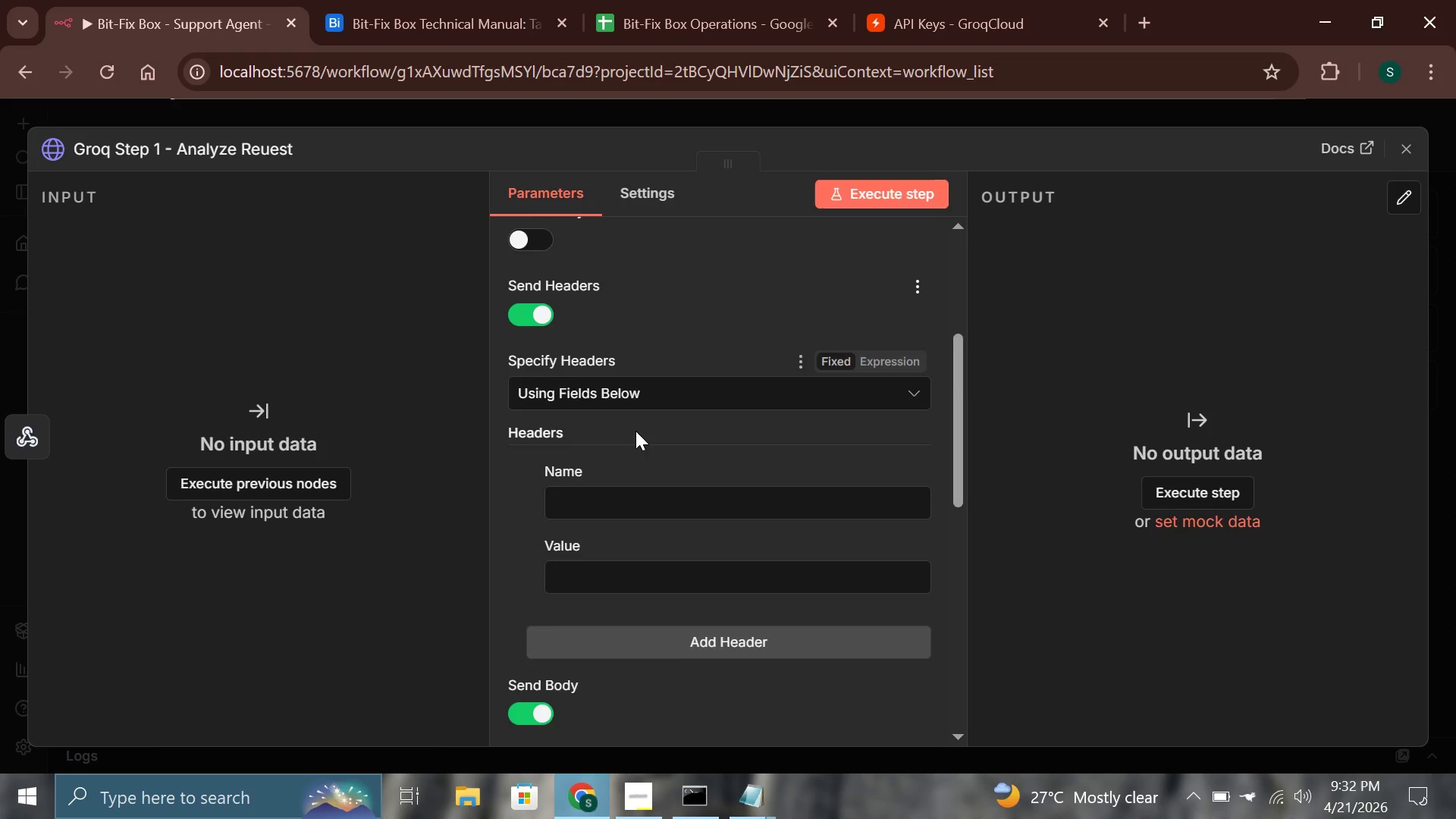 
scroll: coordinate [643, 450], scroll_direction: down, amount: 2.0
 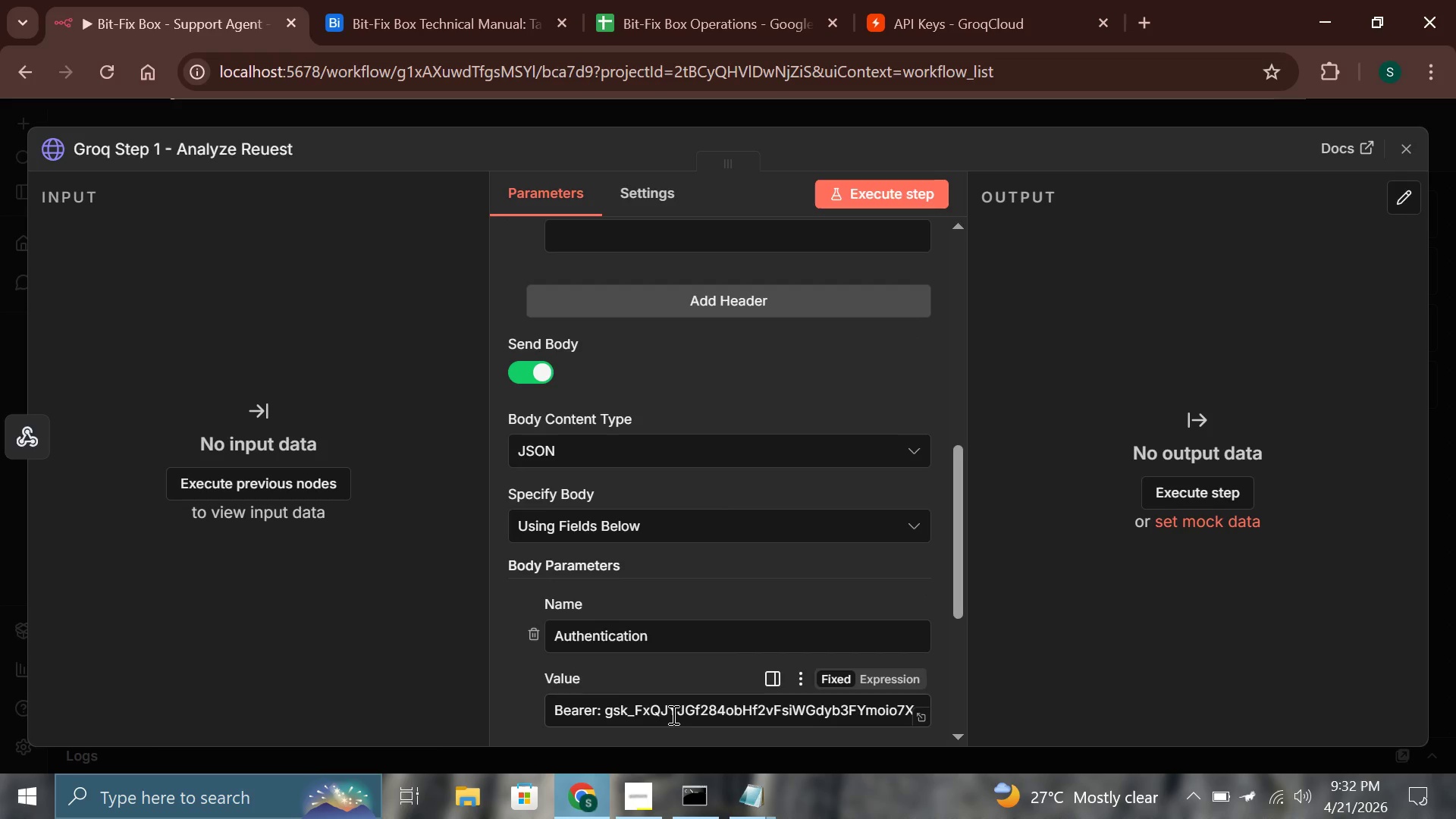 
left_click([672, 716])
 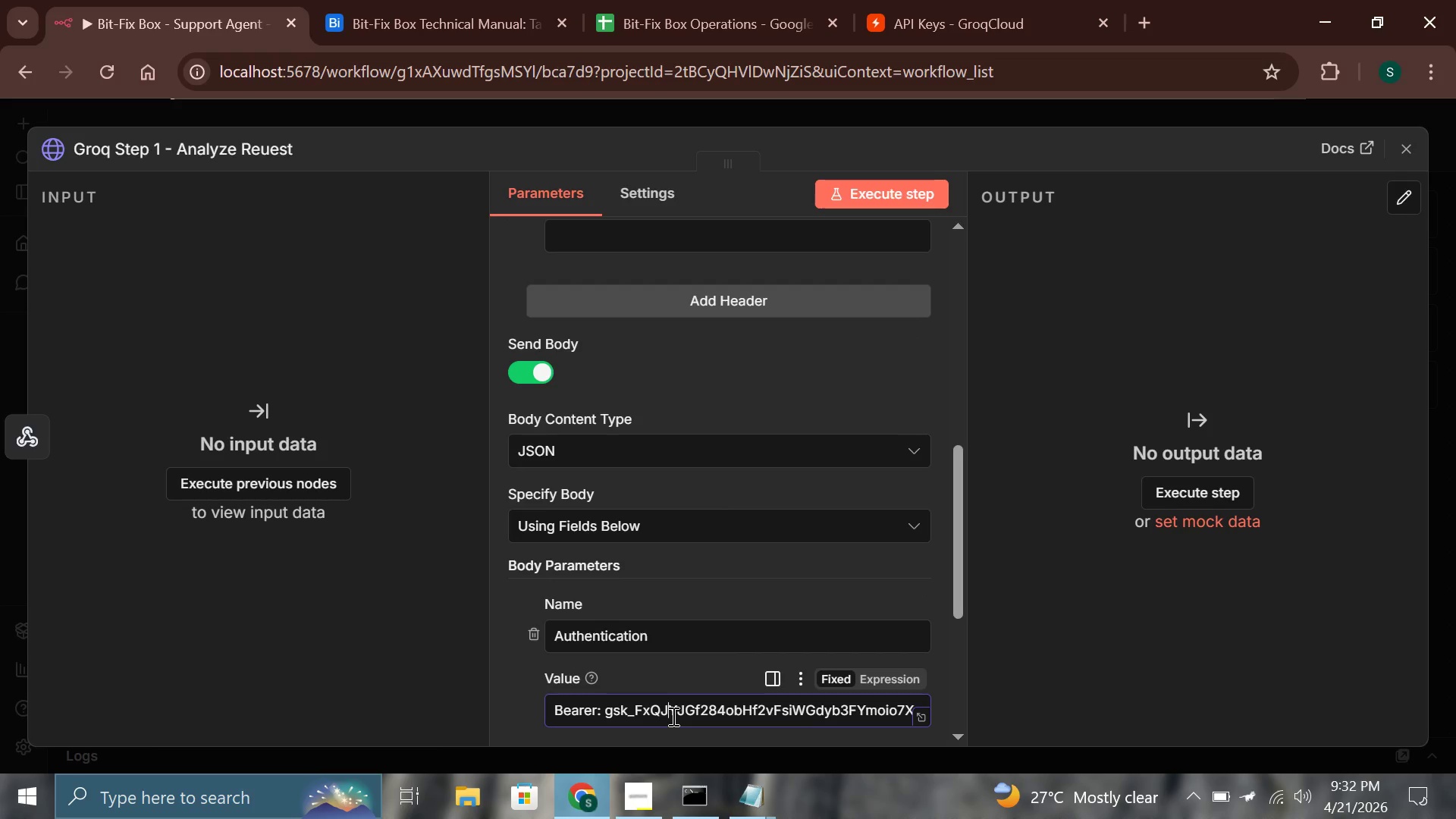 
key(Control+A)
 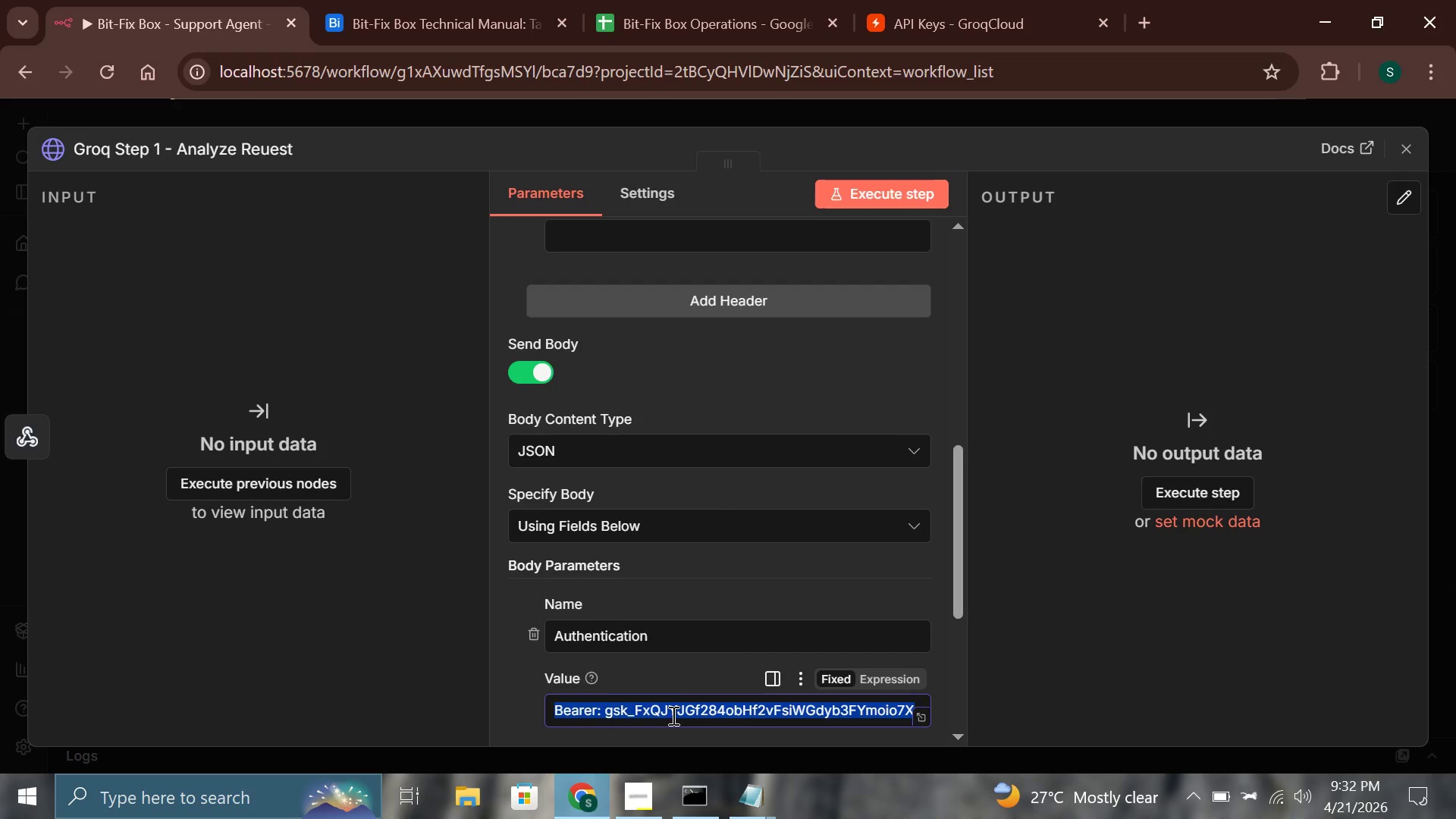 
key(Control+C)
 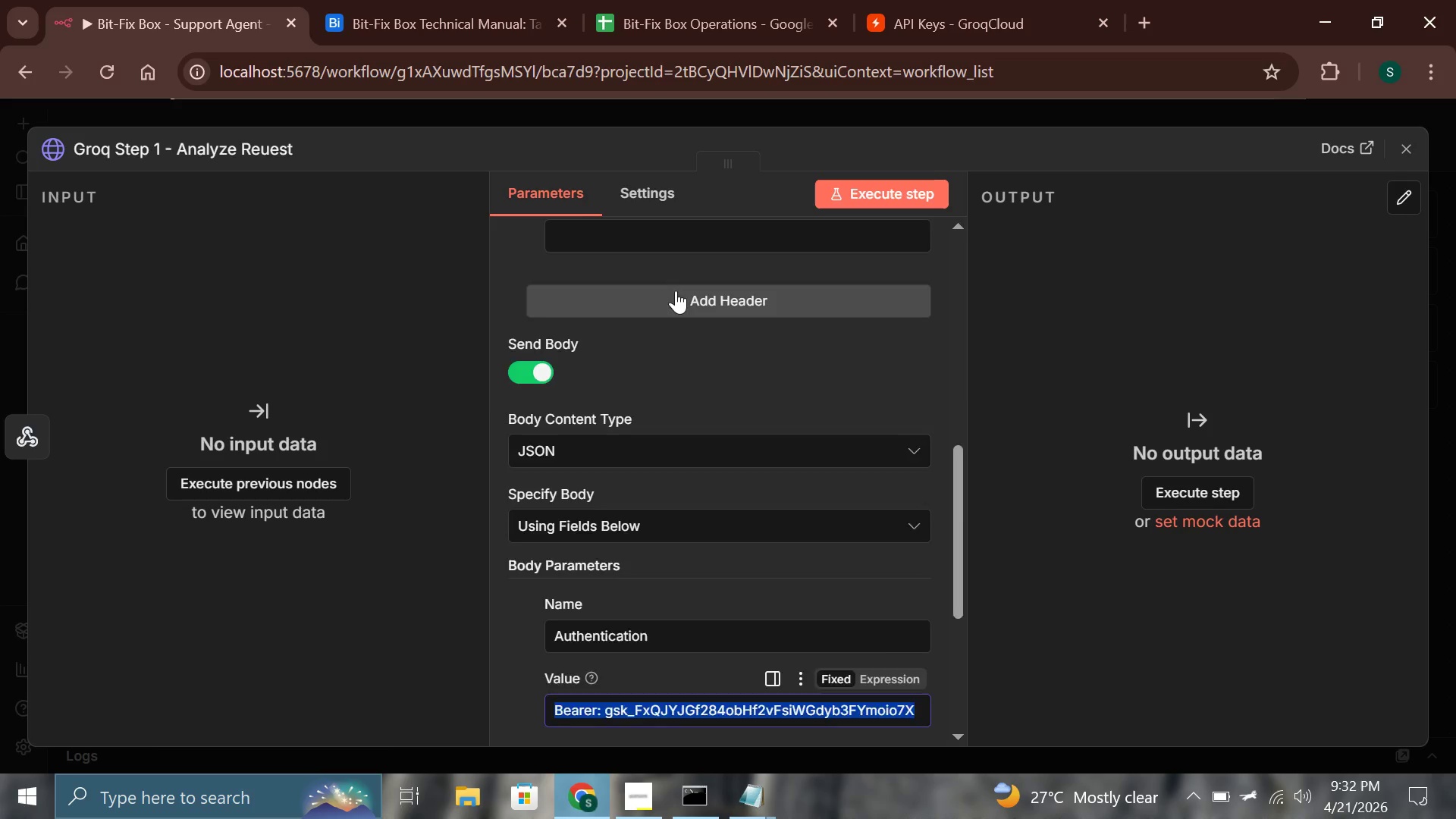 
scroll: coordinate [676, 290], scroll_direction: up, amount: 1.0
 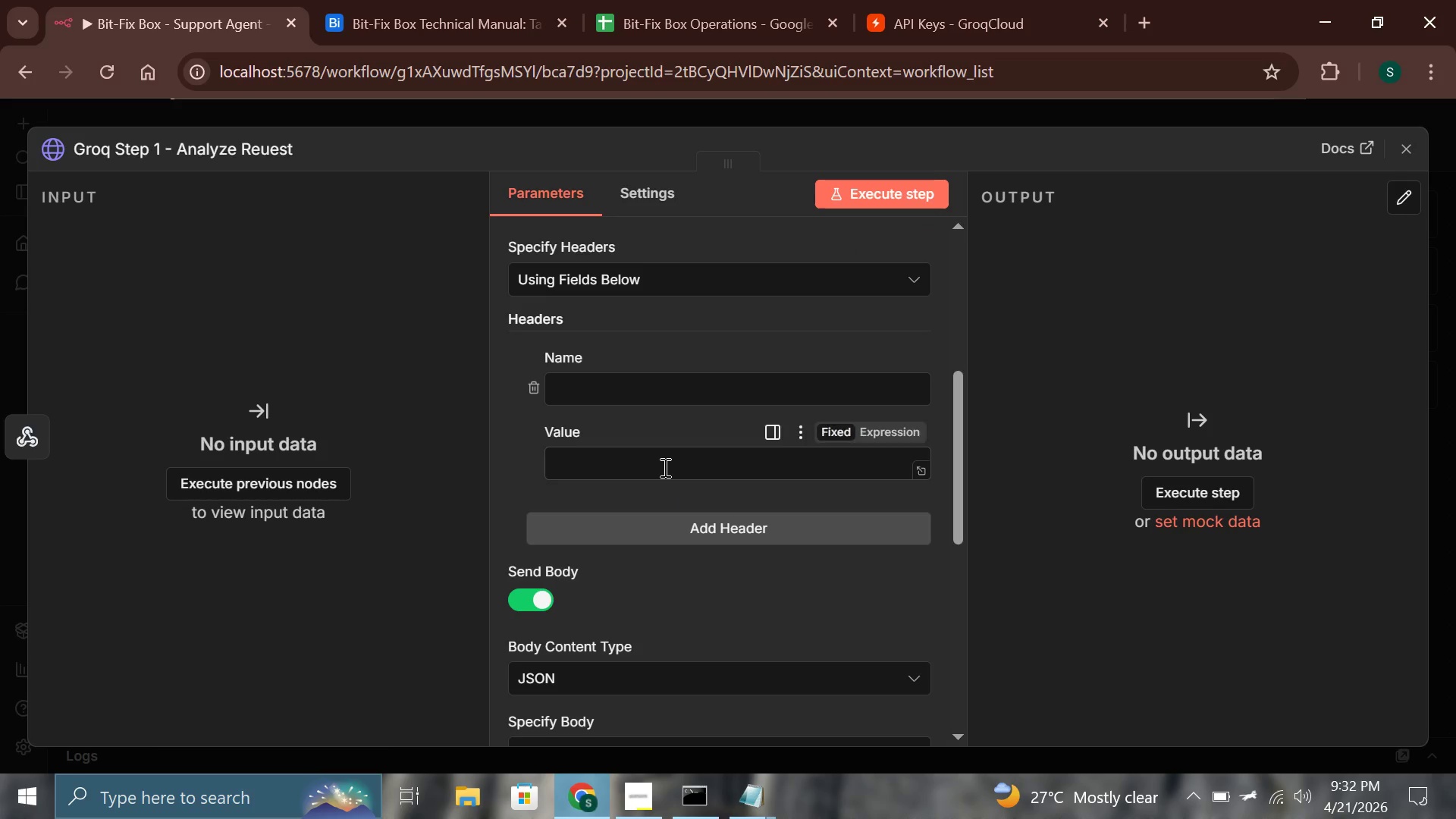 
scroll: coordinate [664, 467], scroll_direction: down, amount: 4.0
 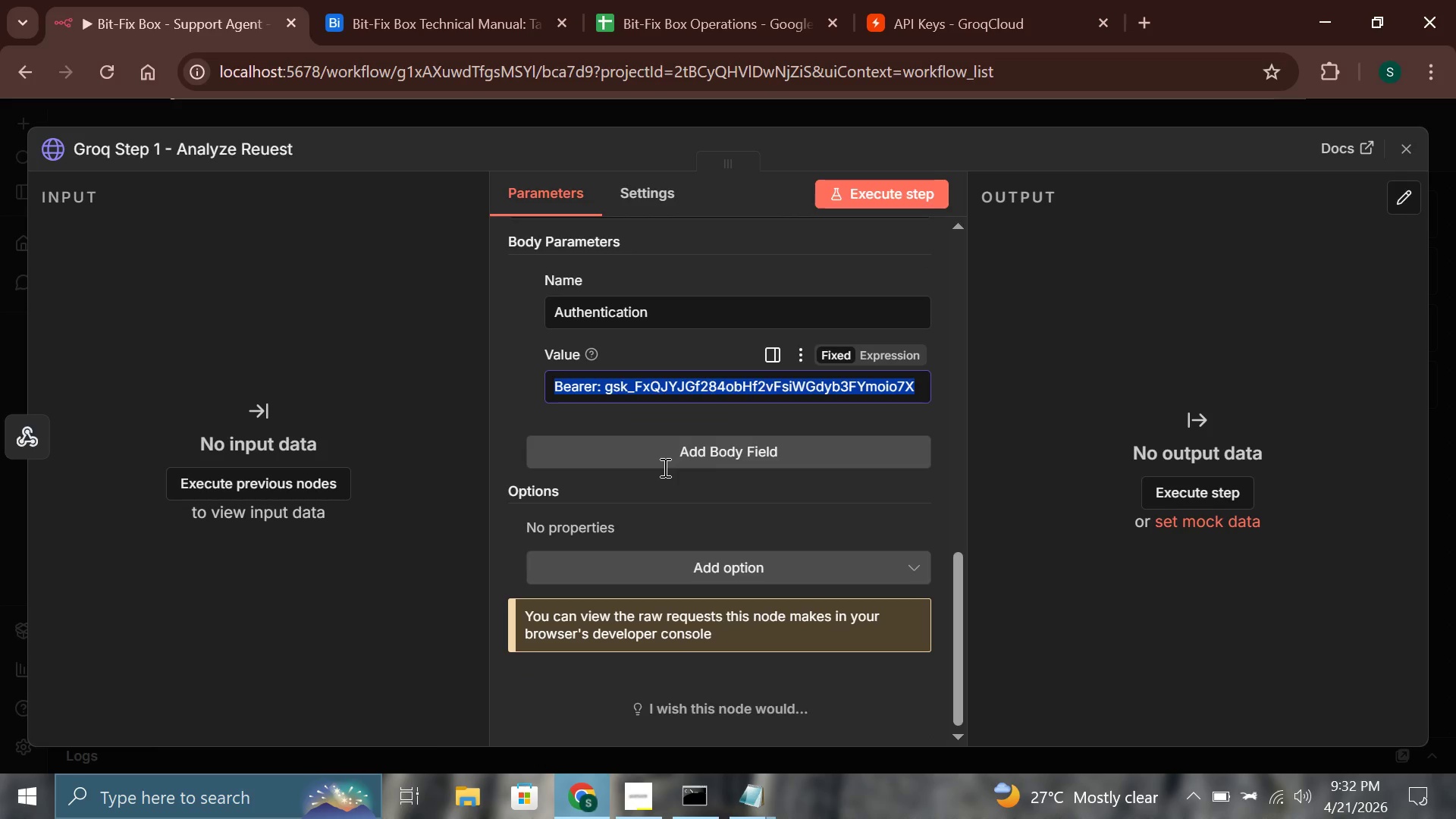 
key(Control+X)
 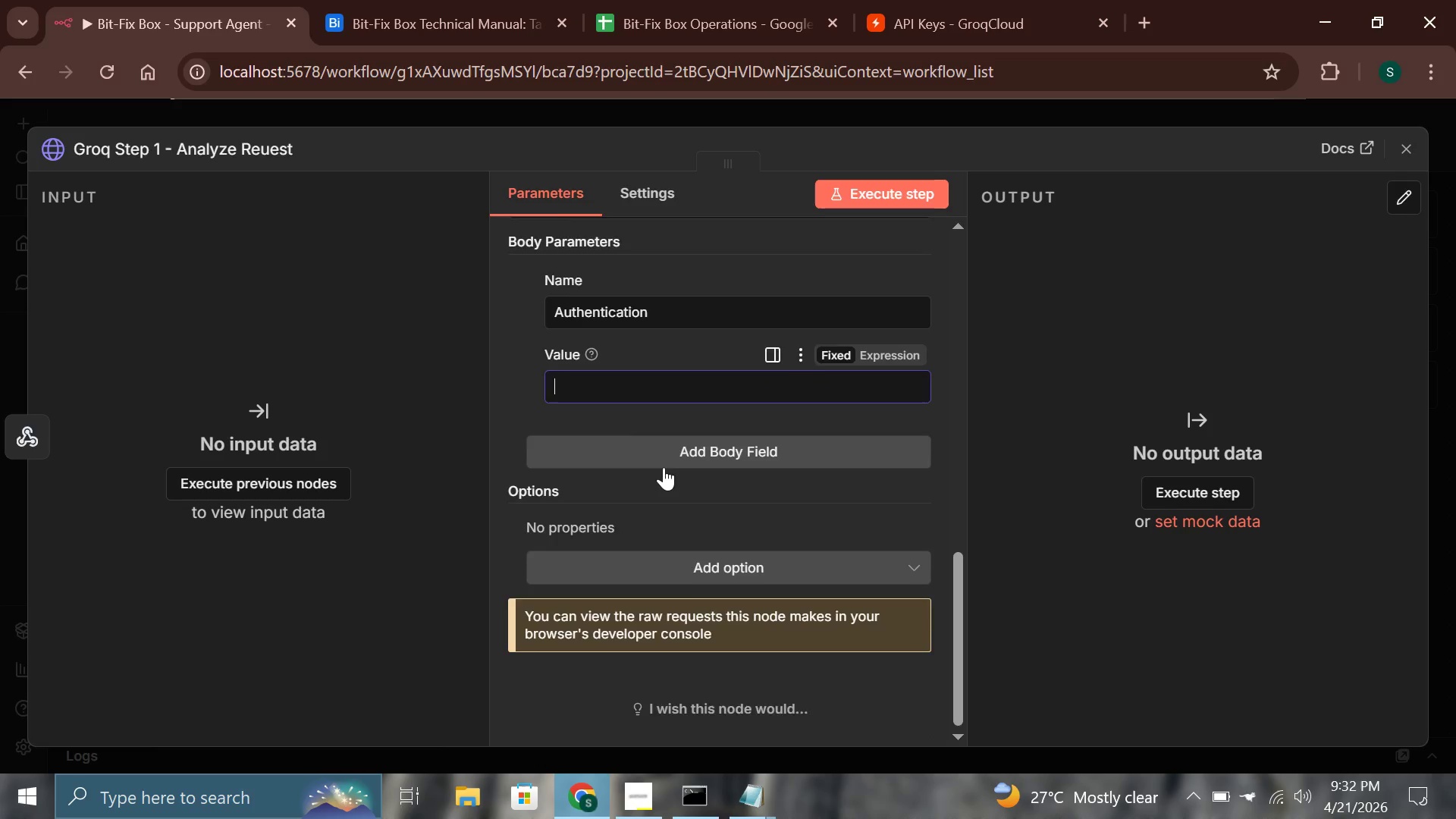 
scroll: coordinate [673, 300], scroll_direction: up, amount: 3.0
 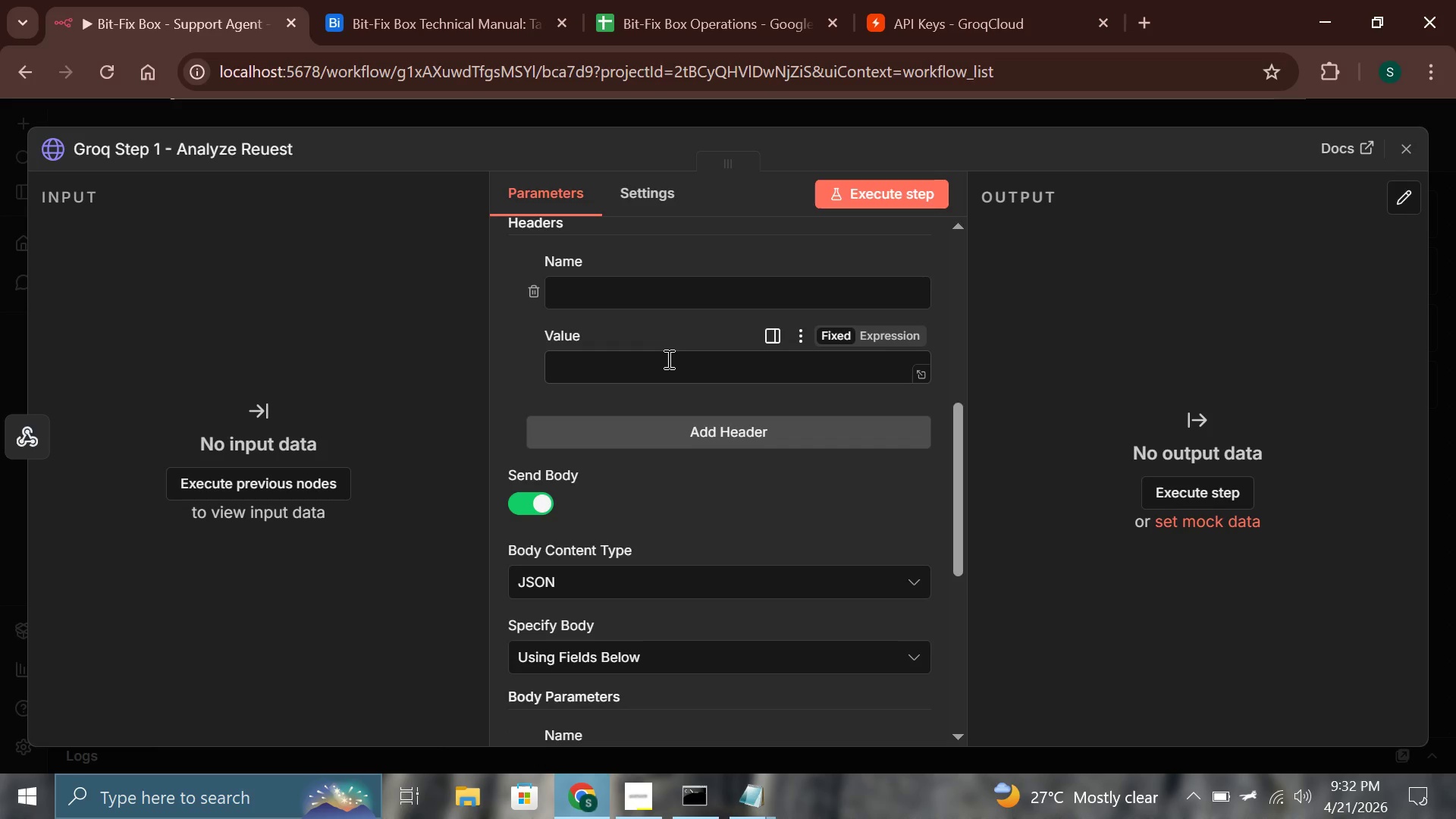 
left_click([667, 359])
 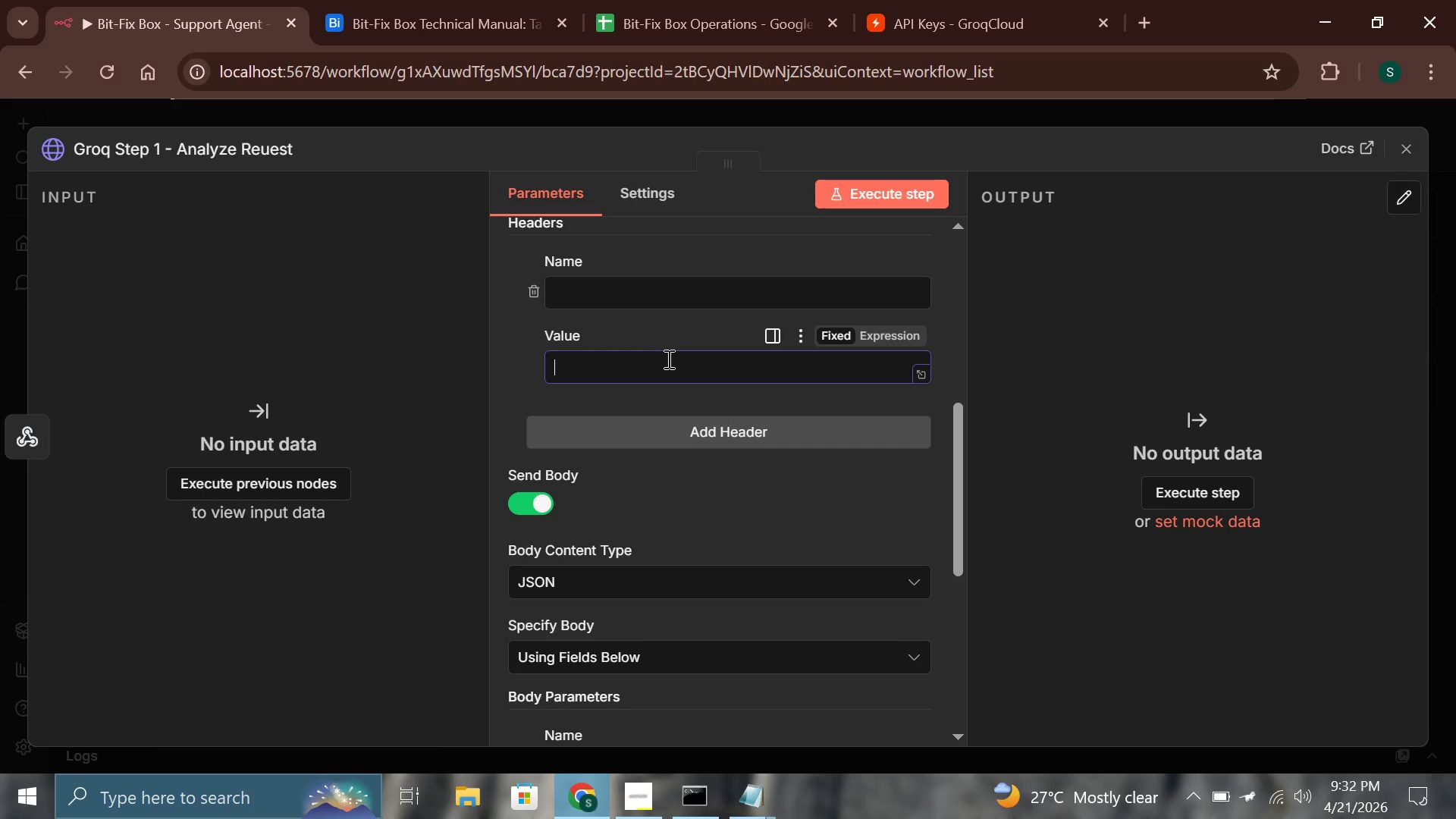 
key(Control+V)
 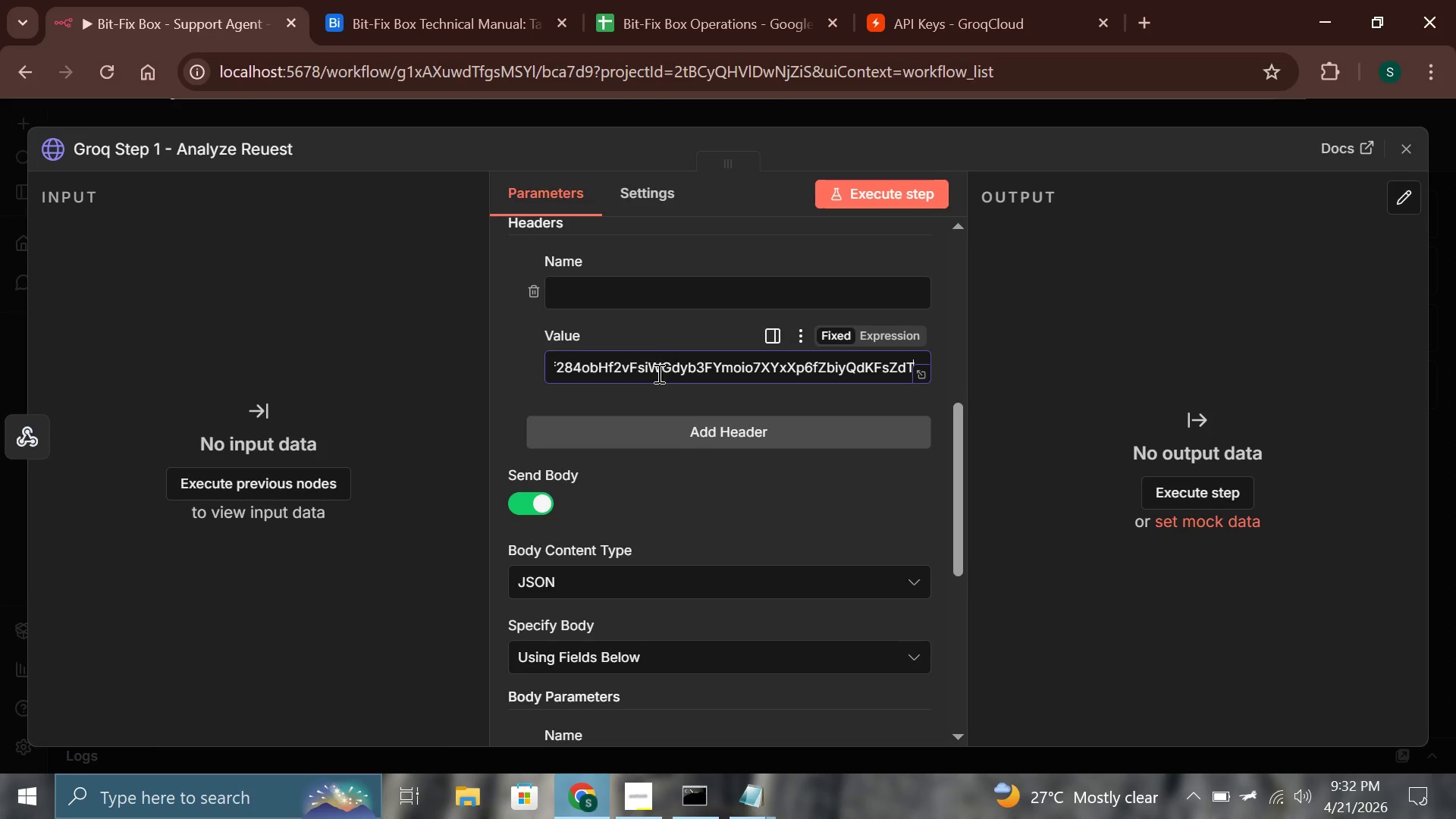 
scroll: coordinate [654, 381], scroll_direction: down, amount: 1.0
 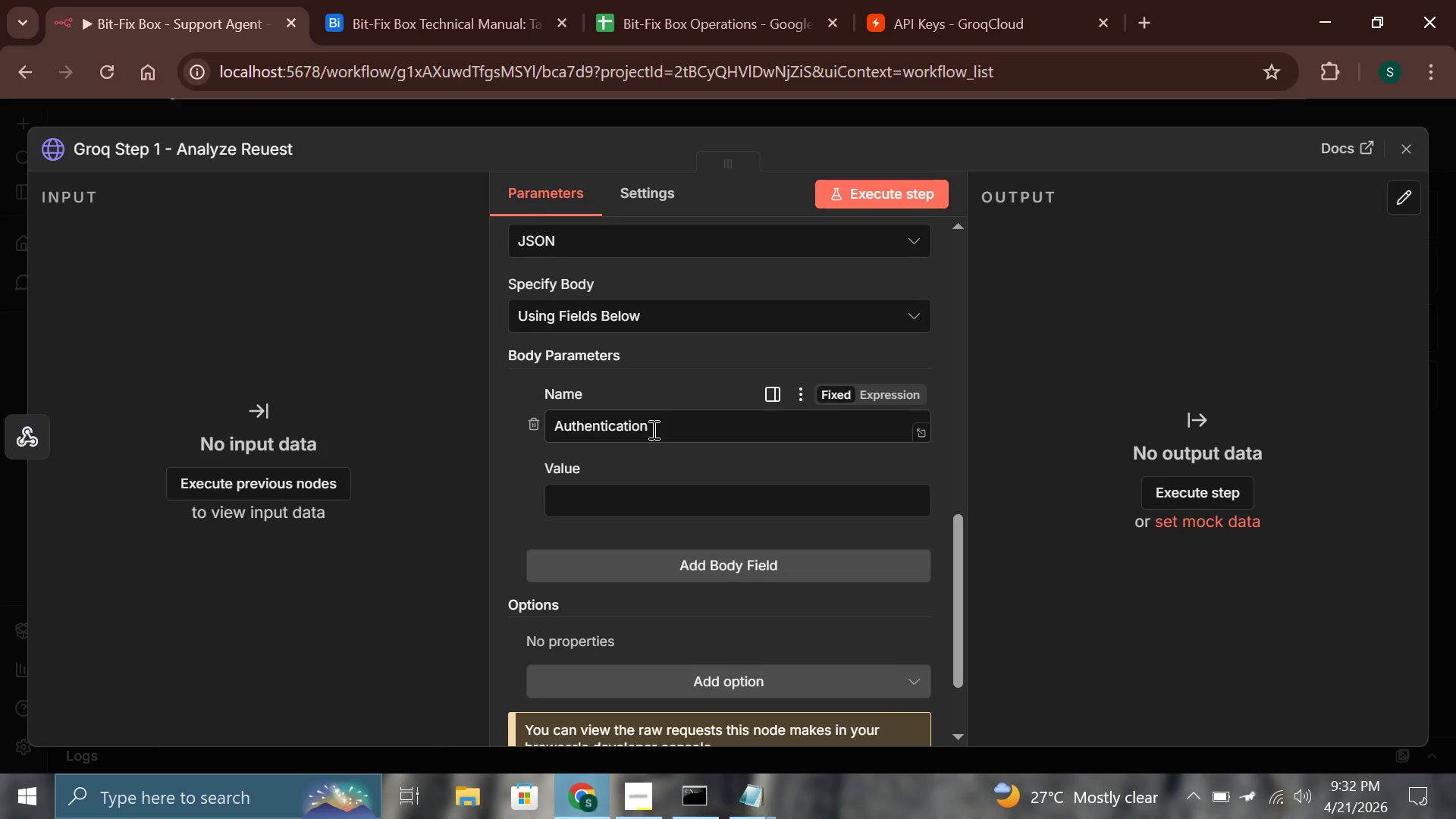 
left_click([652, 429])
 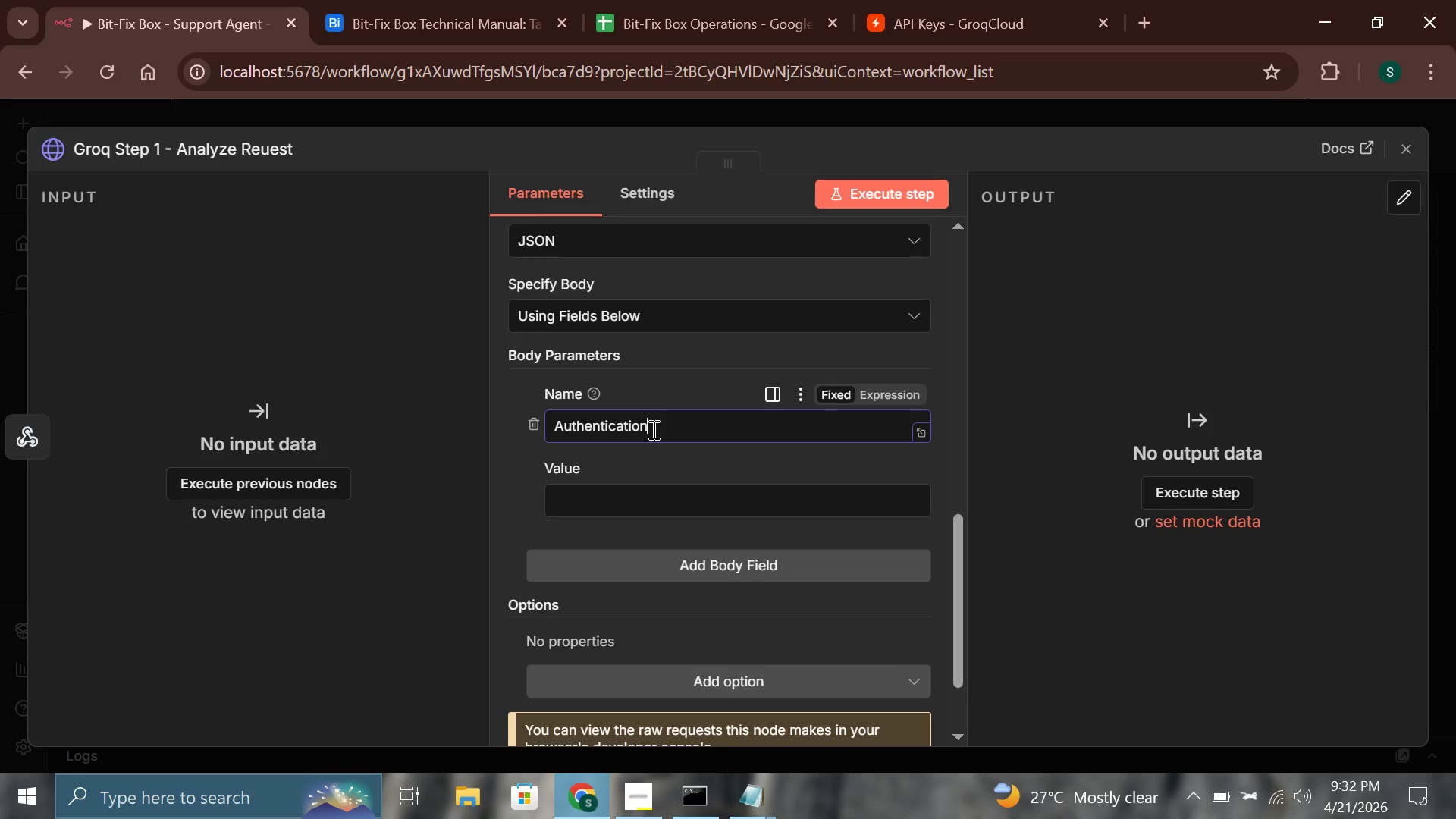 
key(Control+A)
 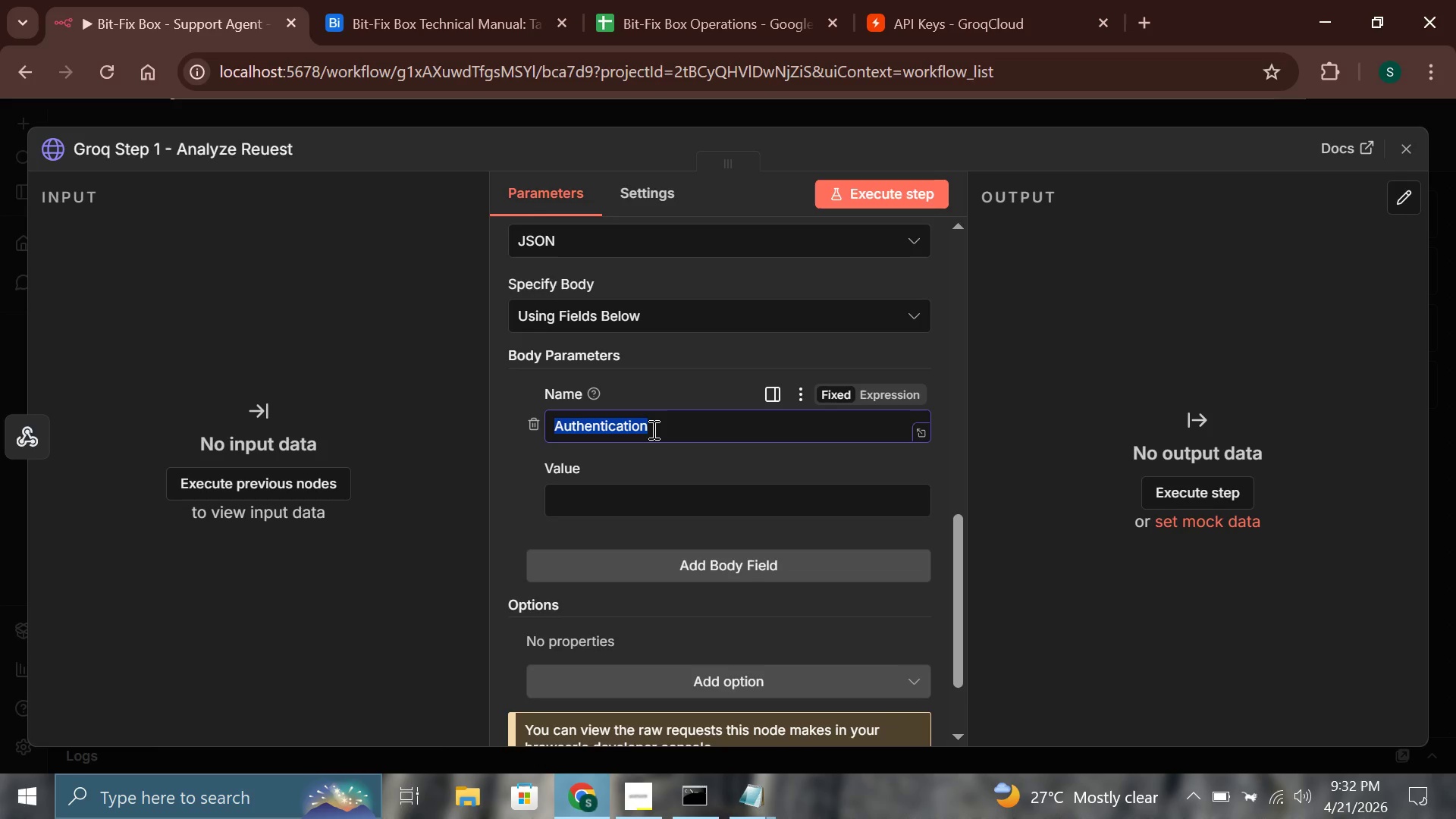 
key(Control+C)
 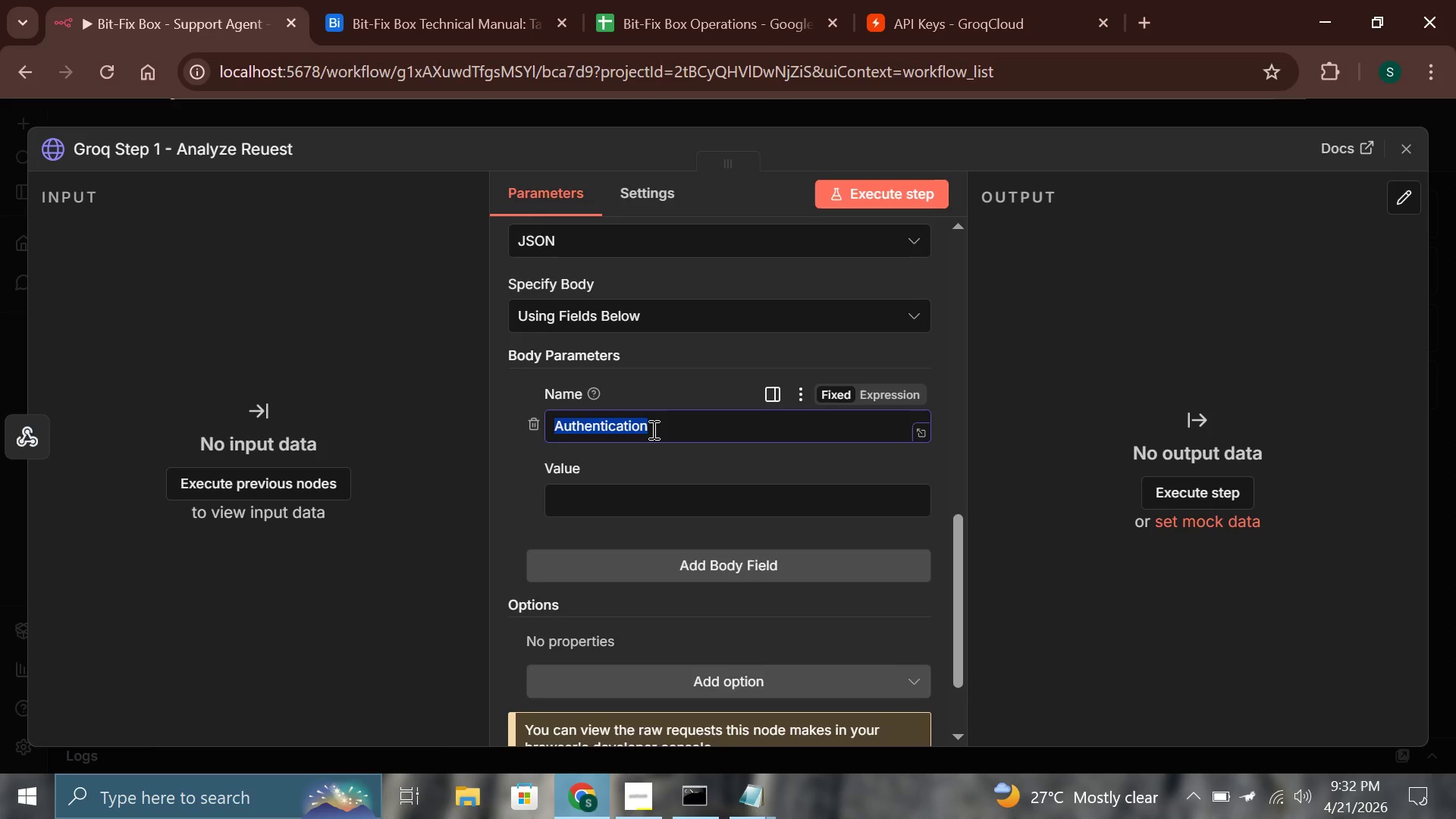 
scroll: coordinate [652, 429], scroll_direction: none, amount: 0.0
 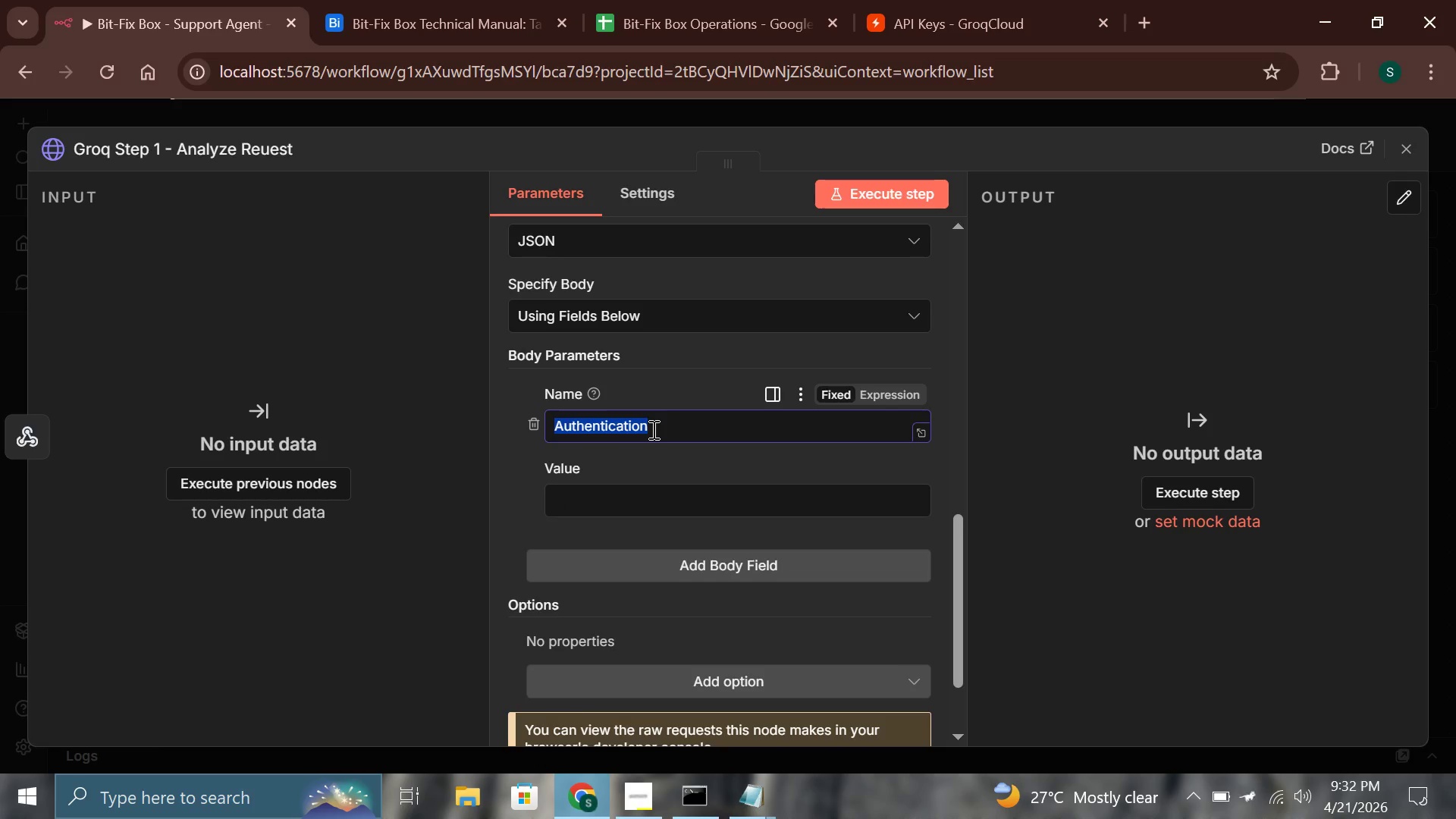 
scroll: coordinate [652, 429], scroll_direction: down, amount: 4.0
 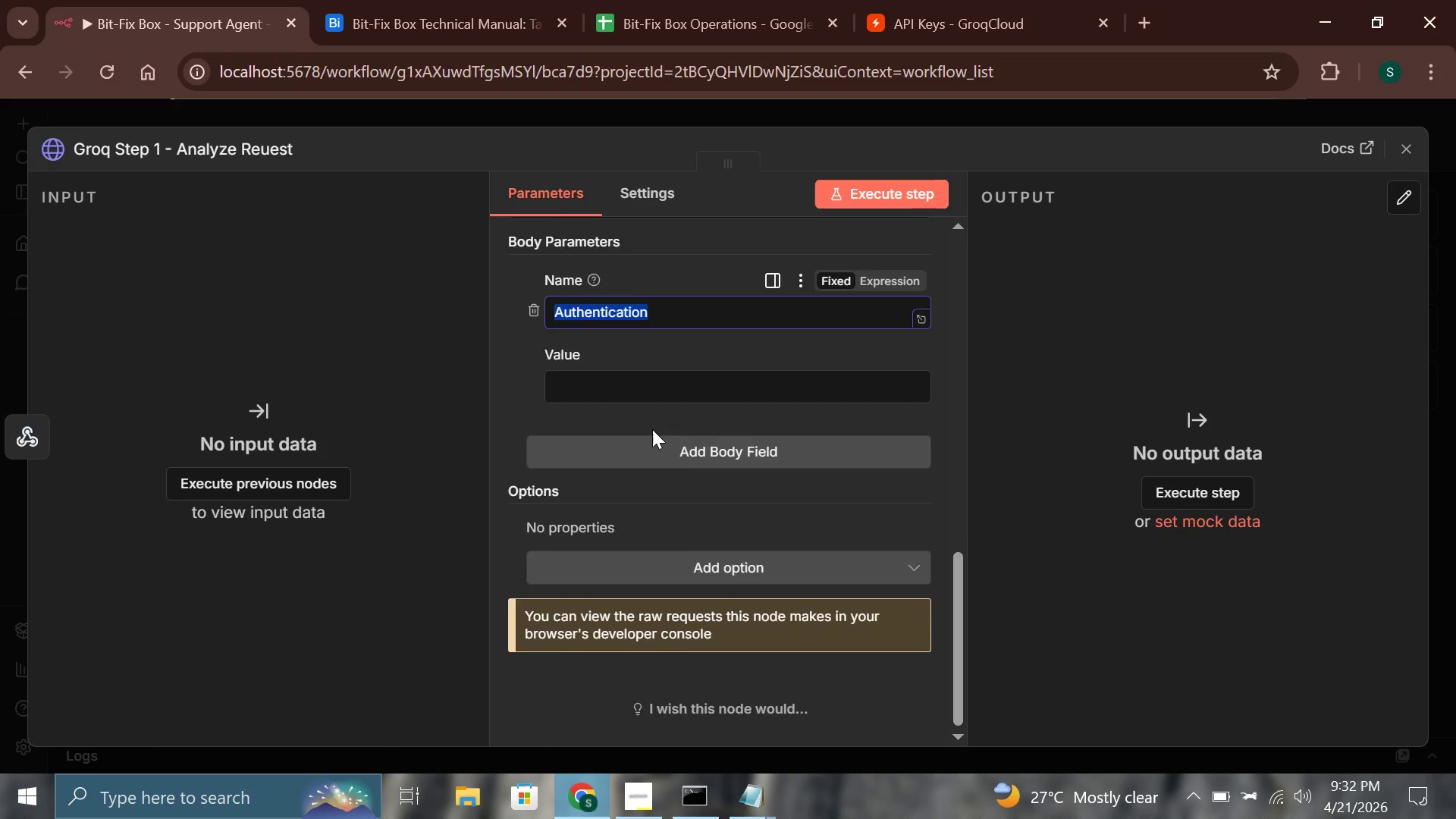 
key(Control+X)
 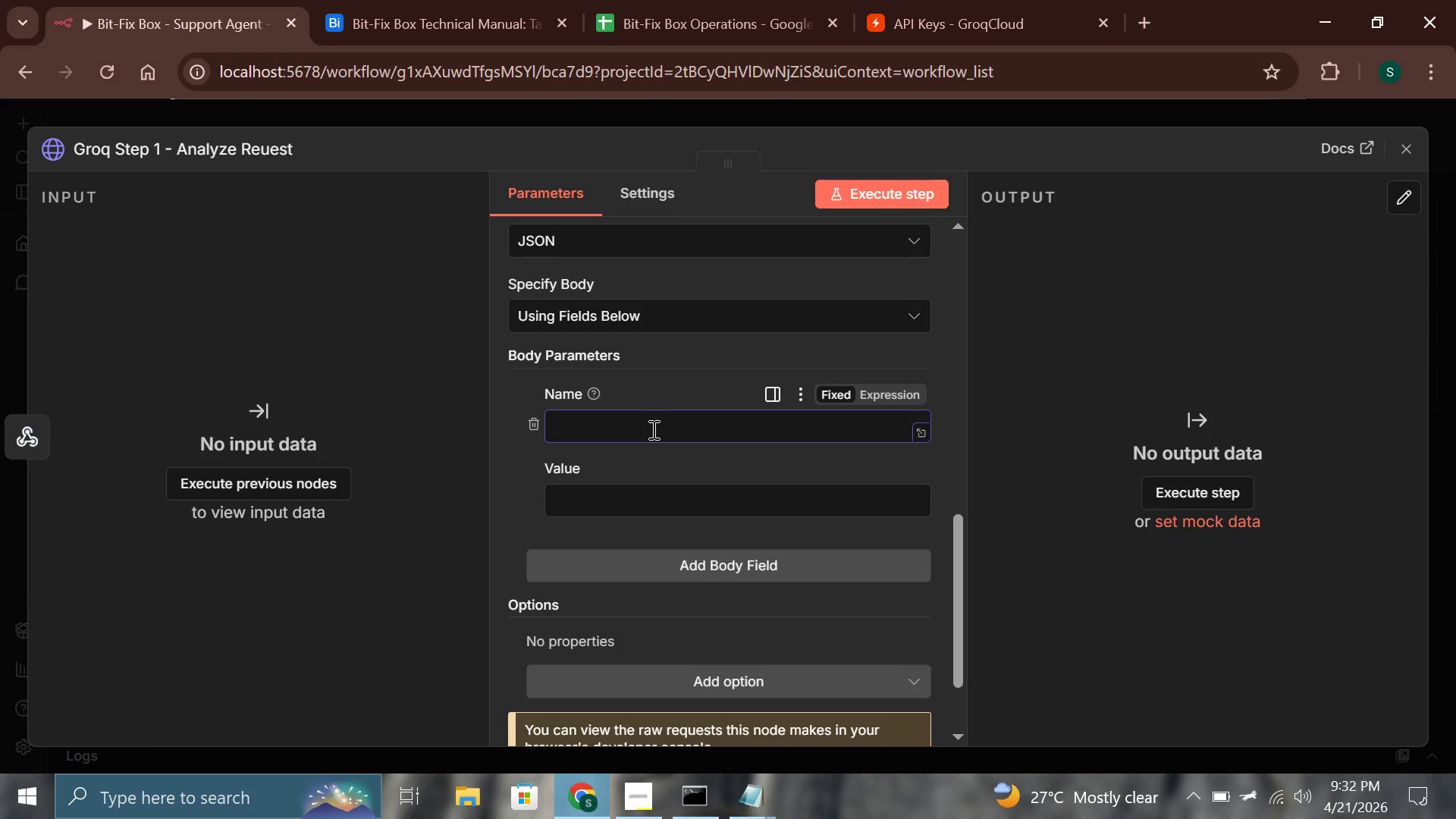 
scroll: coordinate [652, 429], scroll_direction: up, amount: 4.0
 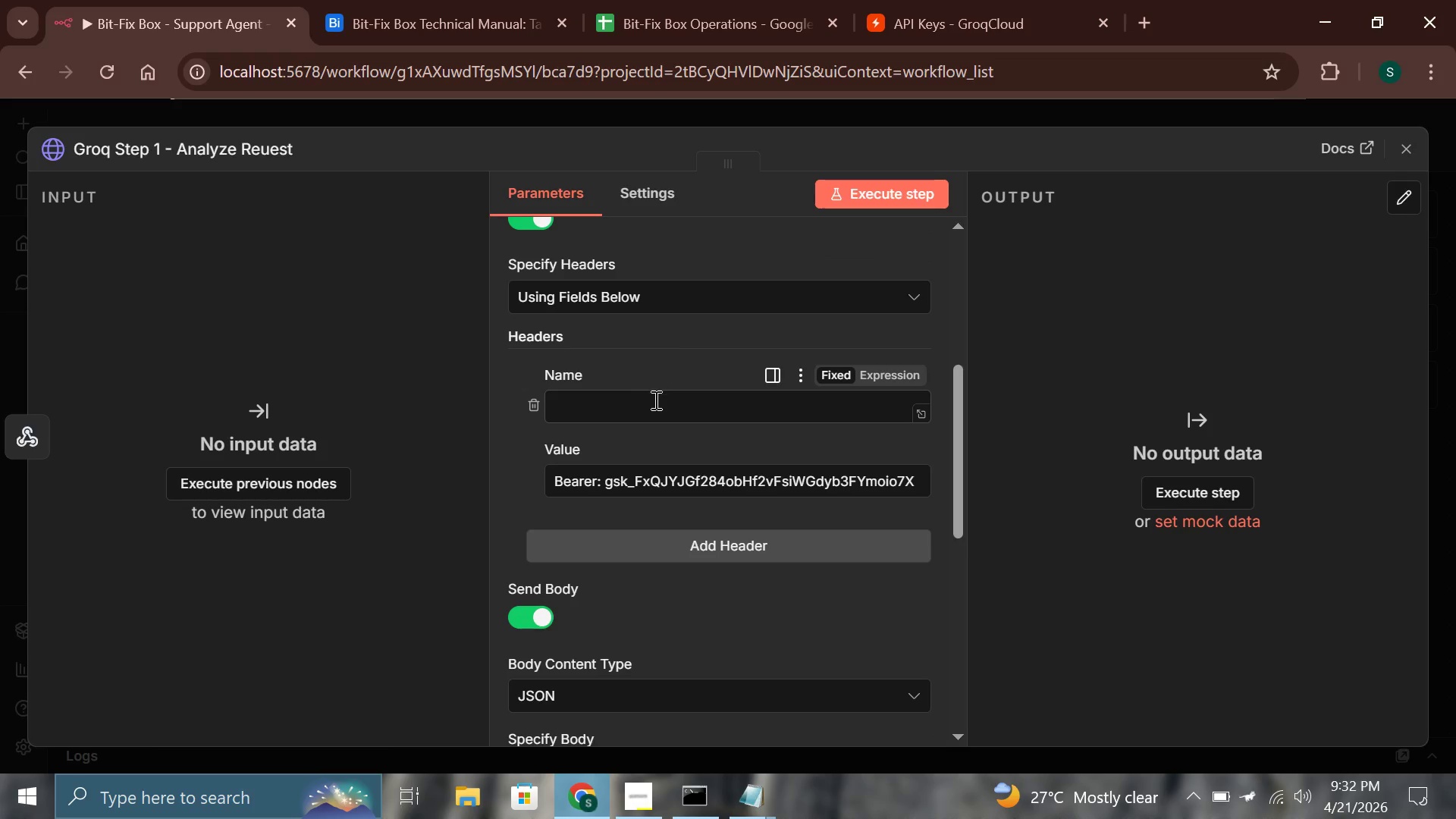 
left_click([654, 400])
 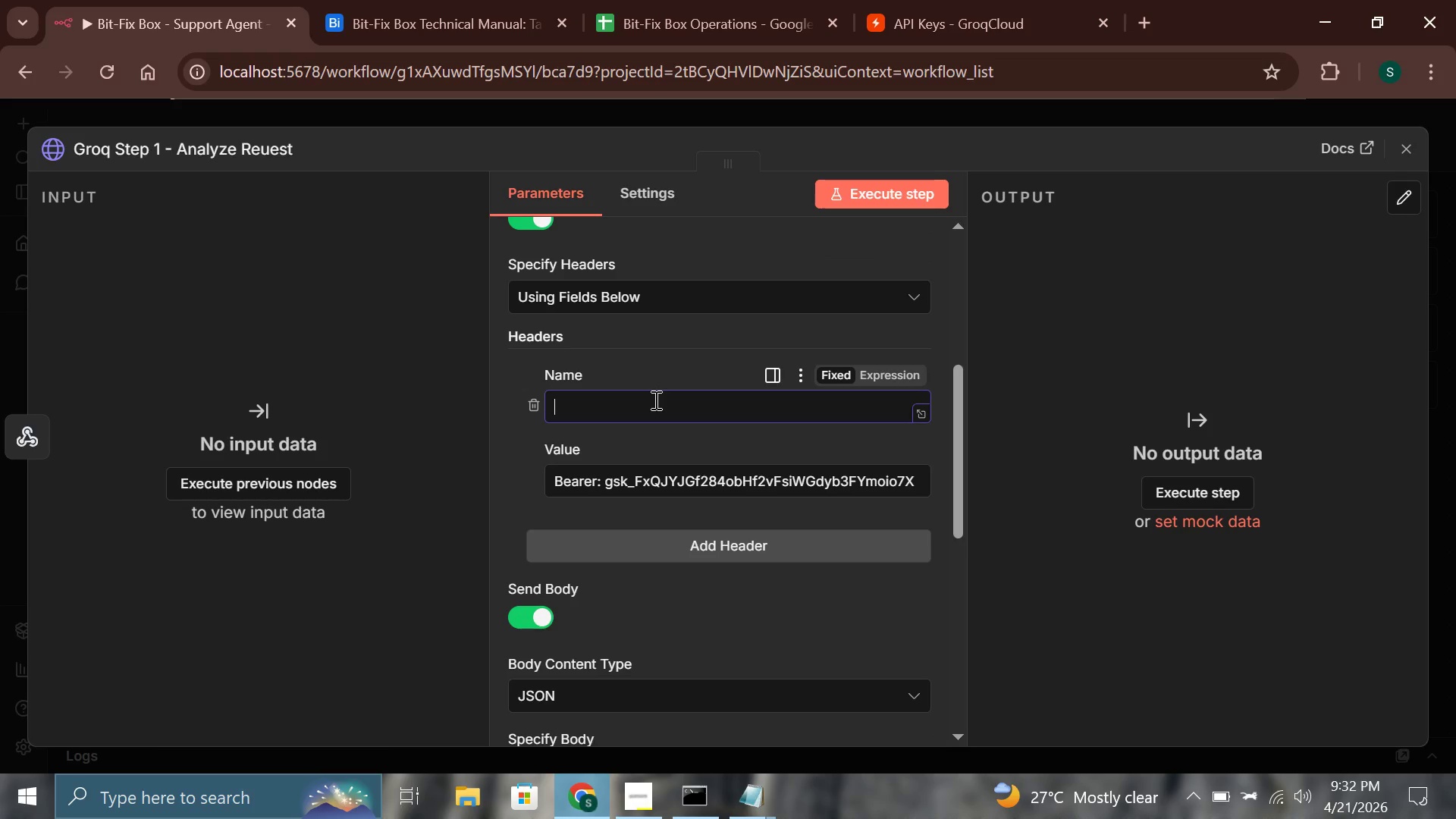 
key(Control+V)
 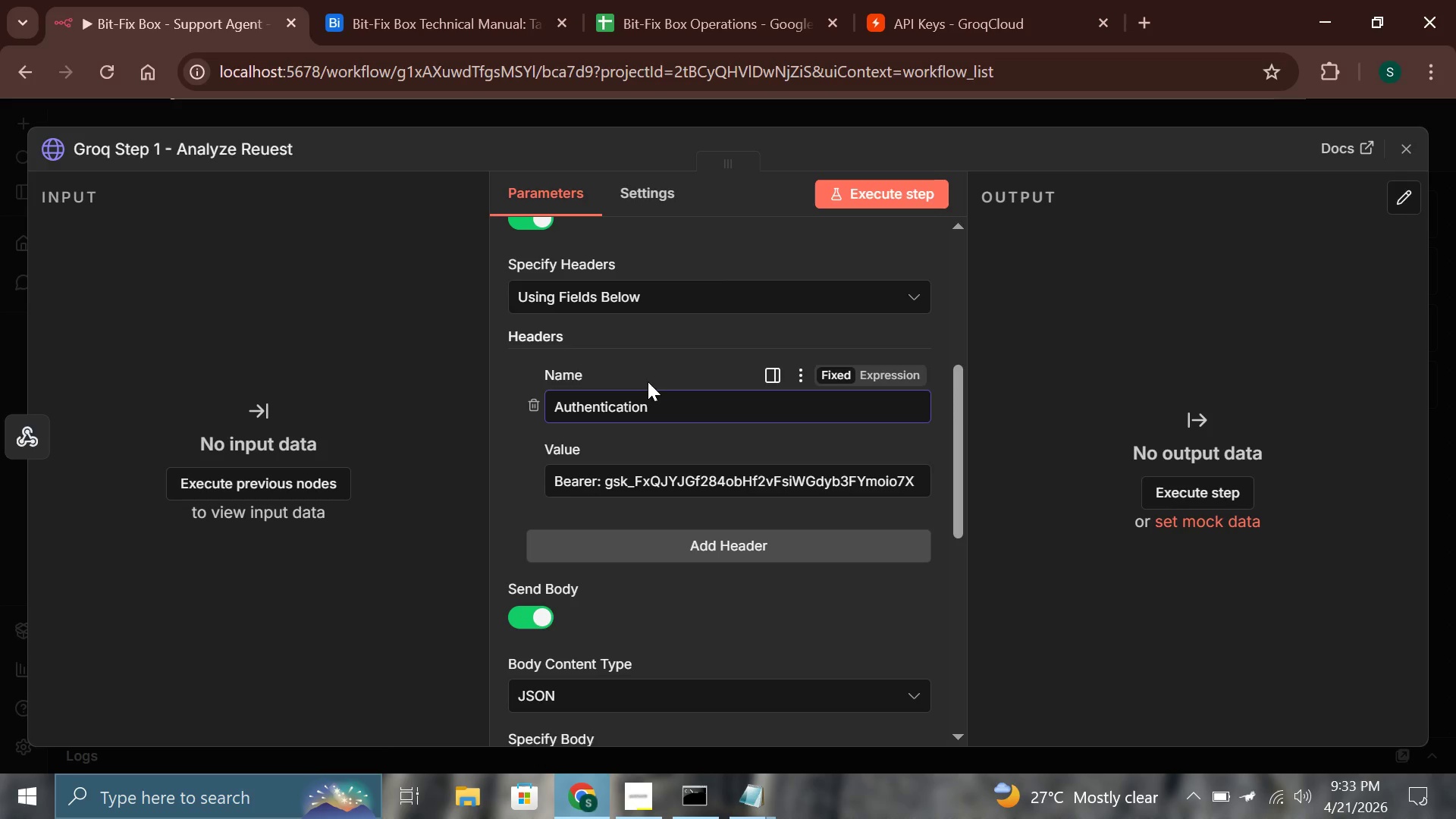 
wait(38.62)
 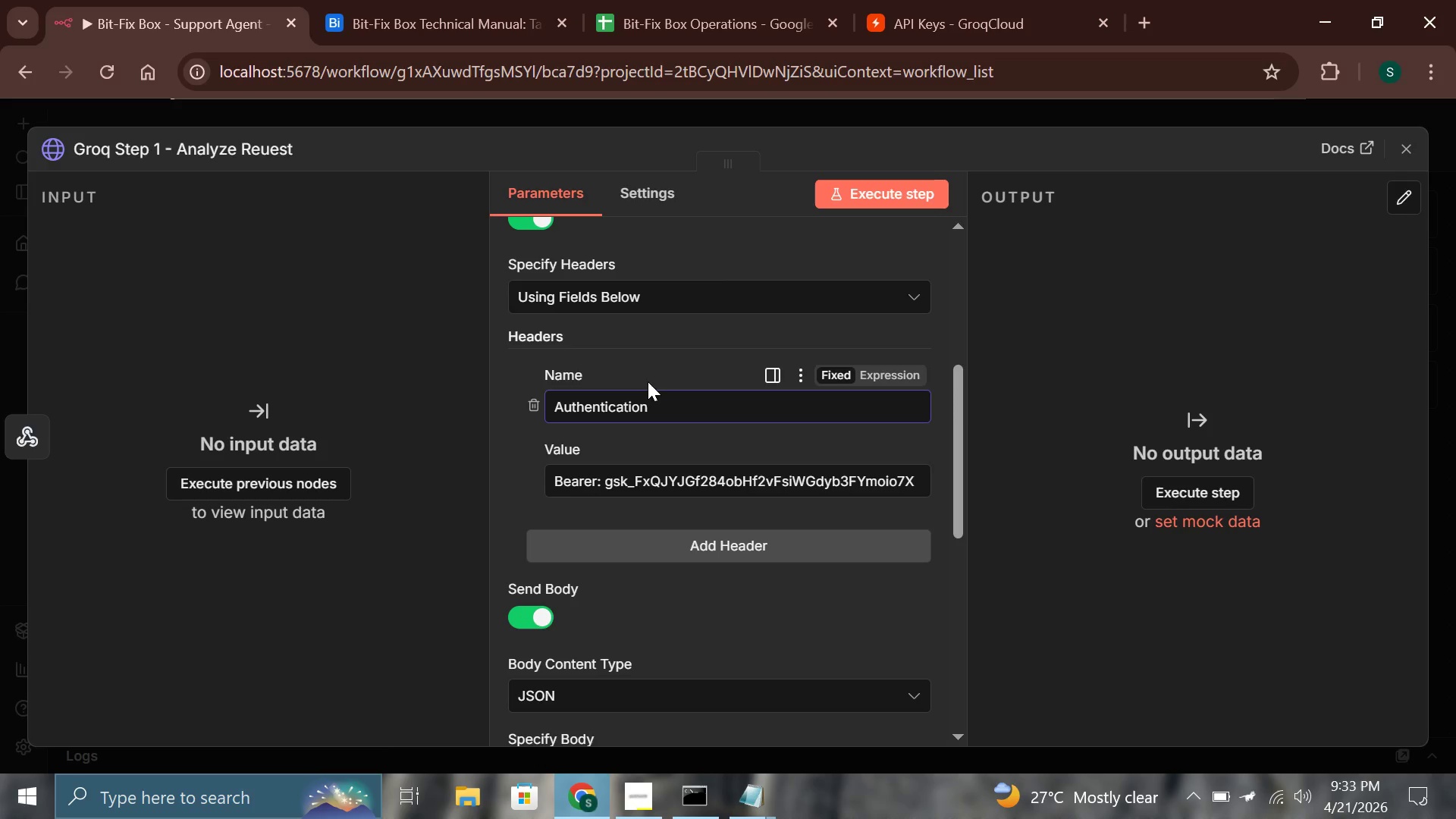 
scroll: coordinate [613, 444], scroll_direction: down, amount: 2.0
 